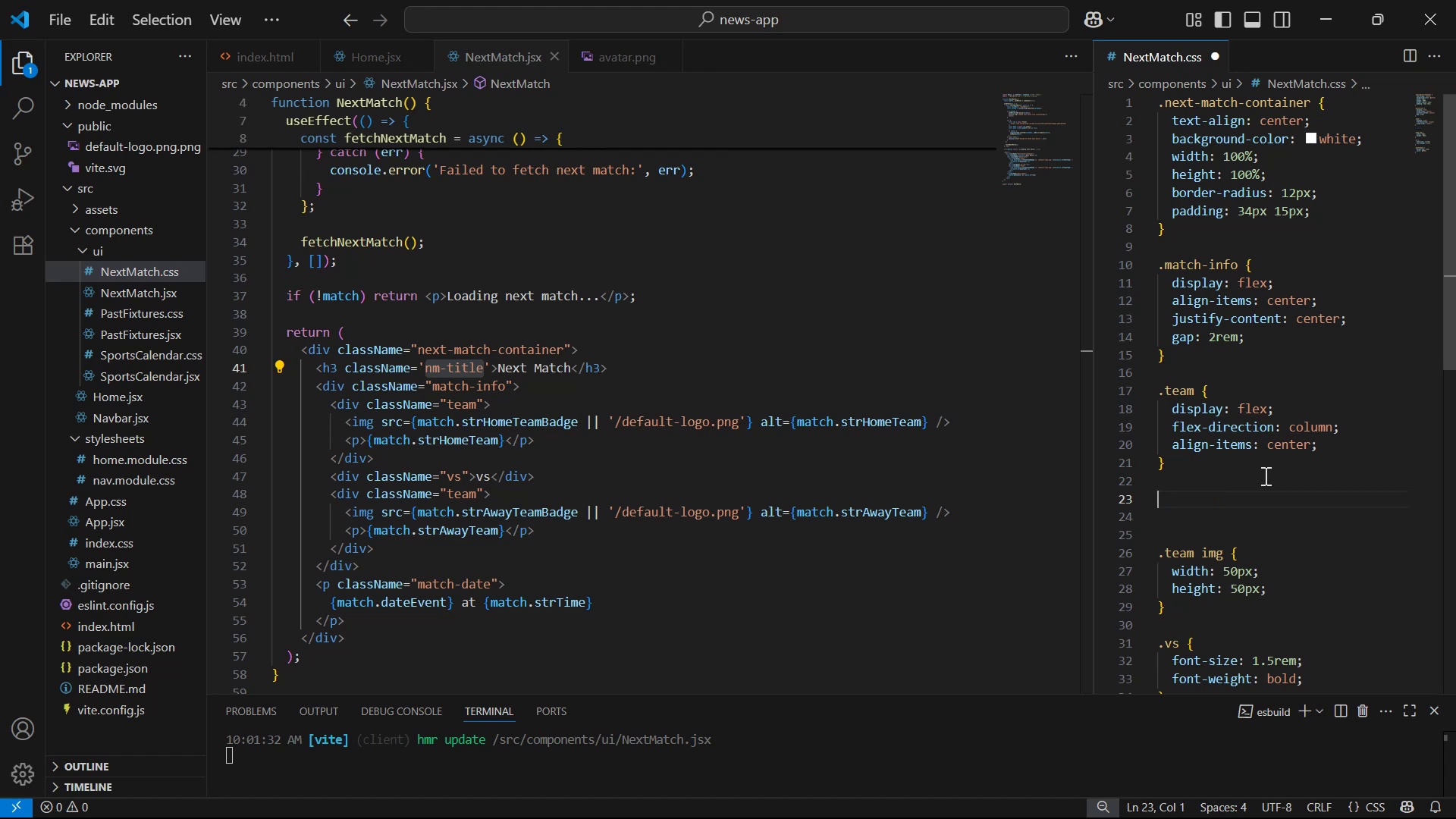 
key(Period)
 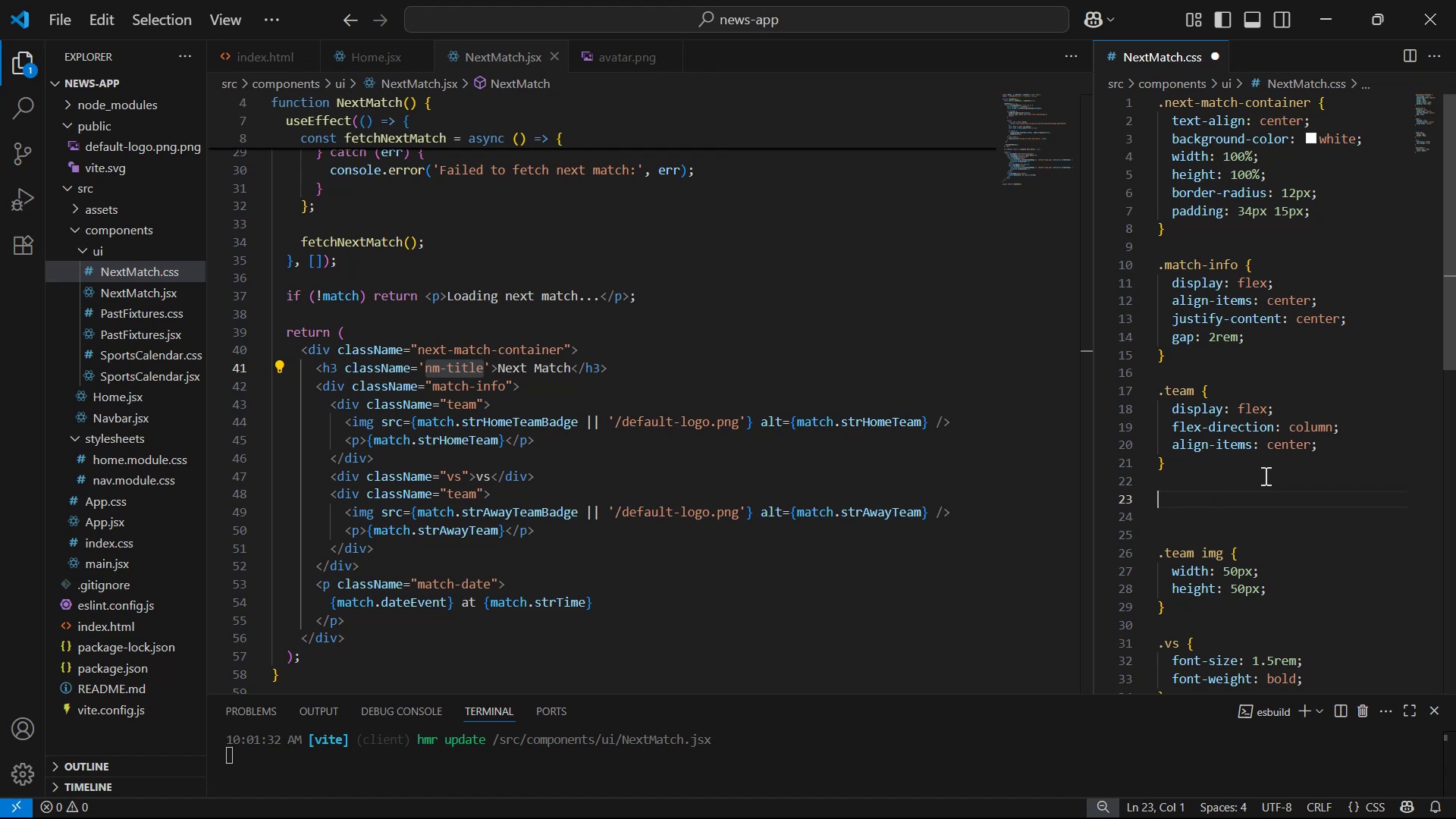 
key(Control+V)
 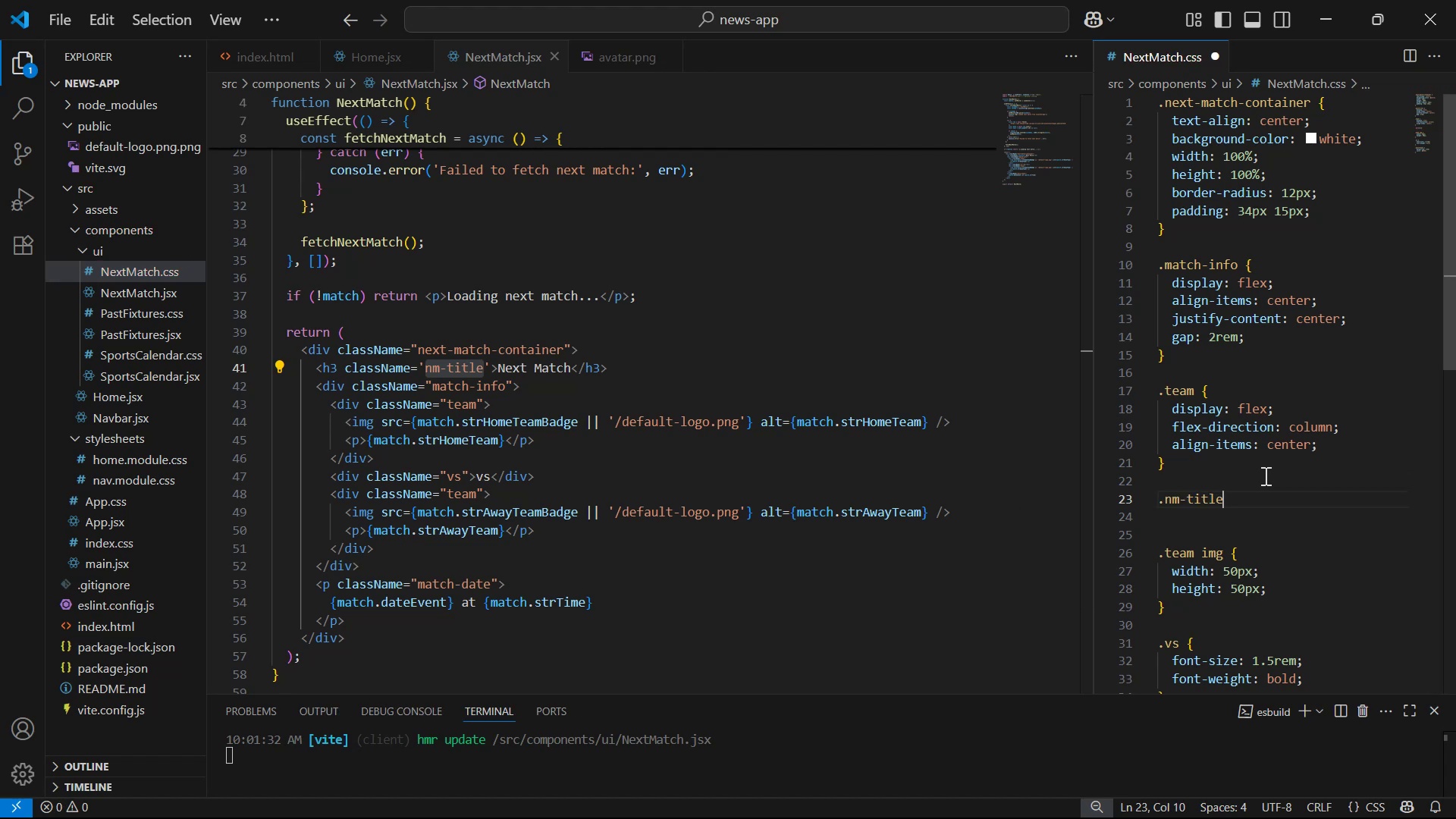 
key(Shift+BracketLeft)
 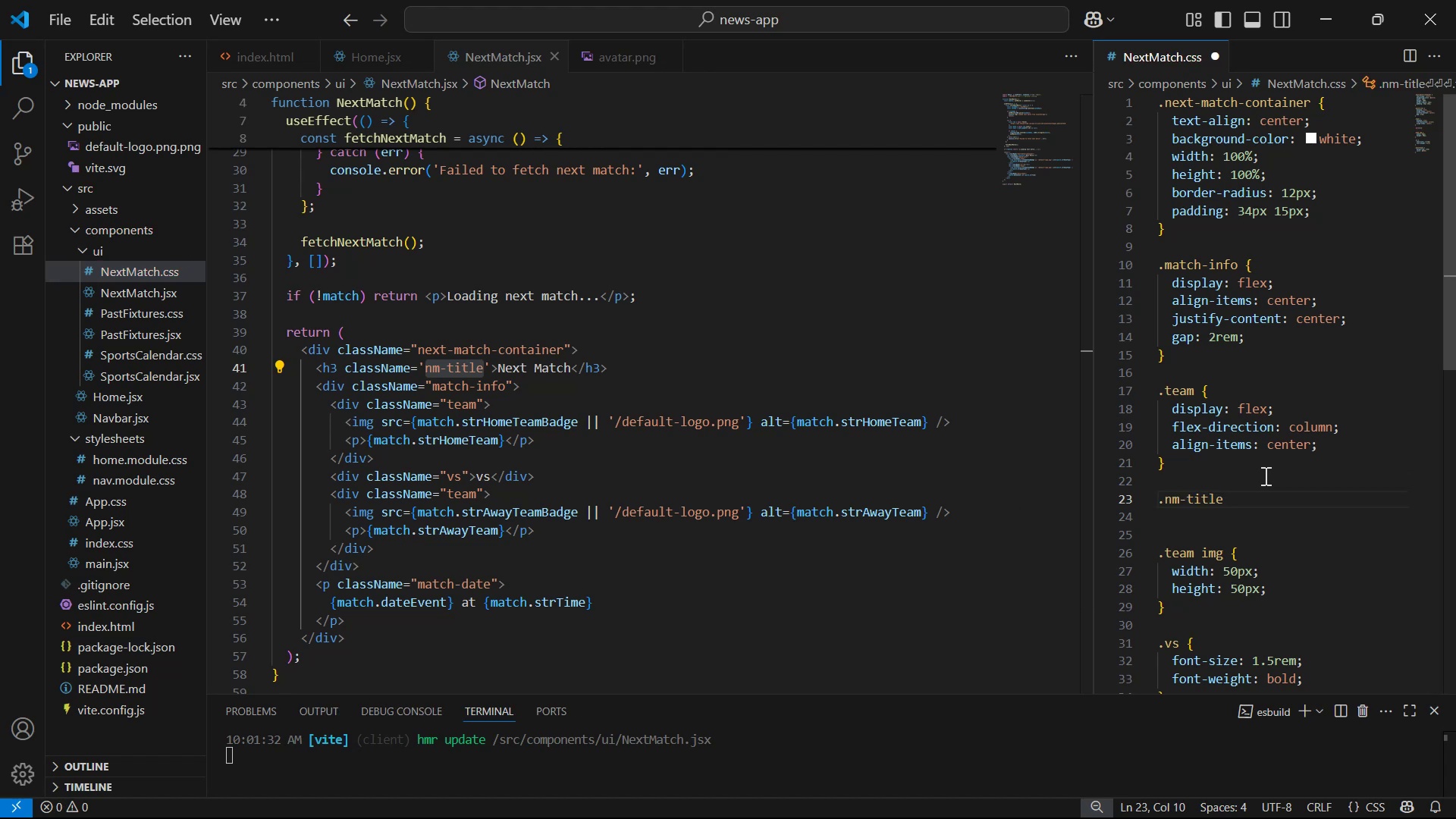 
key(Enter)
 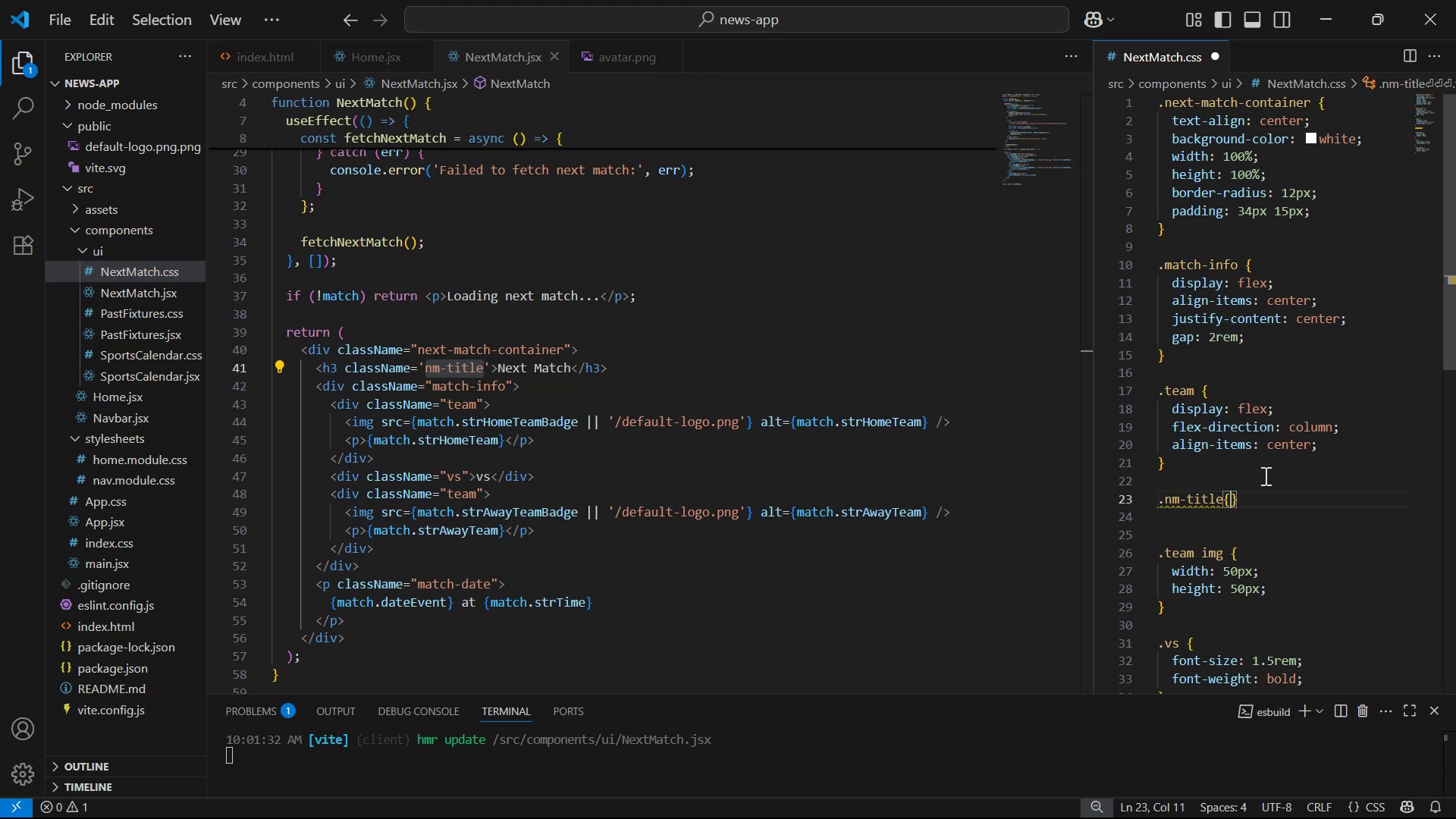 
key(Alt+Tab)
 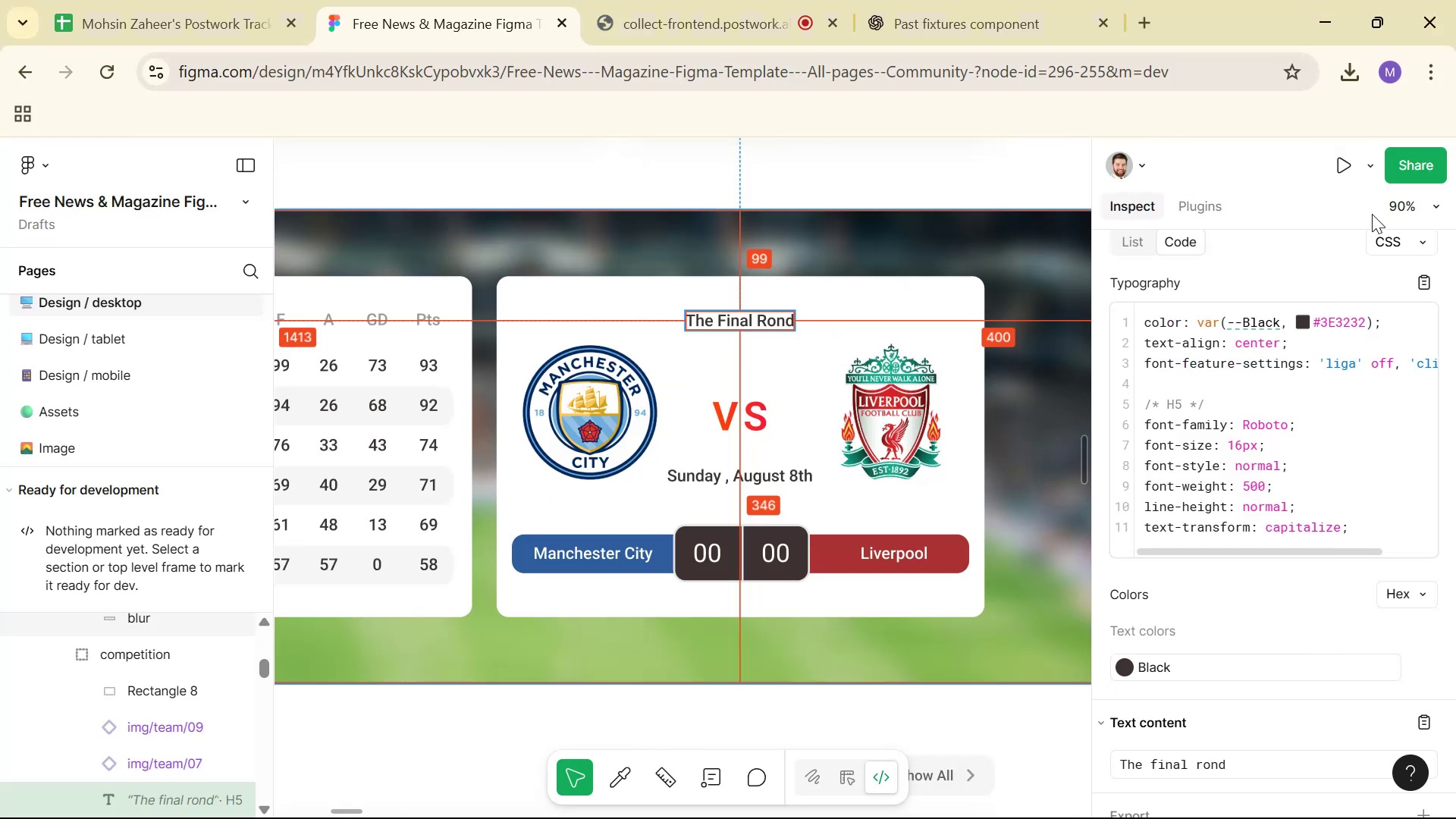 
double_click([1432, 284])
 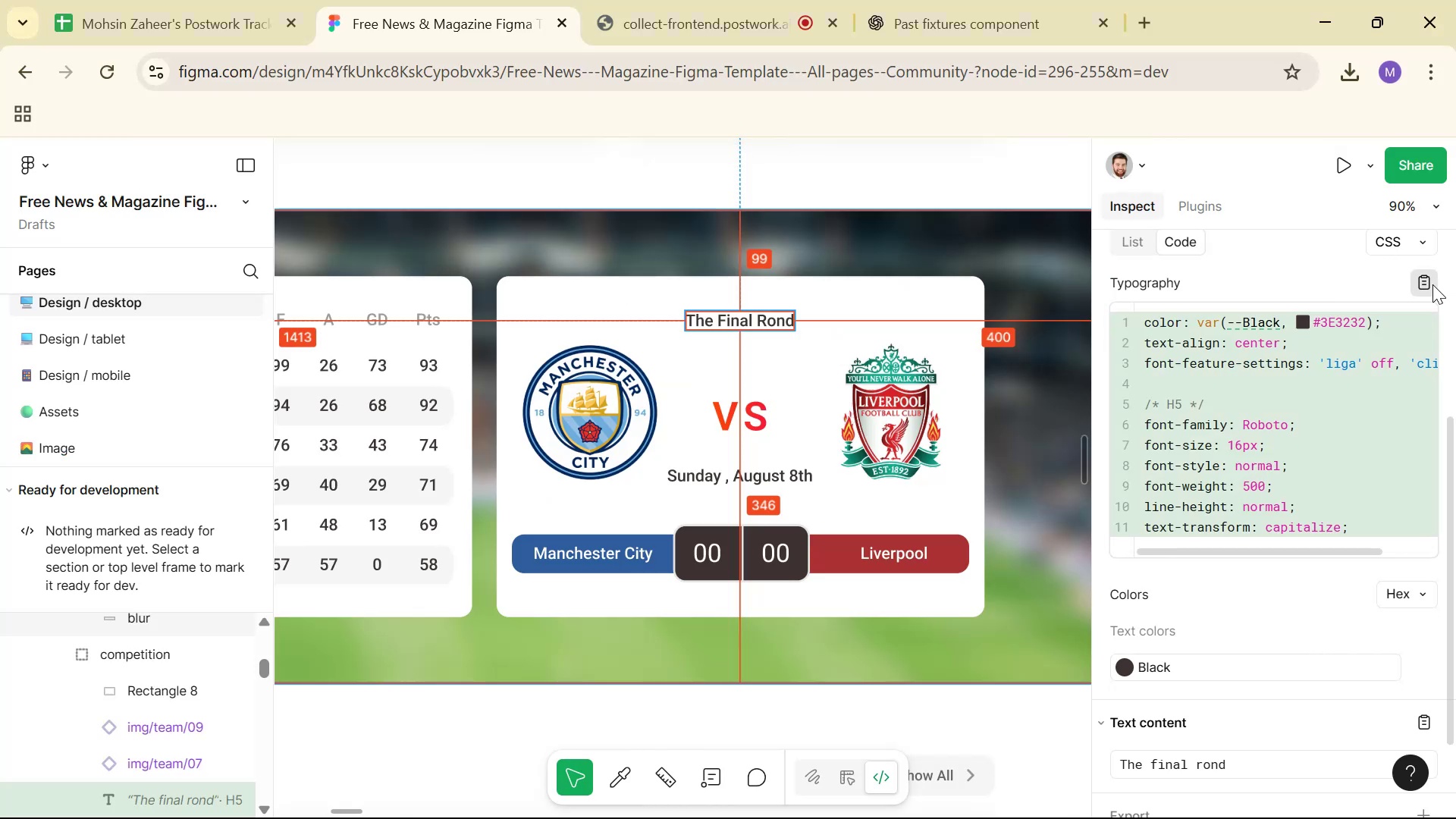 
key(Alt+AltLeft)
 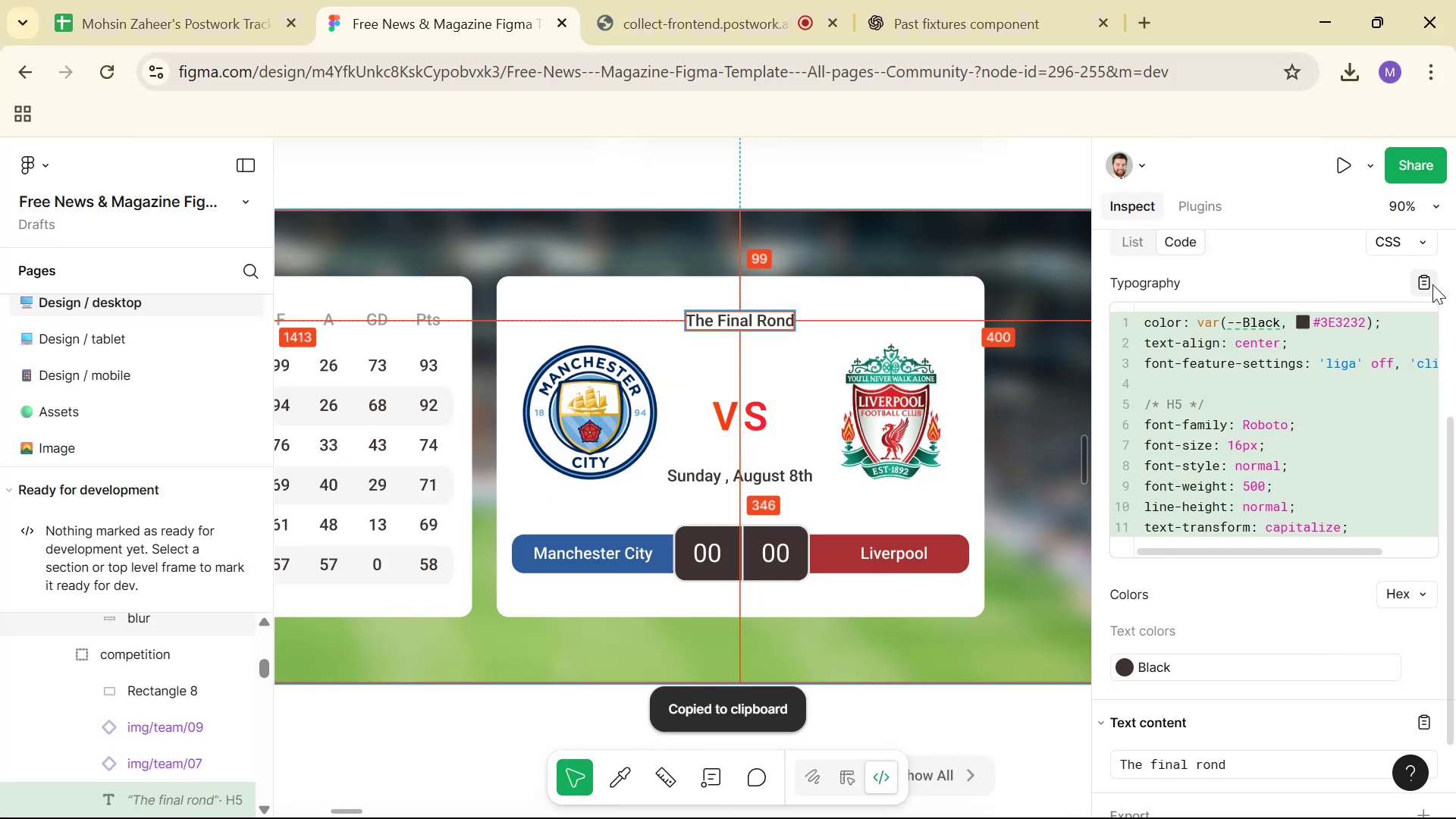 
key(Alt+Tab)
 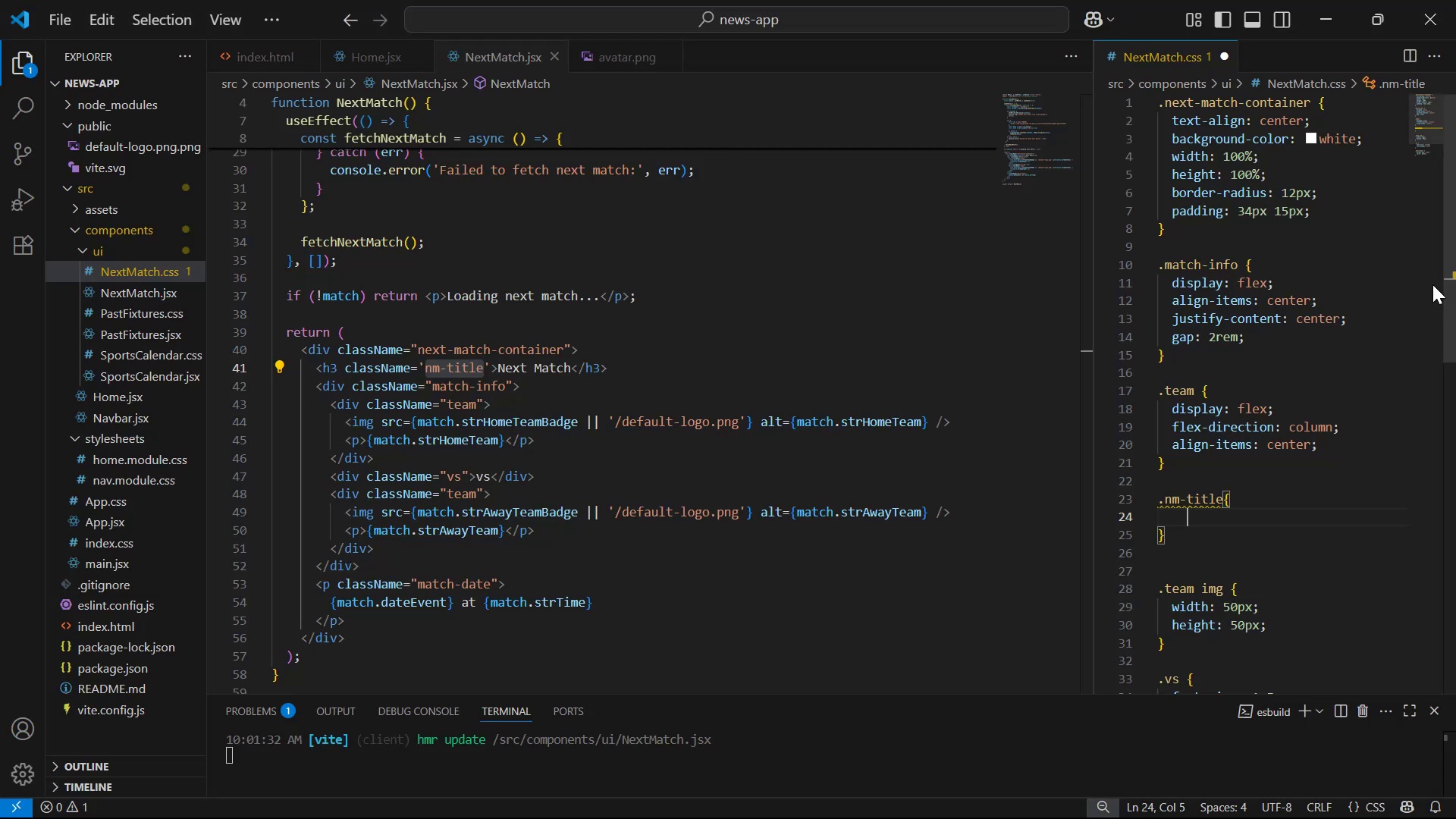 
key(Control+V)
 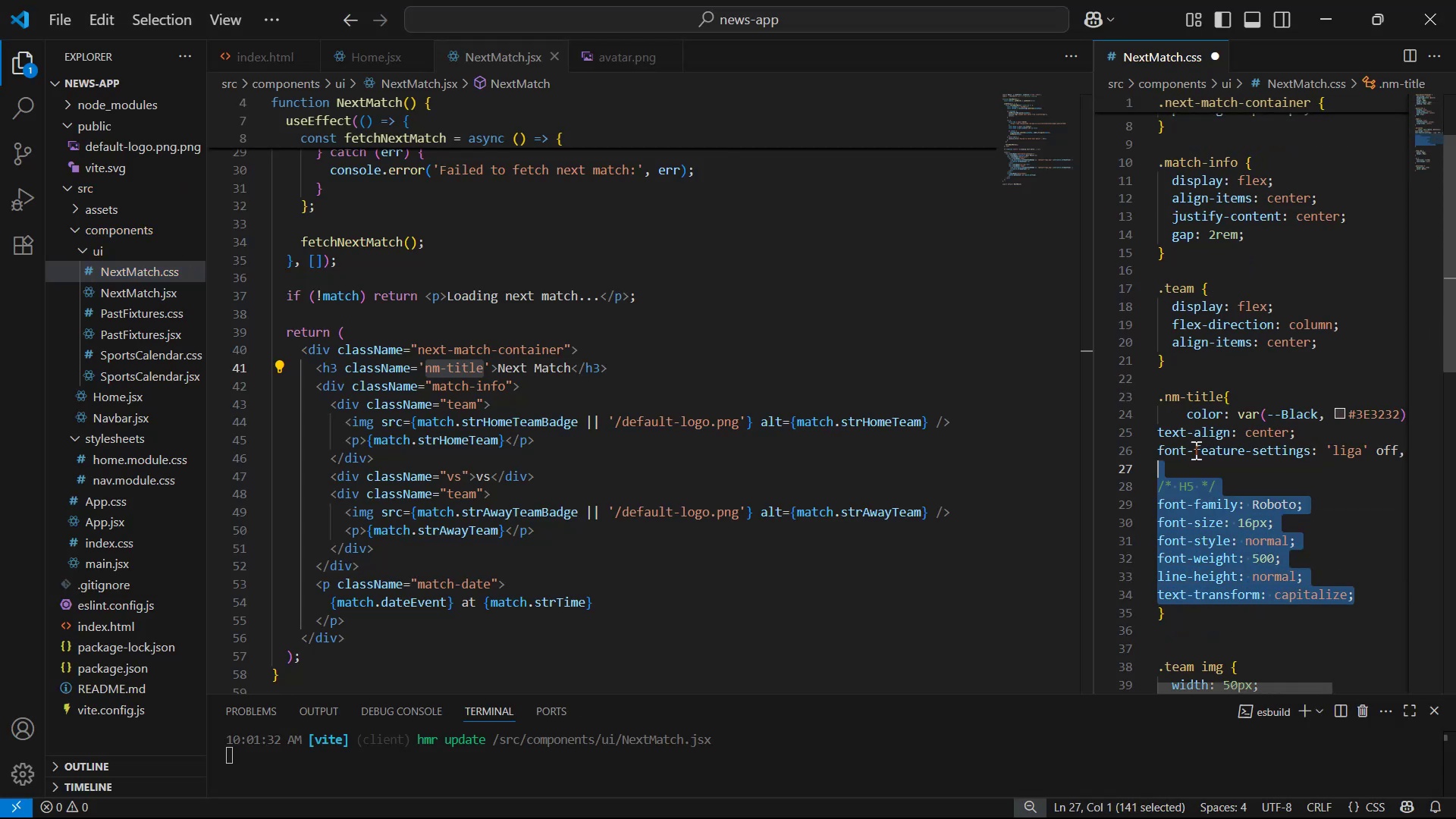 
key(Tab)
 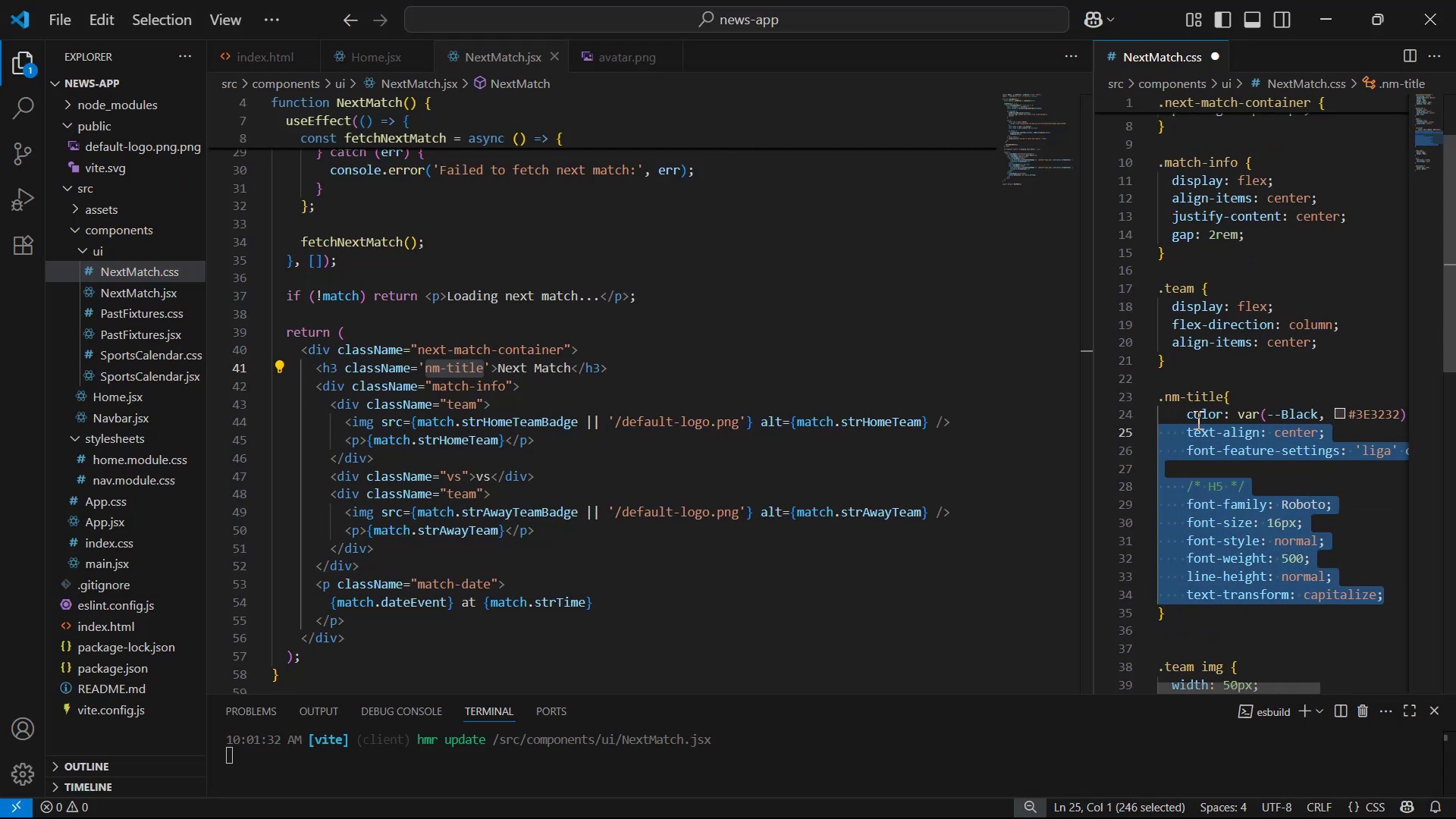 
key(Control+ControlLeft)
 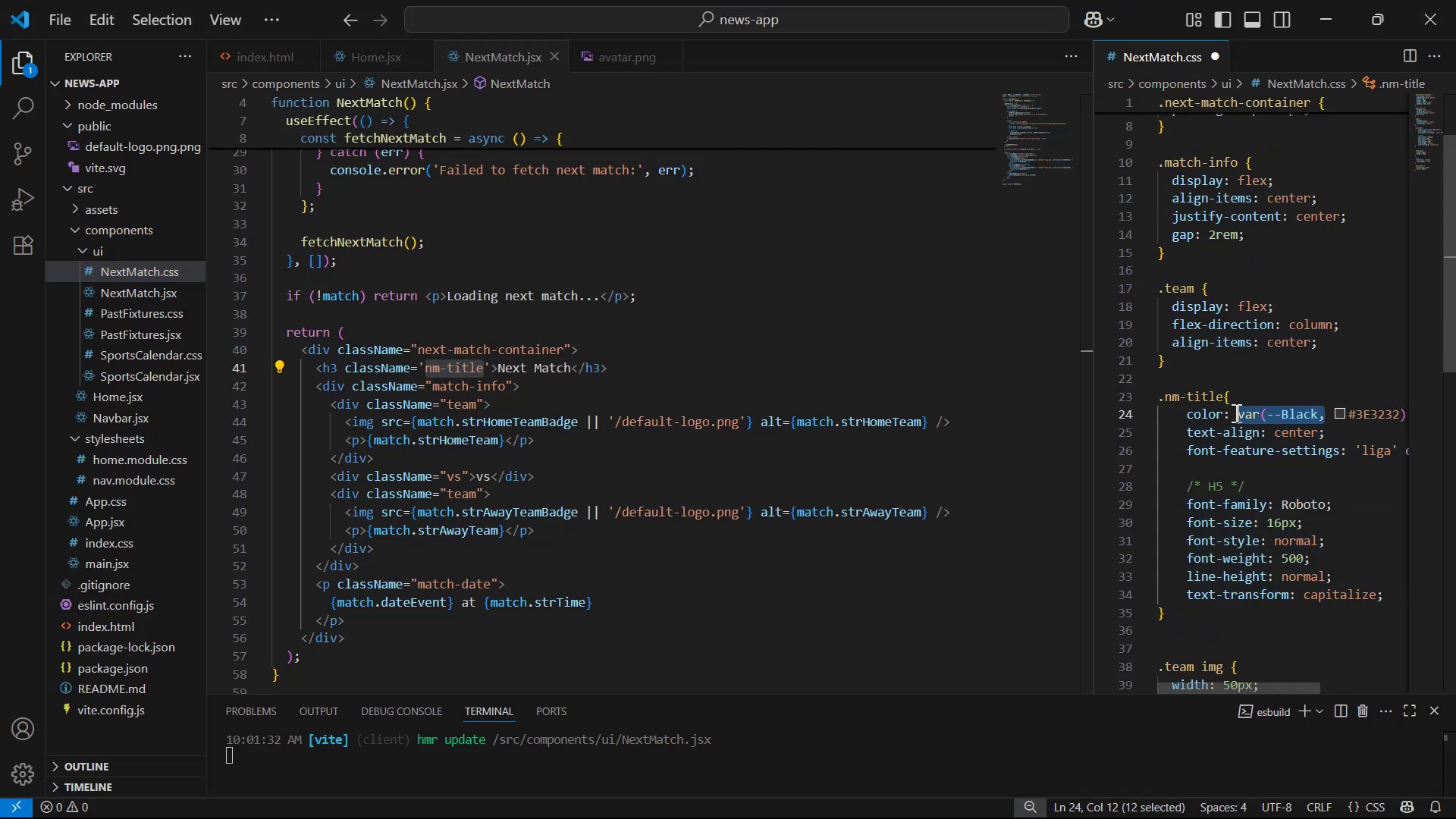 
key(Backslash)
 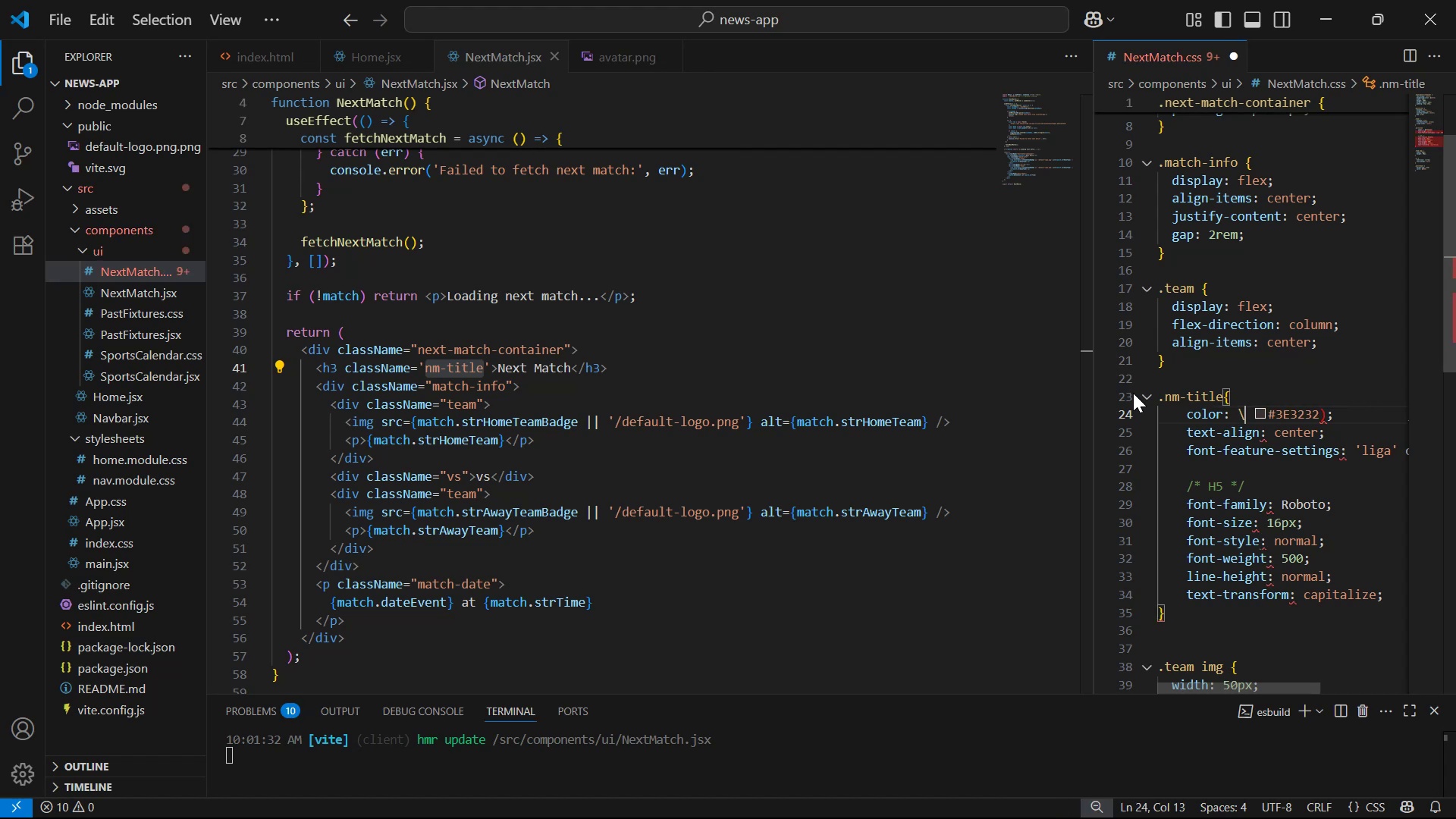 
key(Backspace)
 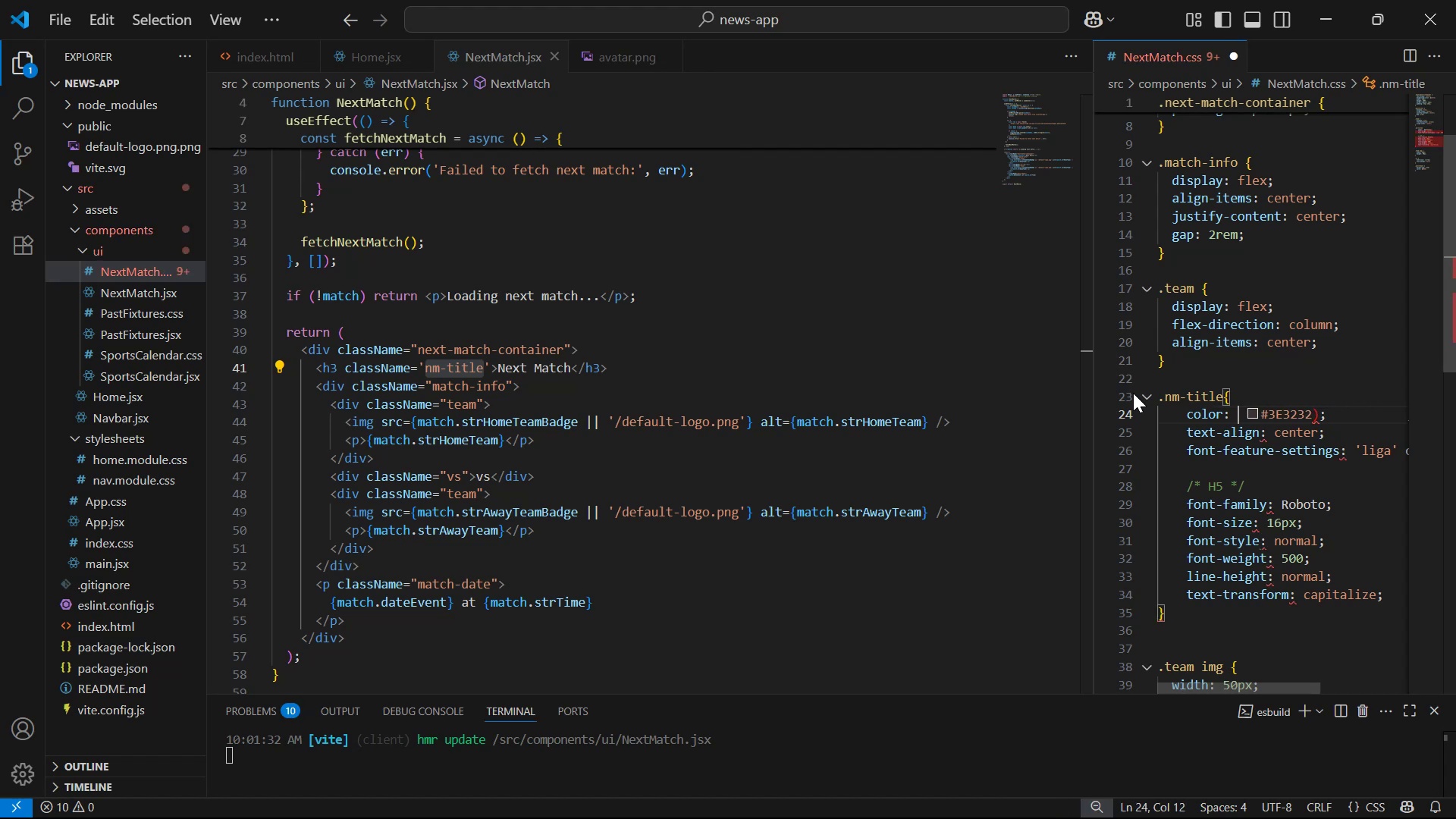 
hold_key(key=ArrowRight, duration=0.73)
 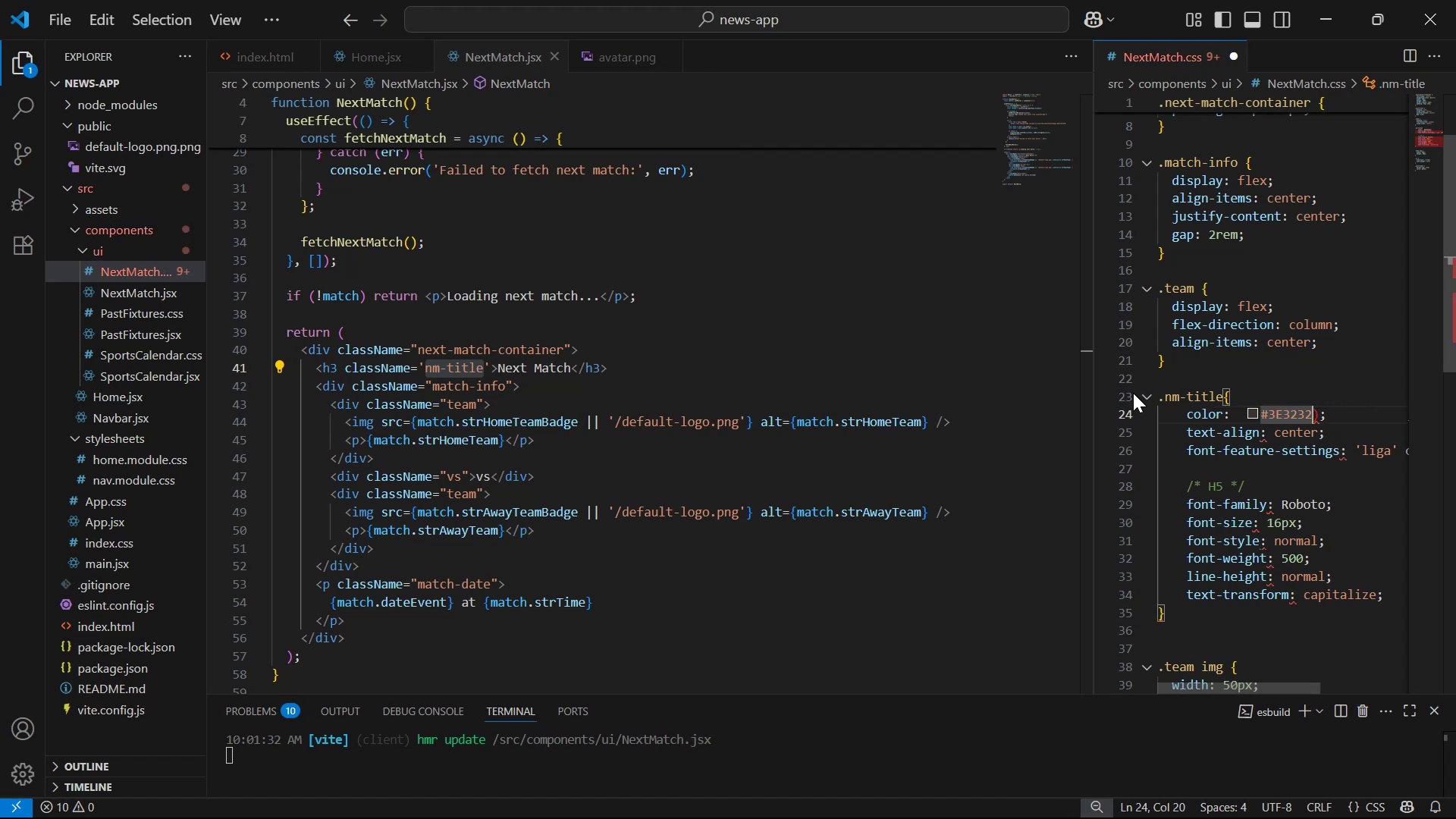 
key(Backspace)
 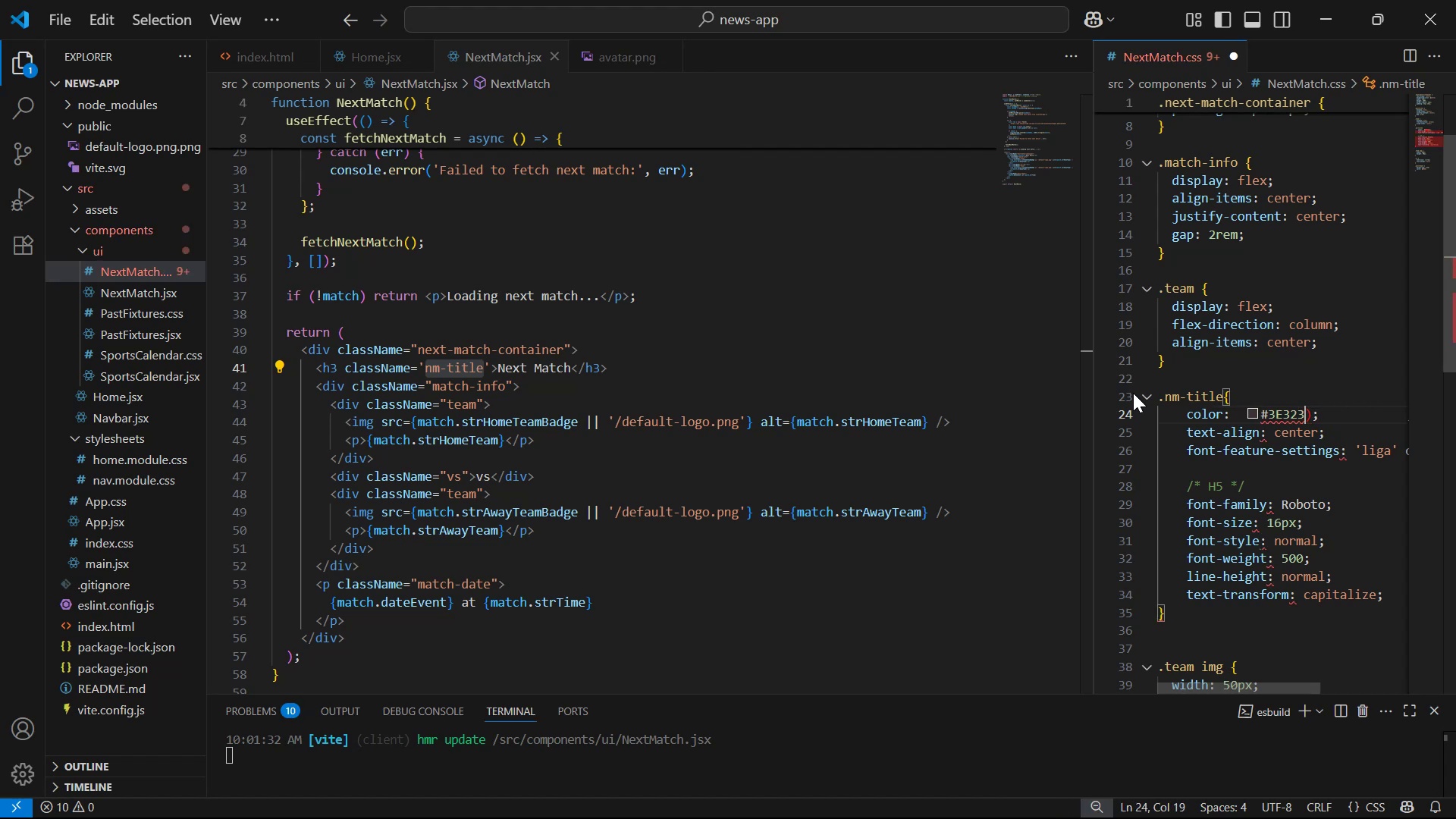 
key(ArrowRight)
 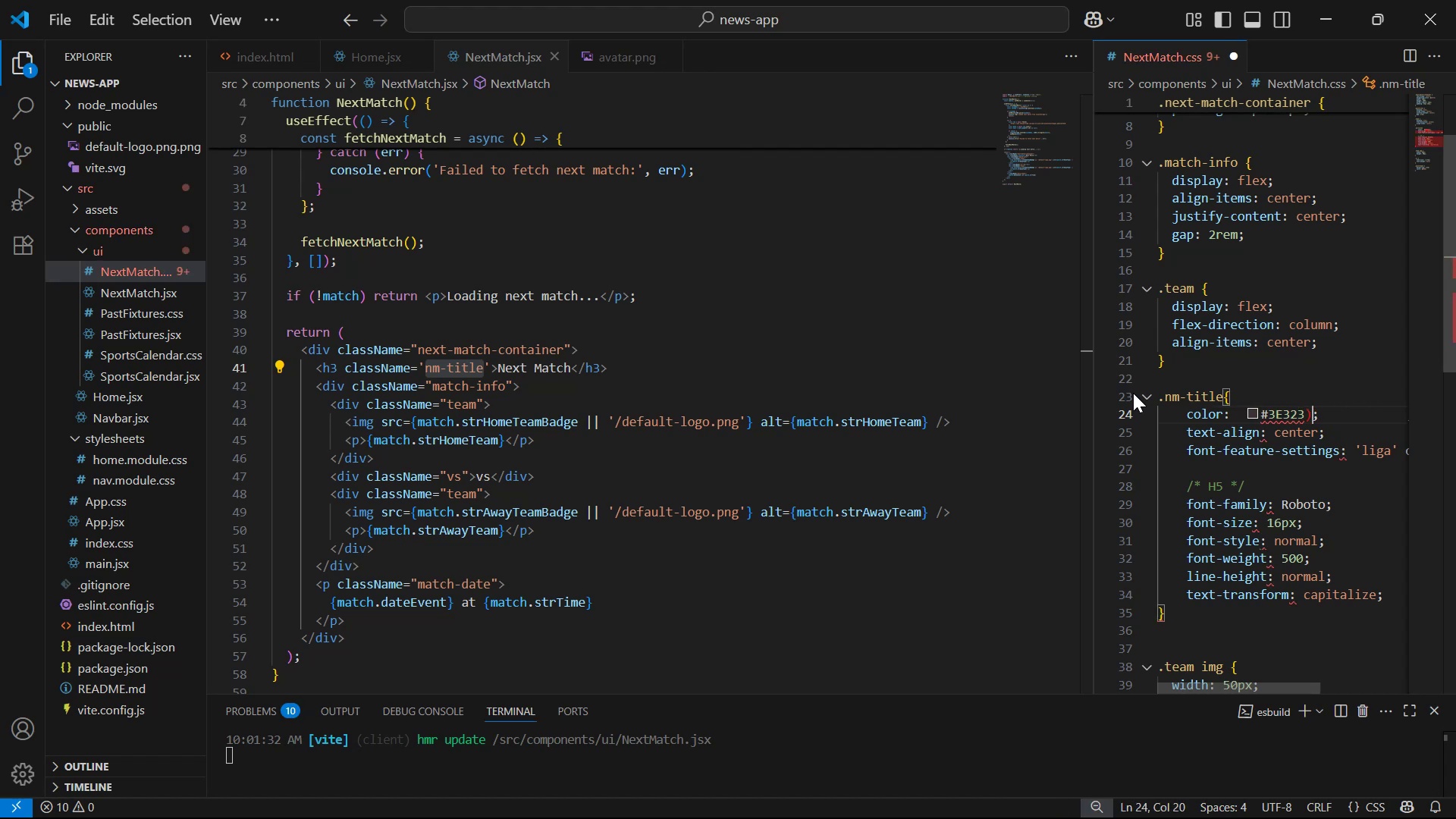 
key(Control+Z)
 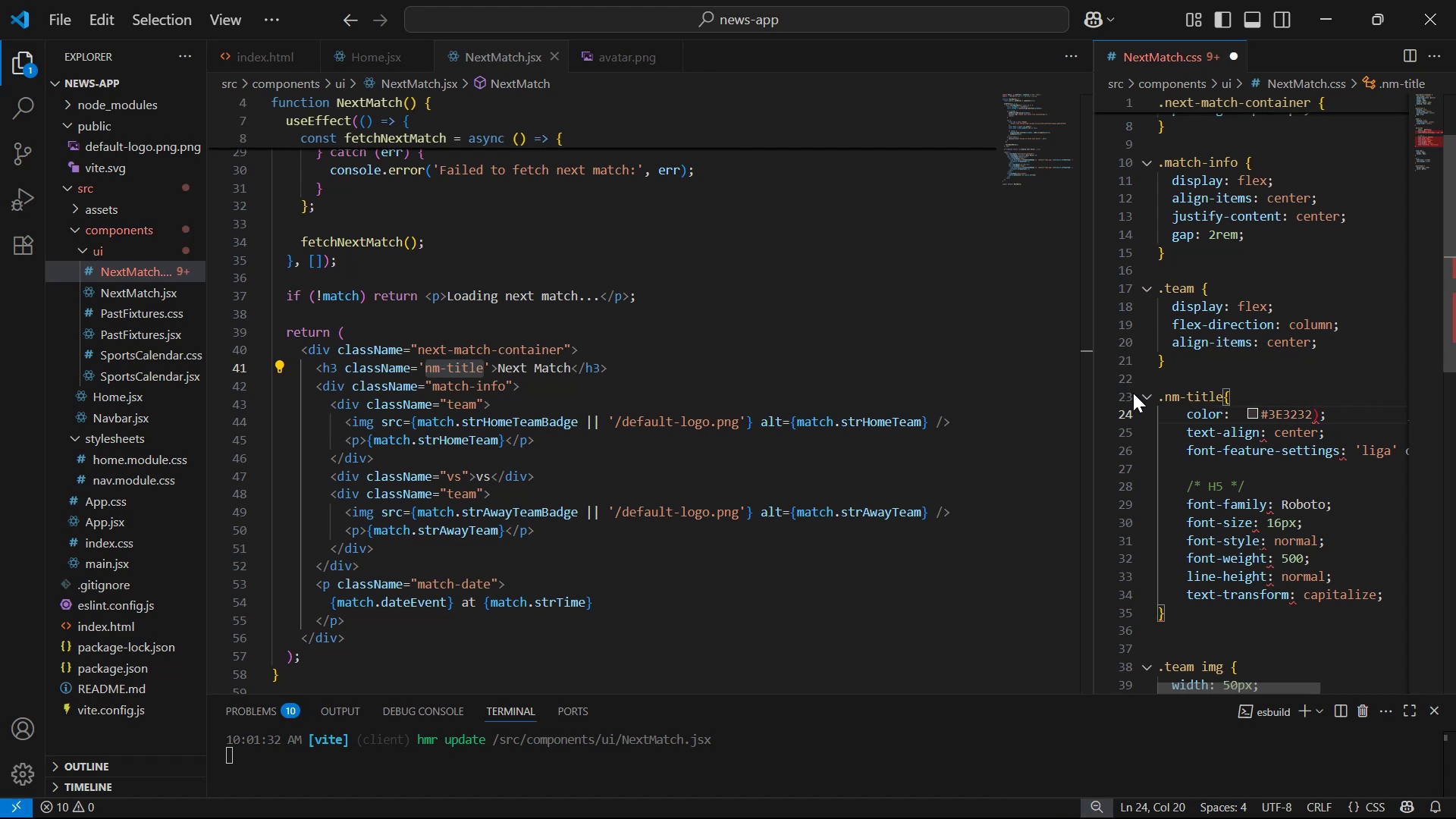 
key(ArrowRight)
 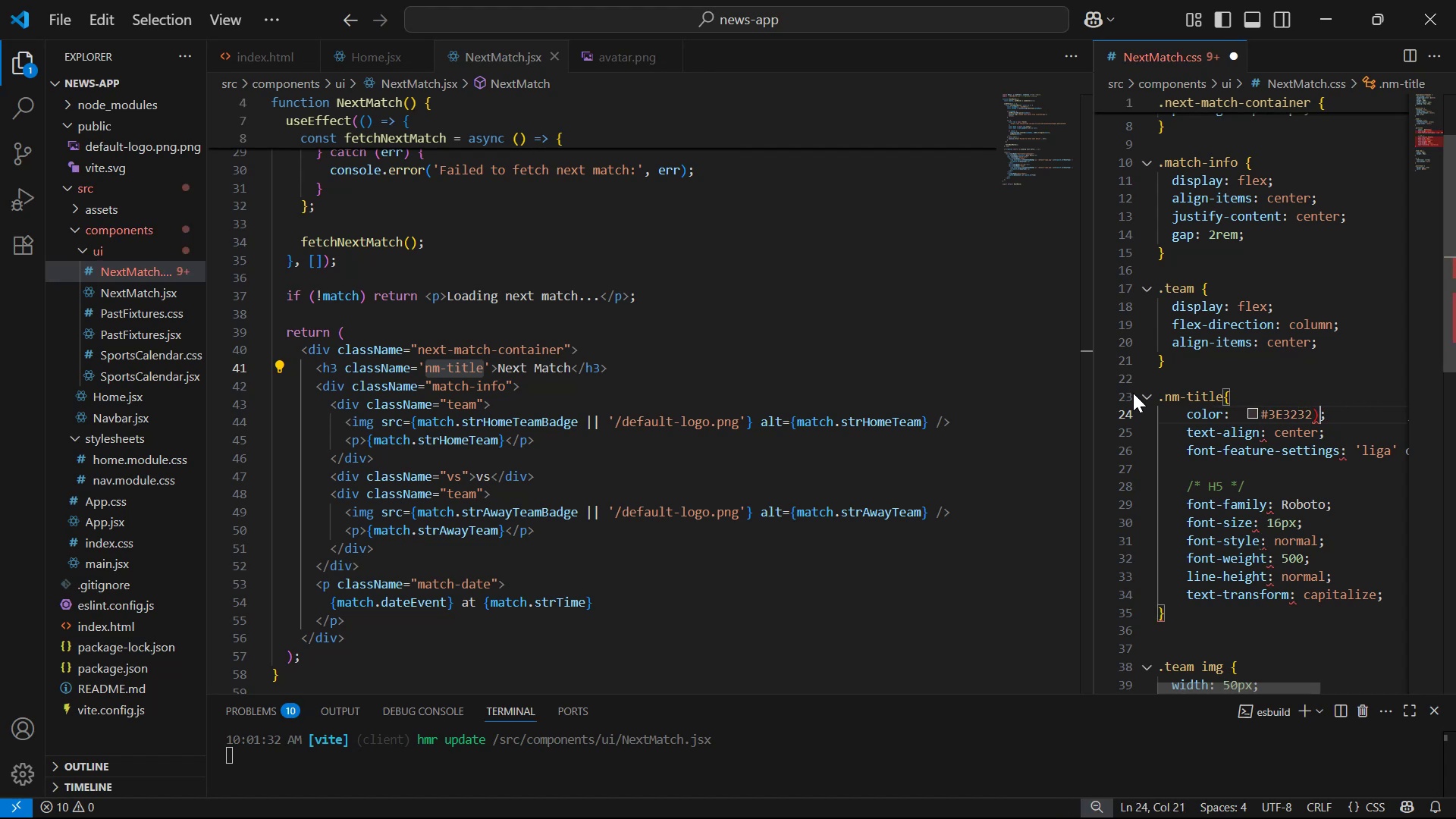 
key(Backspace)
 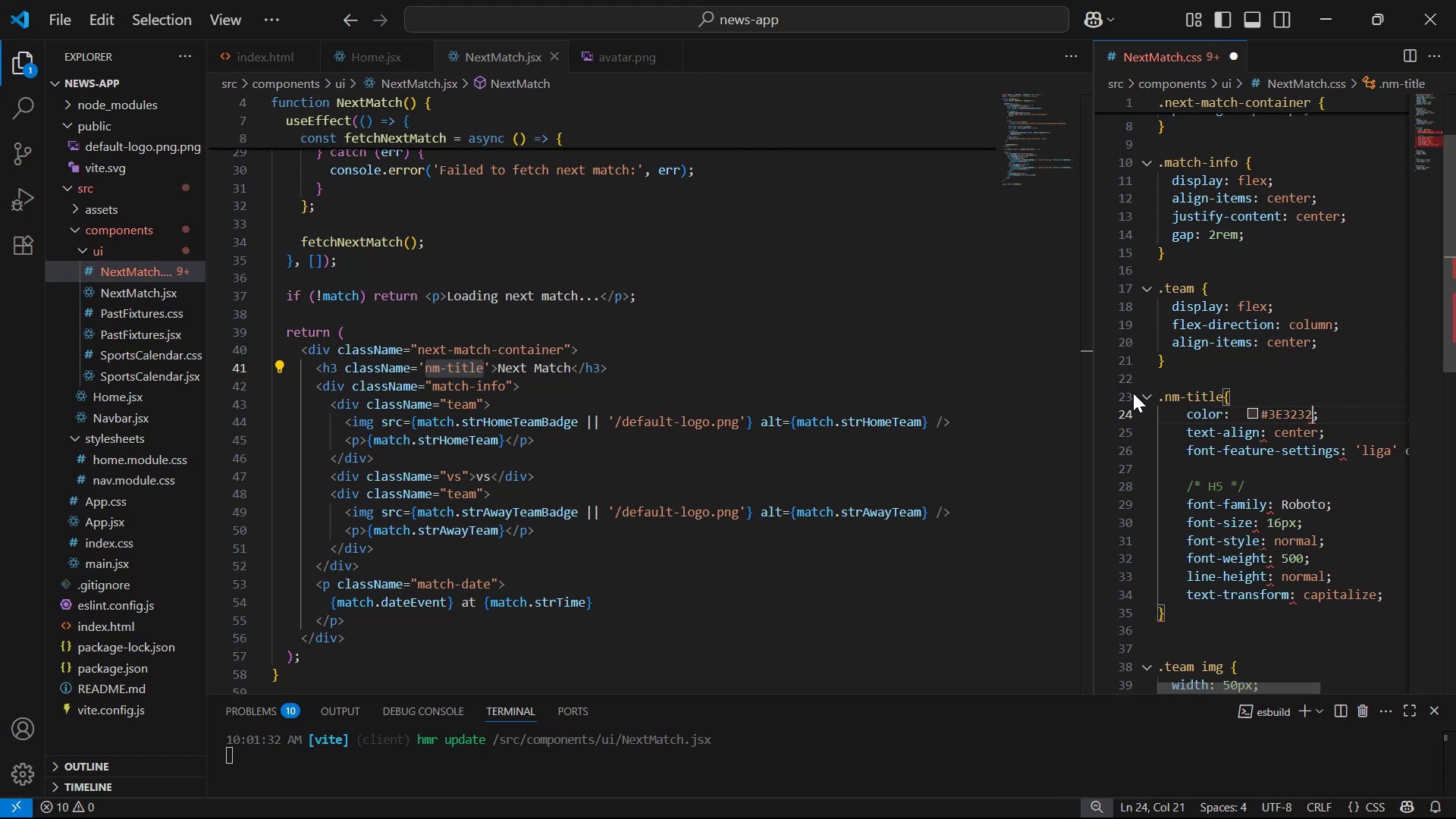 
key(Control+S)
 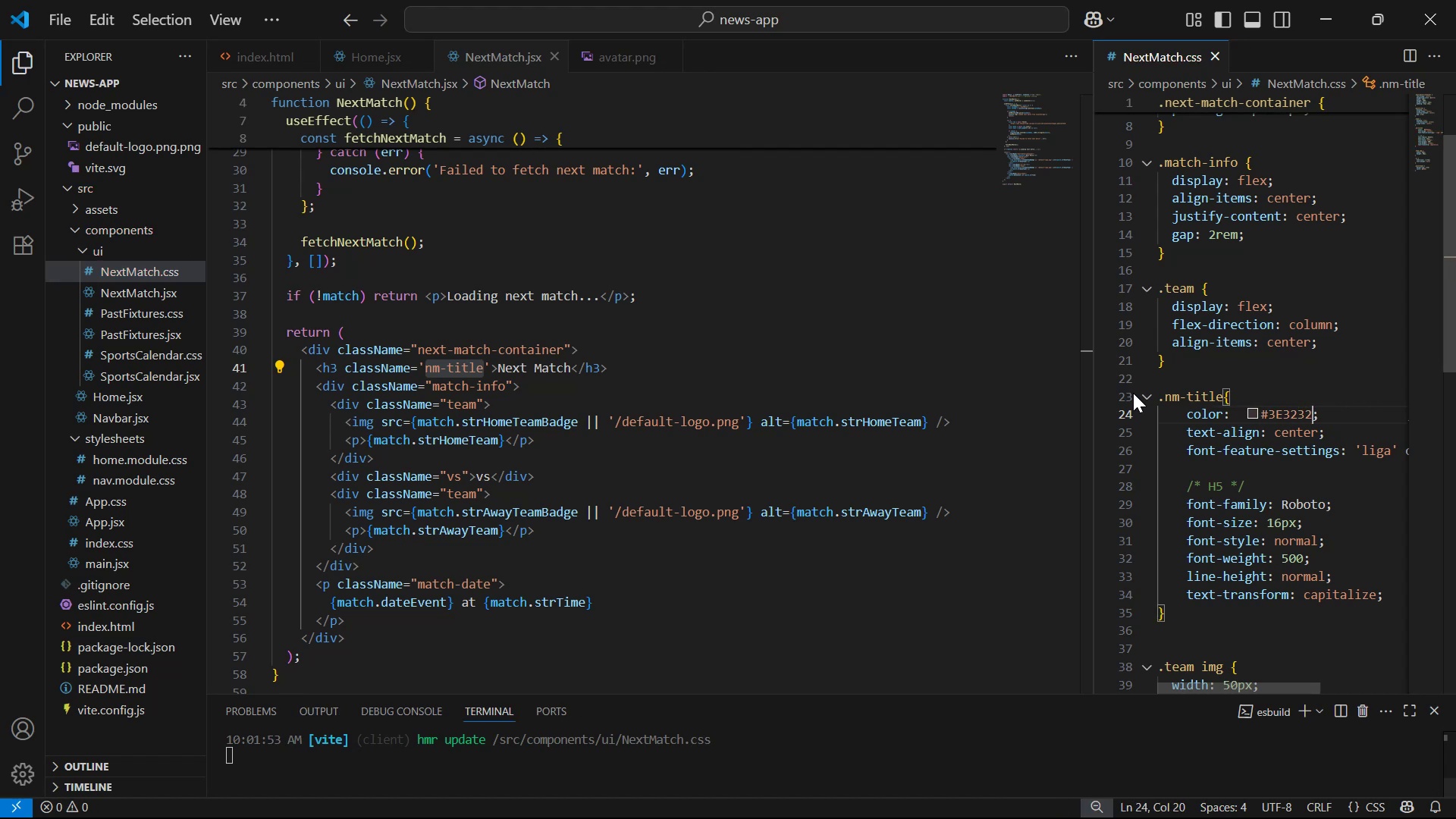 
key(Alt+AltLeft)
 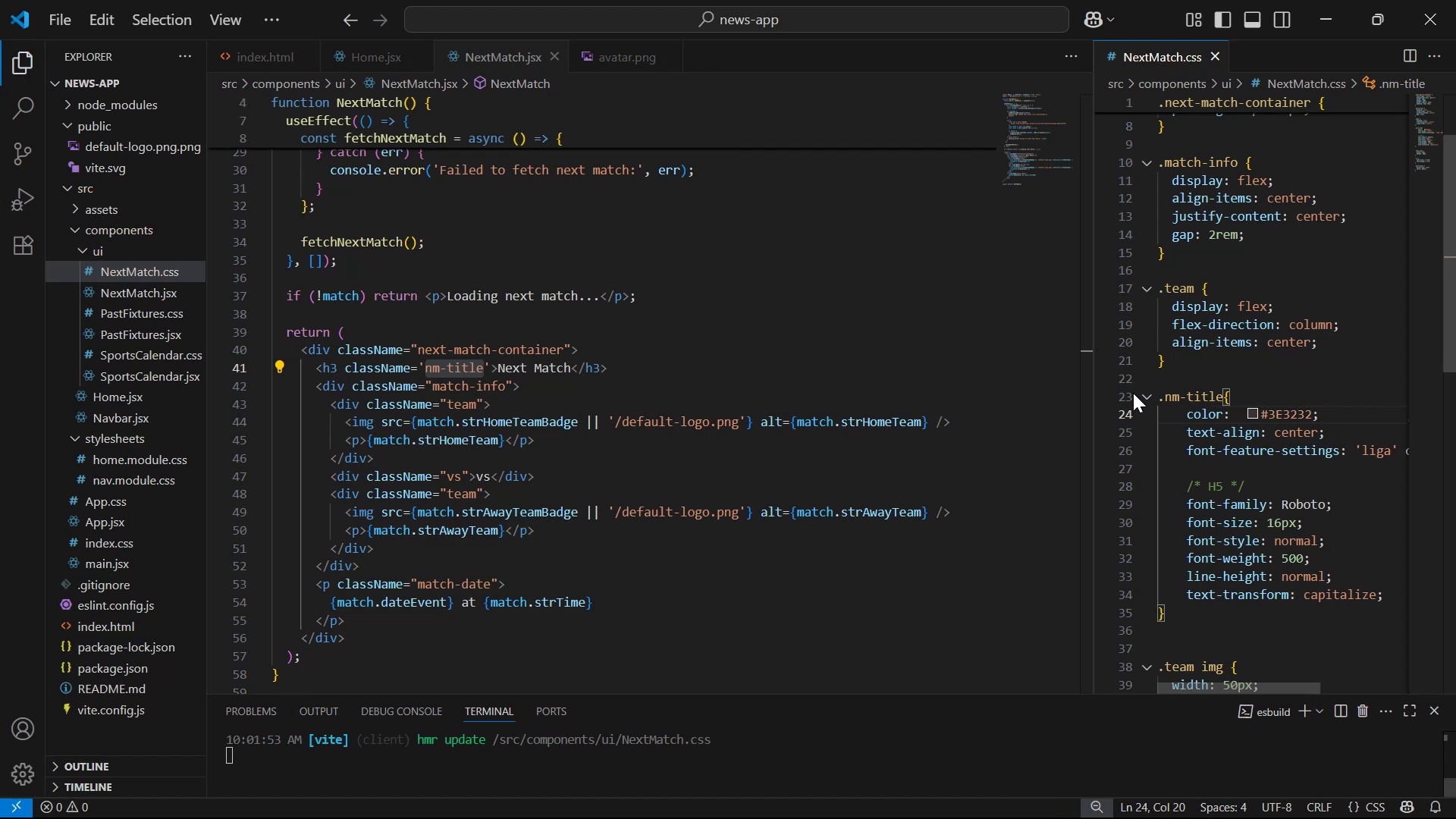 
key(Alt+Tab)
 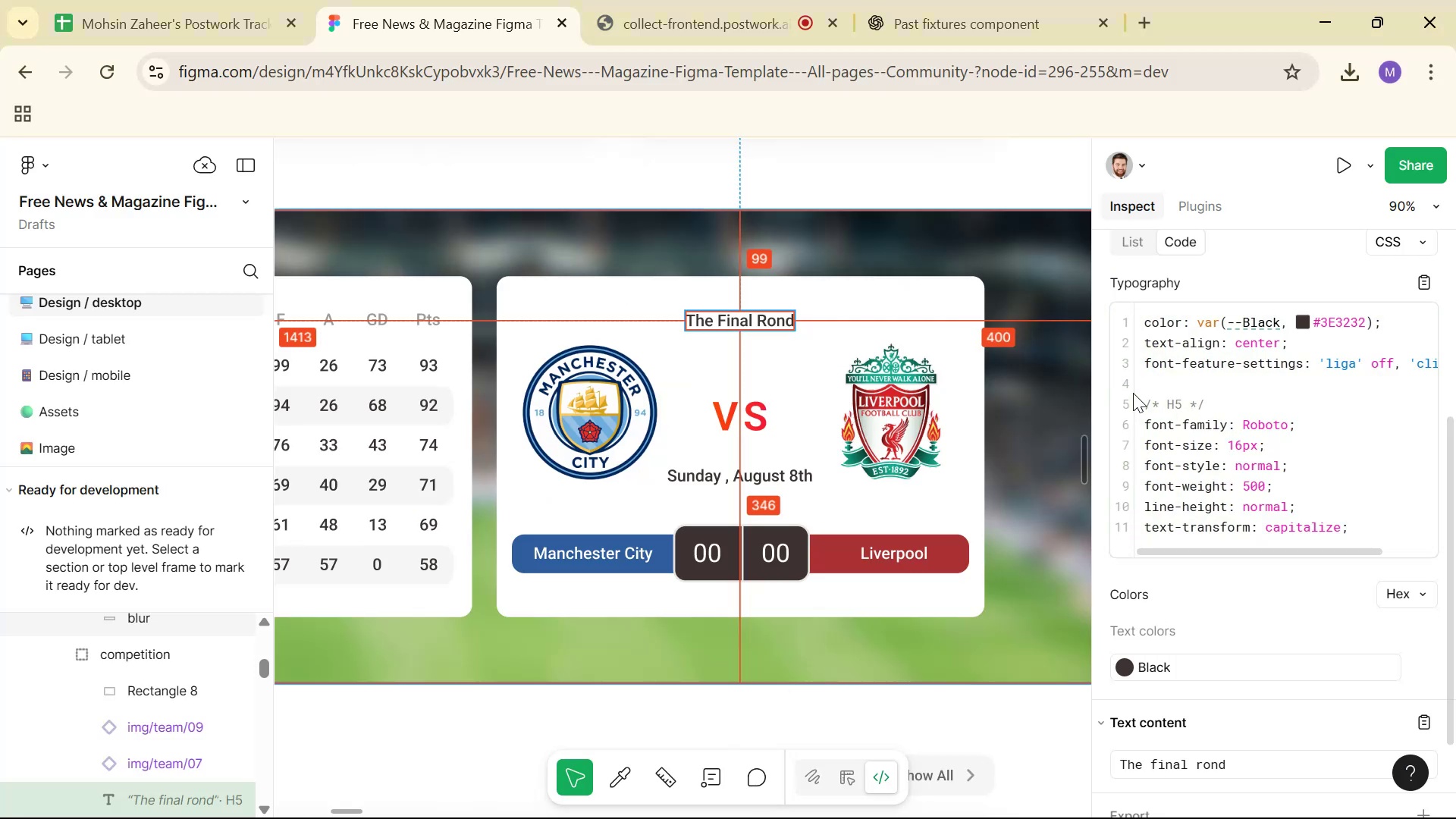 
key(Alt+Tab)
 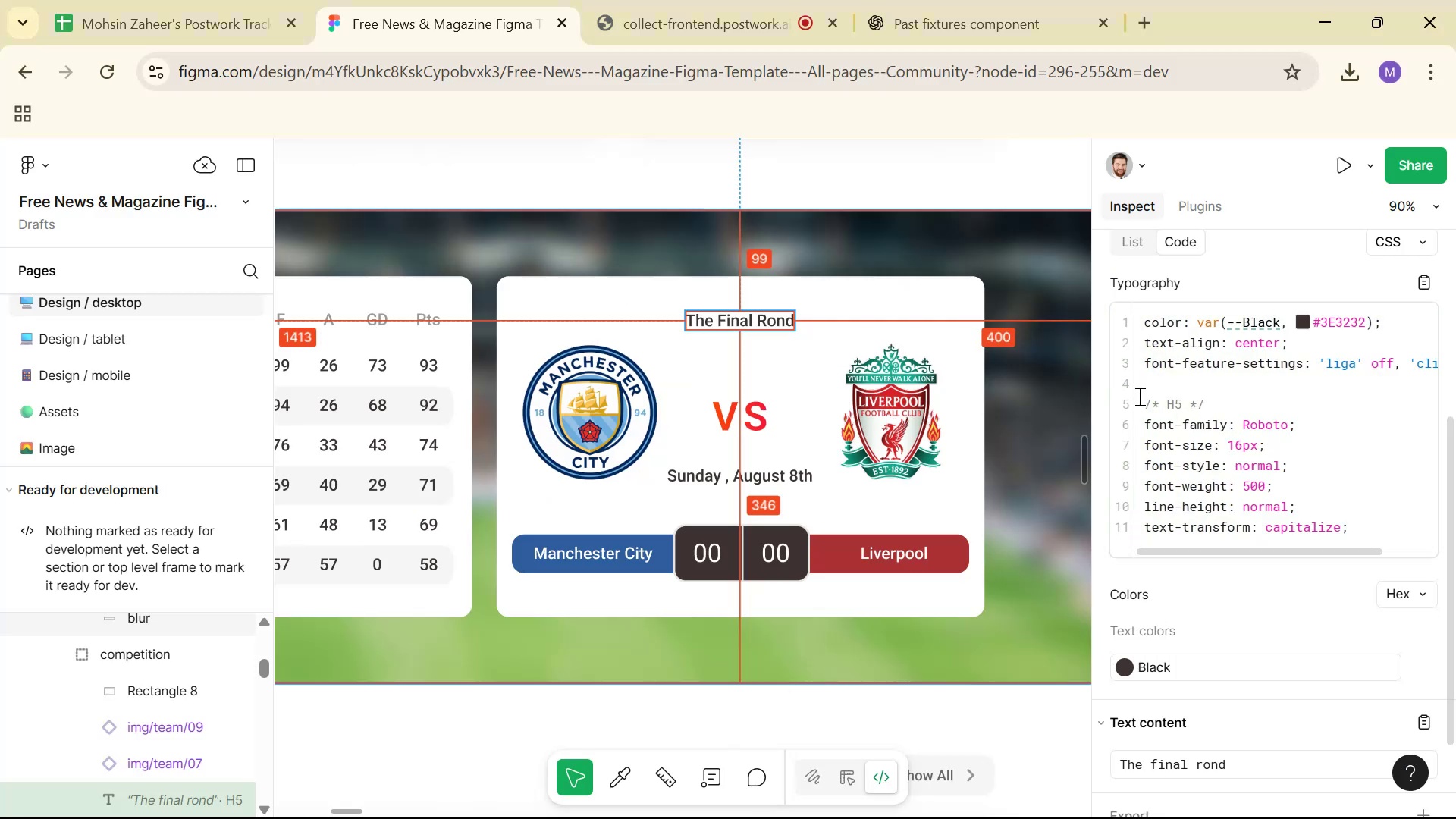 
key(Alt+Tab)
 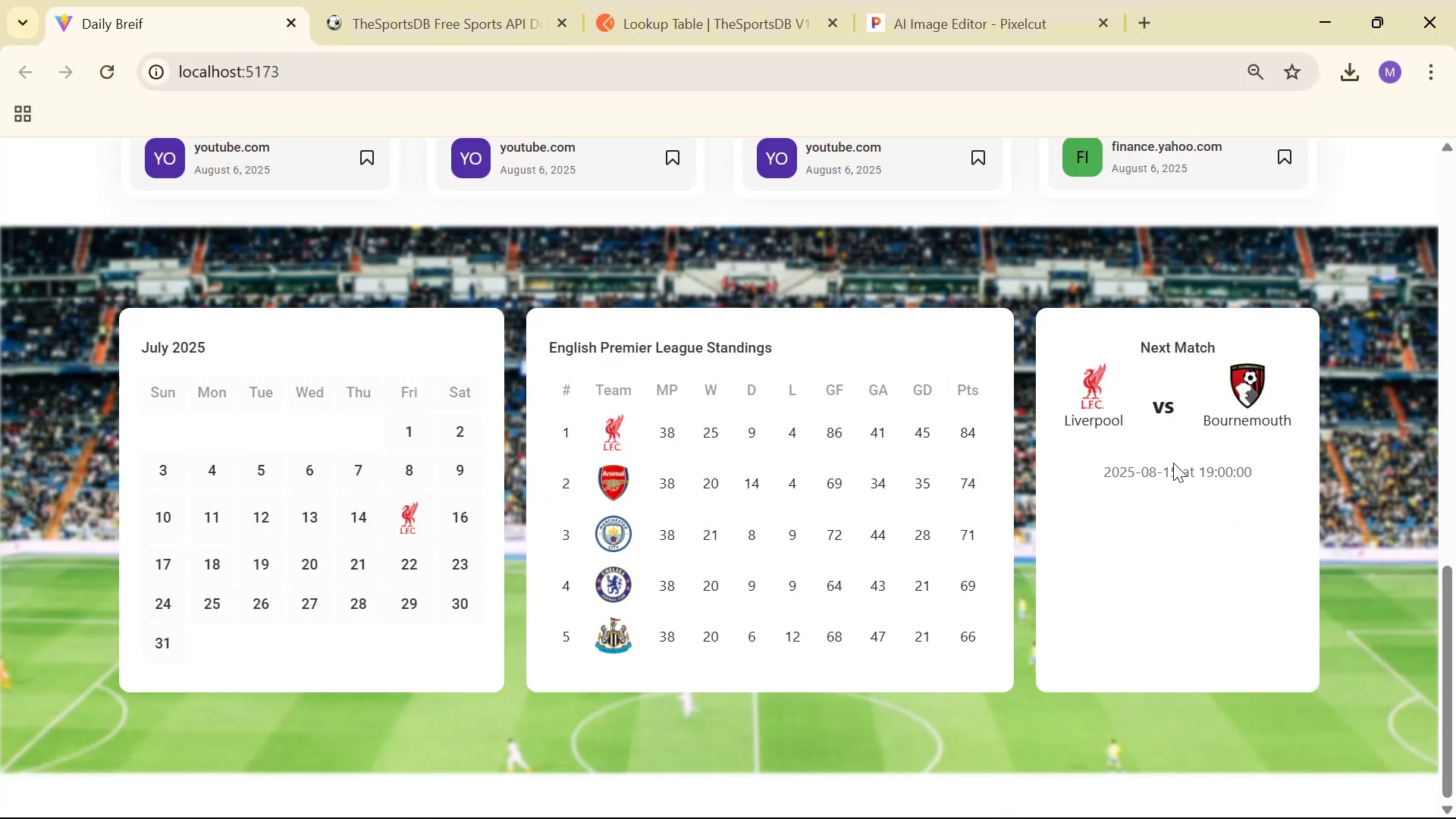 
key(Alt+AltLeft)
 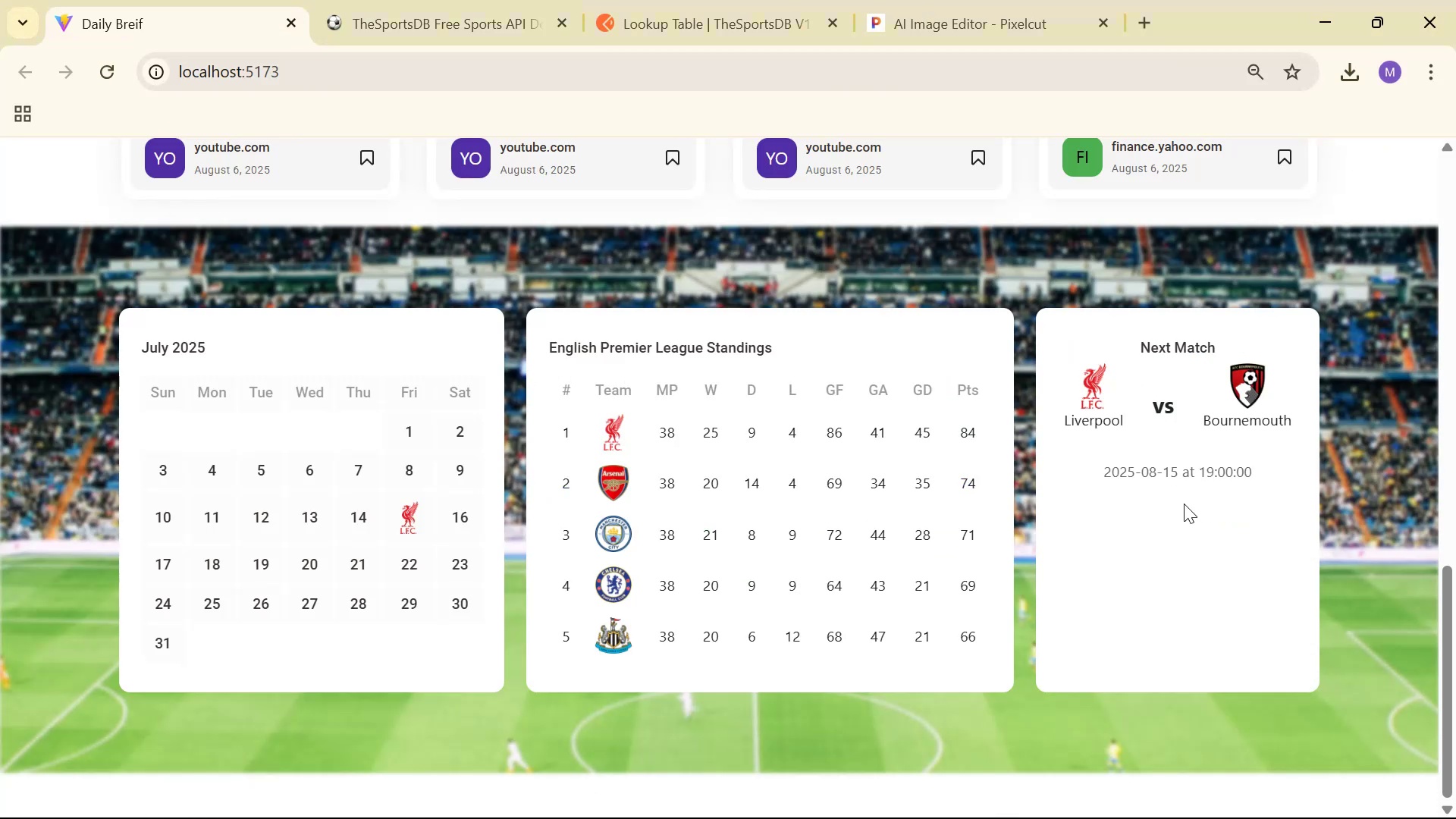 
key(Alt+Tab)
 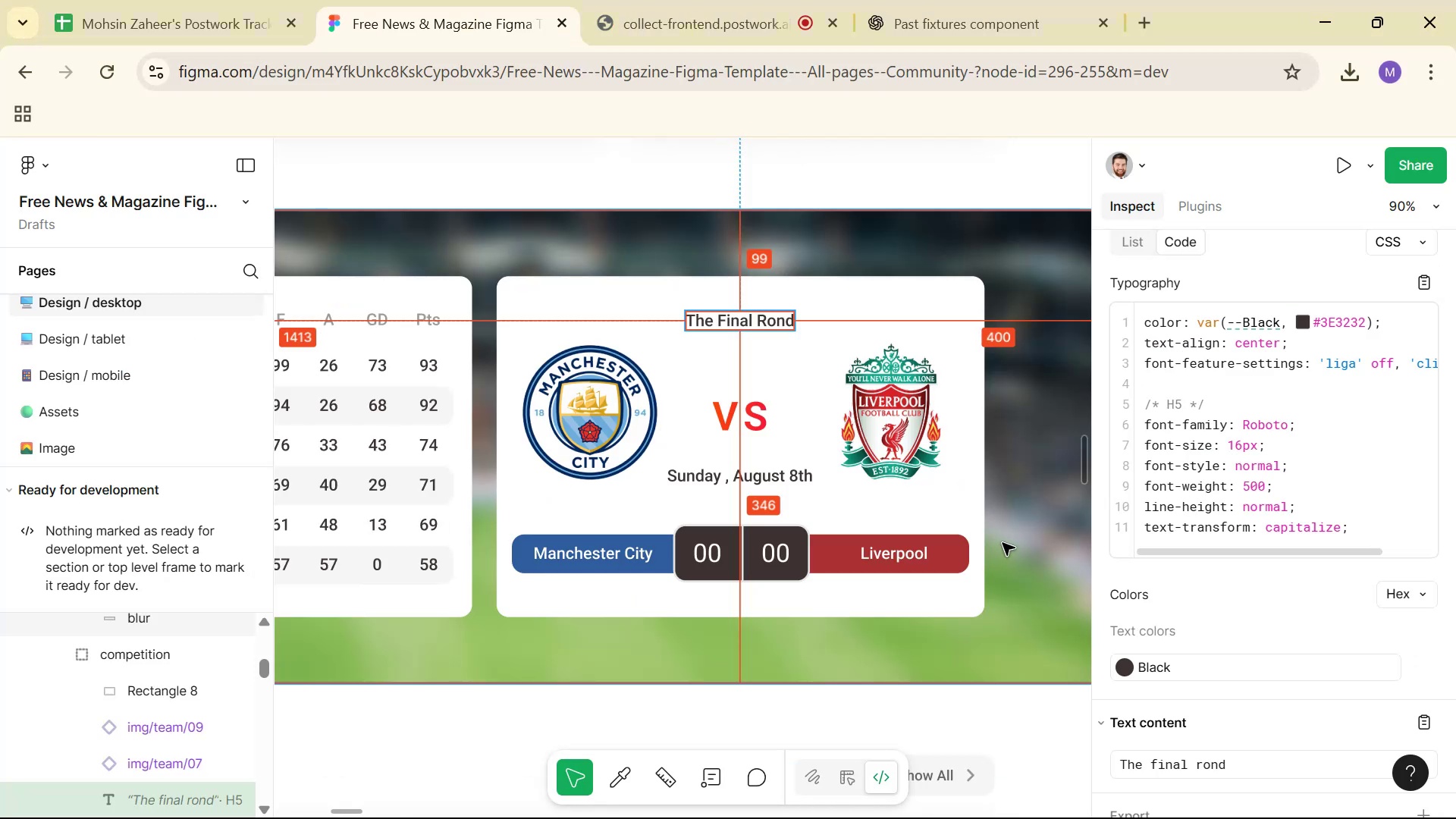 
key(Alt+AltLeft)
 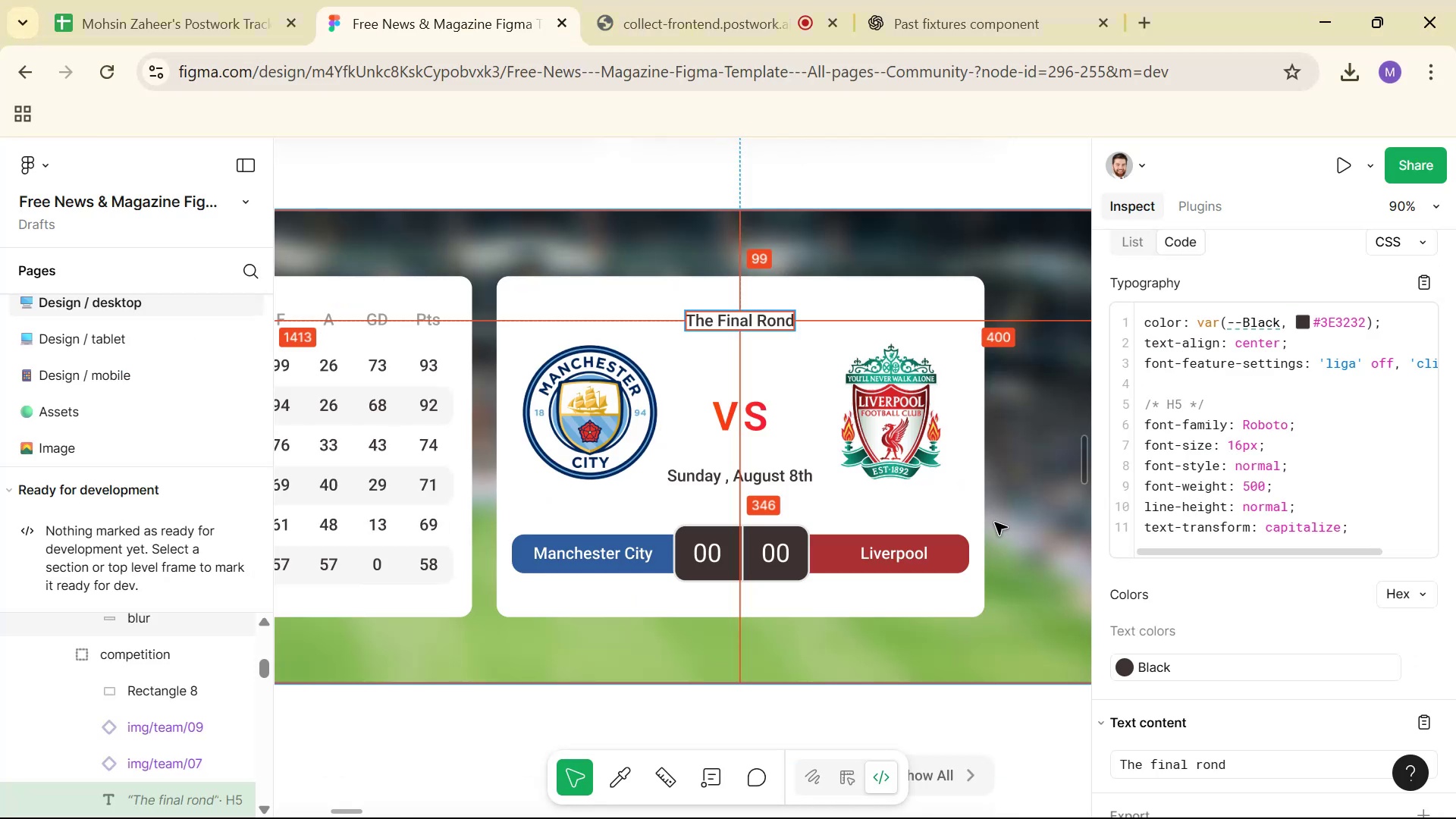 
key(Alt+Tab)
 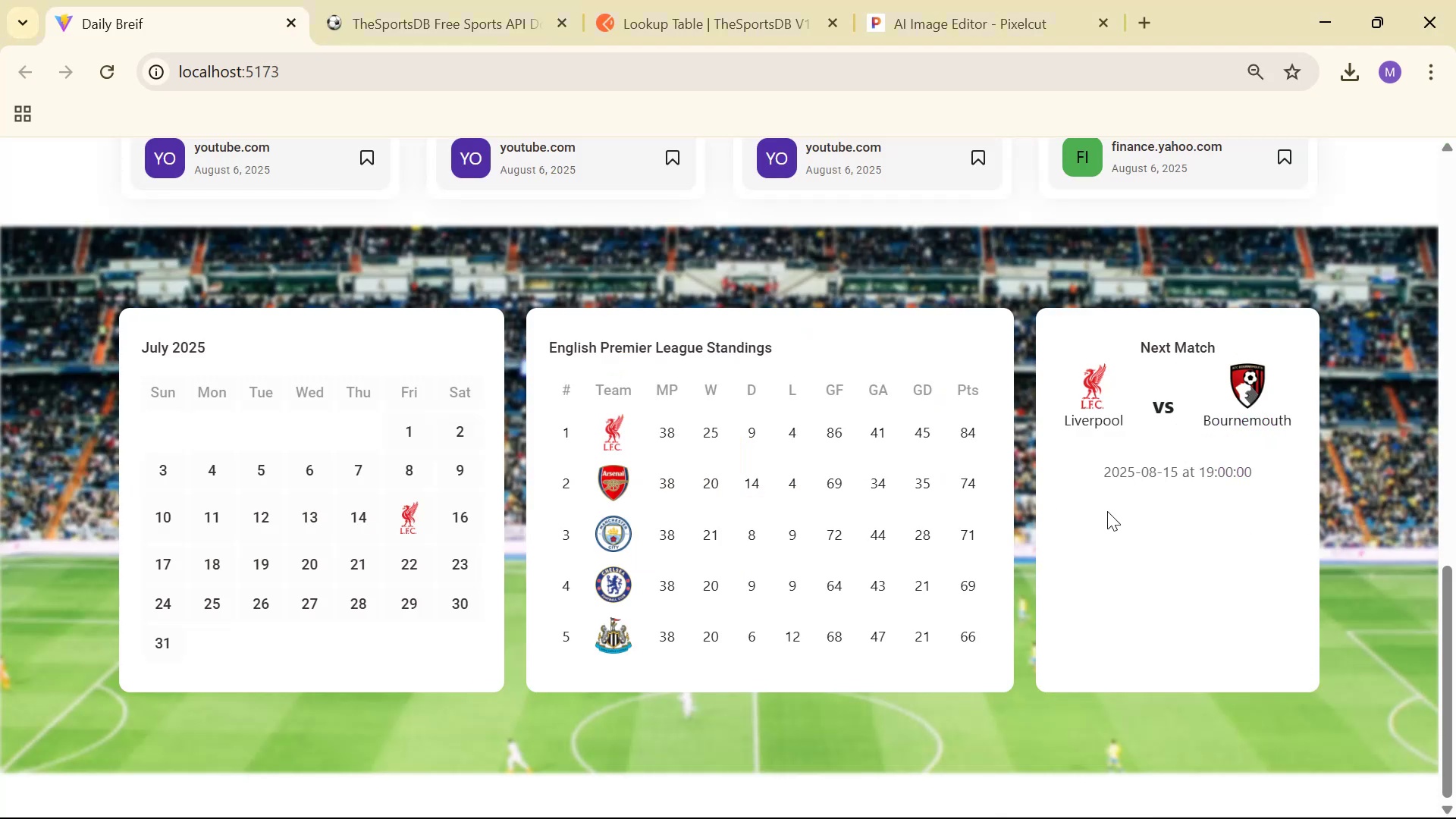 
key(Alt+Tab)
 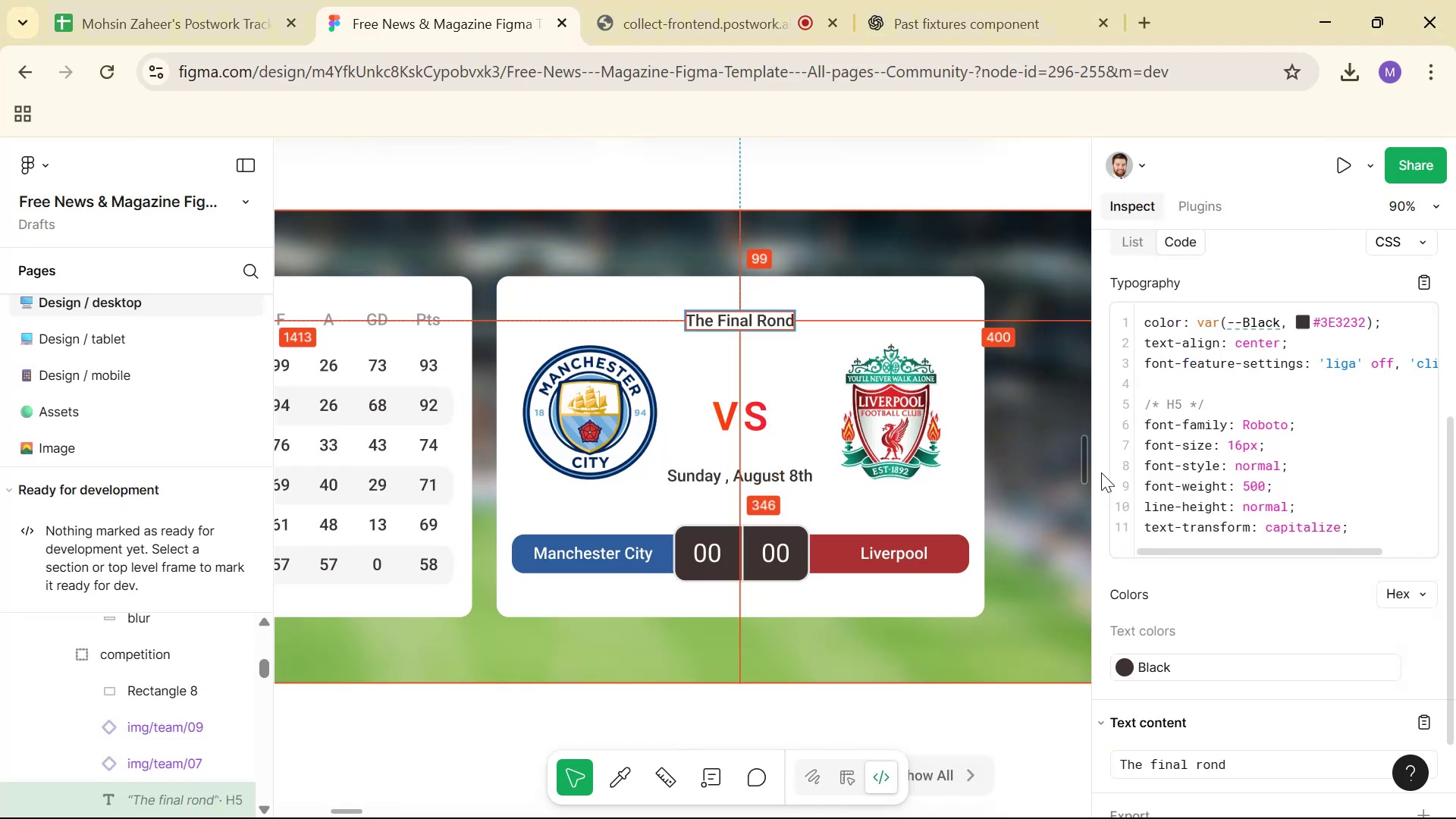 
key(Alt+AltLeft)
 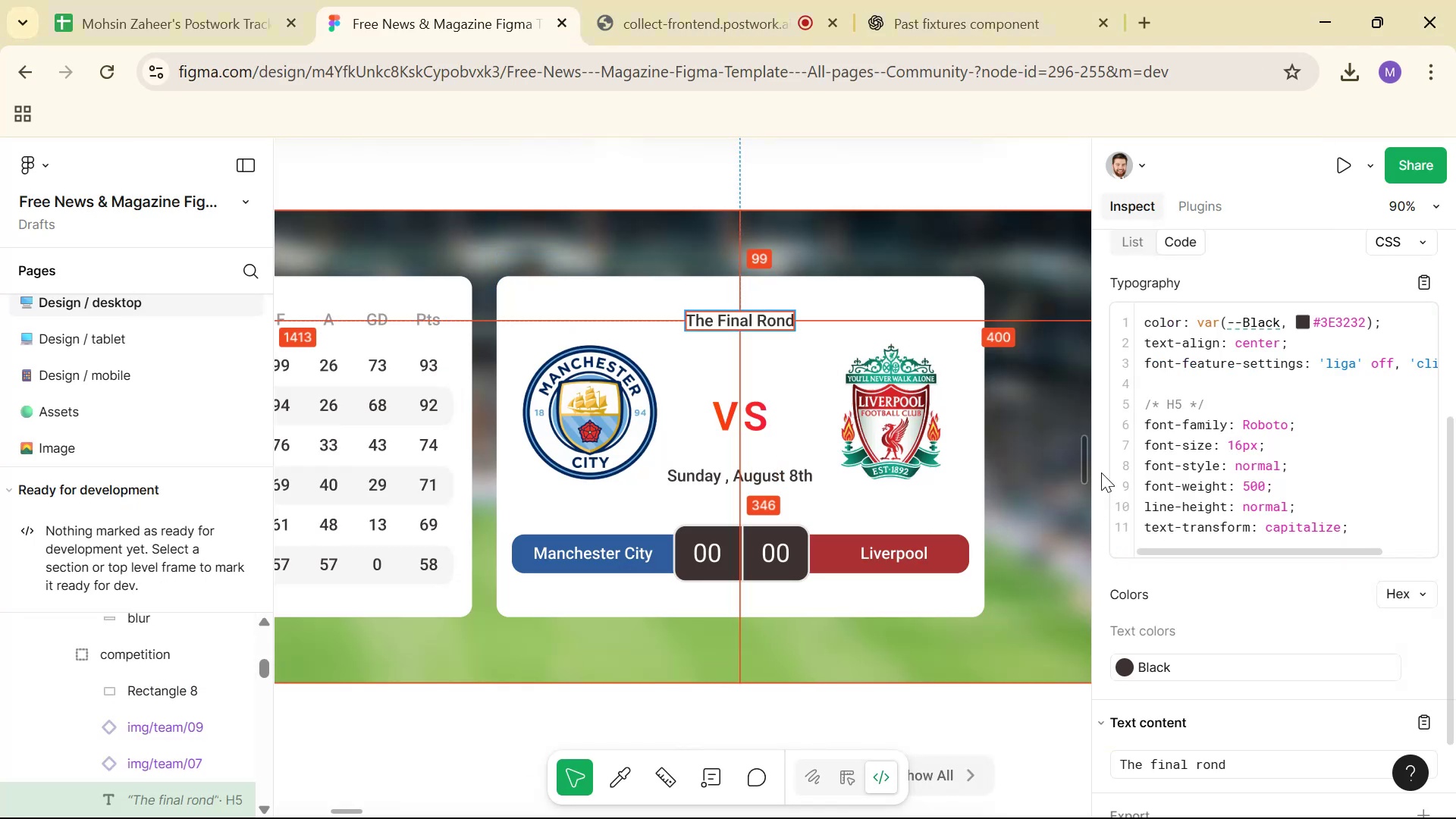 
key(Alt+Tab)
 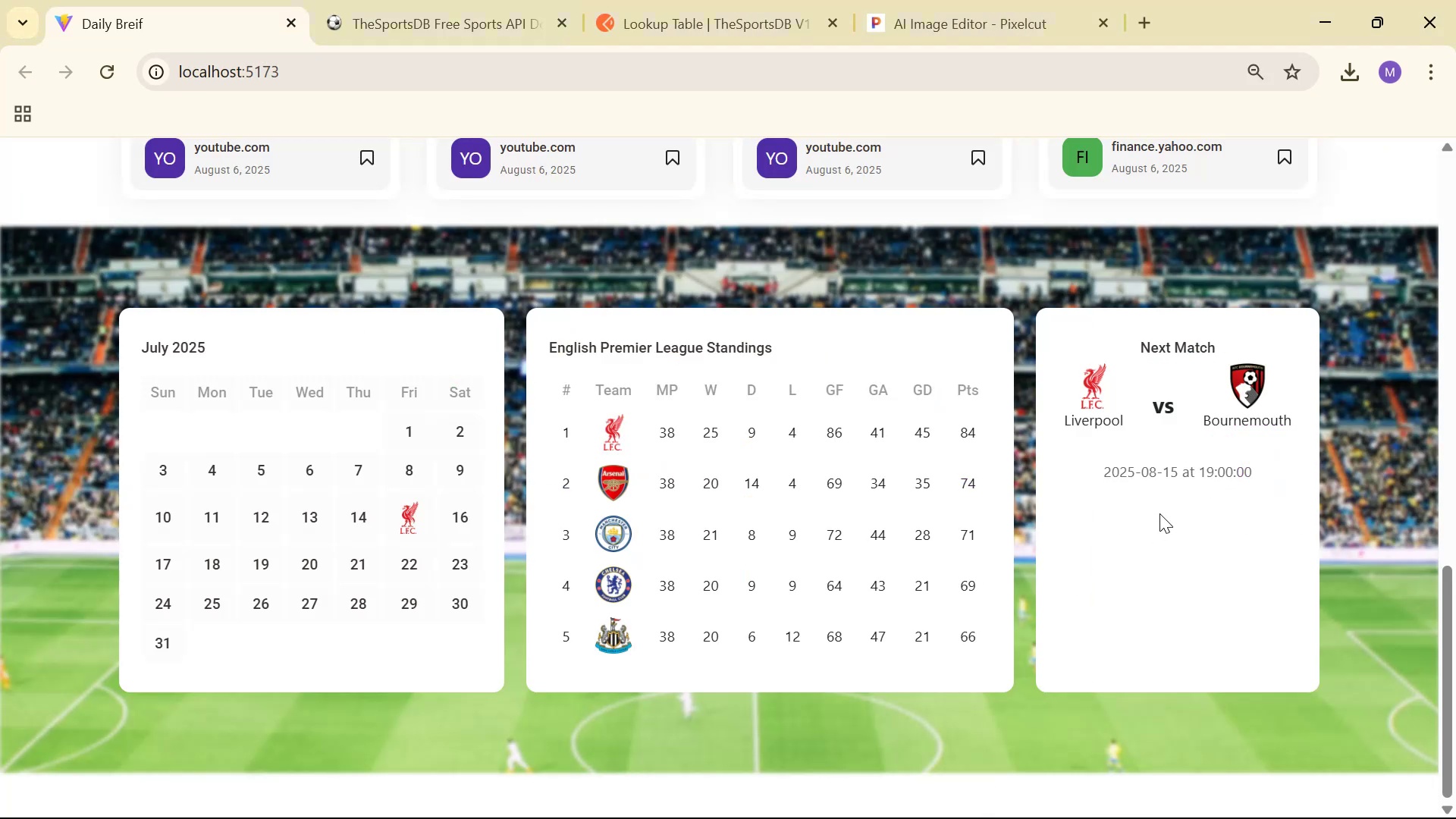 
key(Alt+AltLeft)
 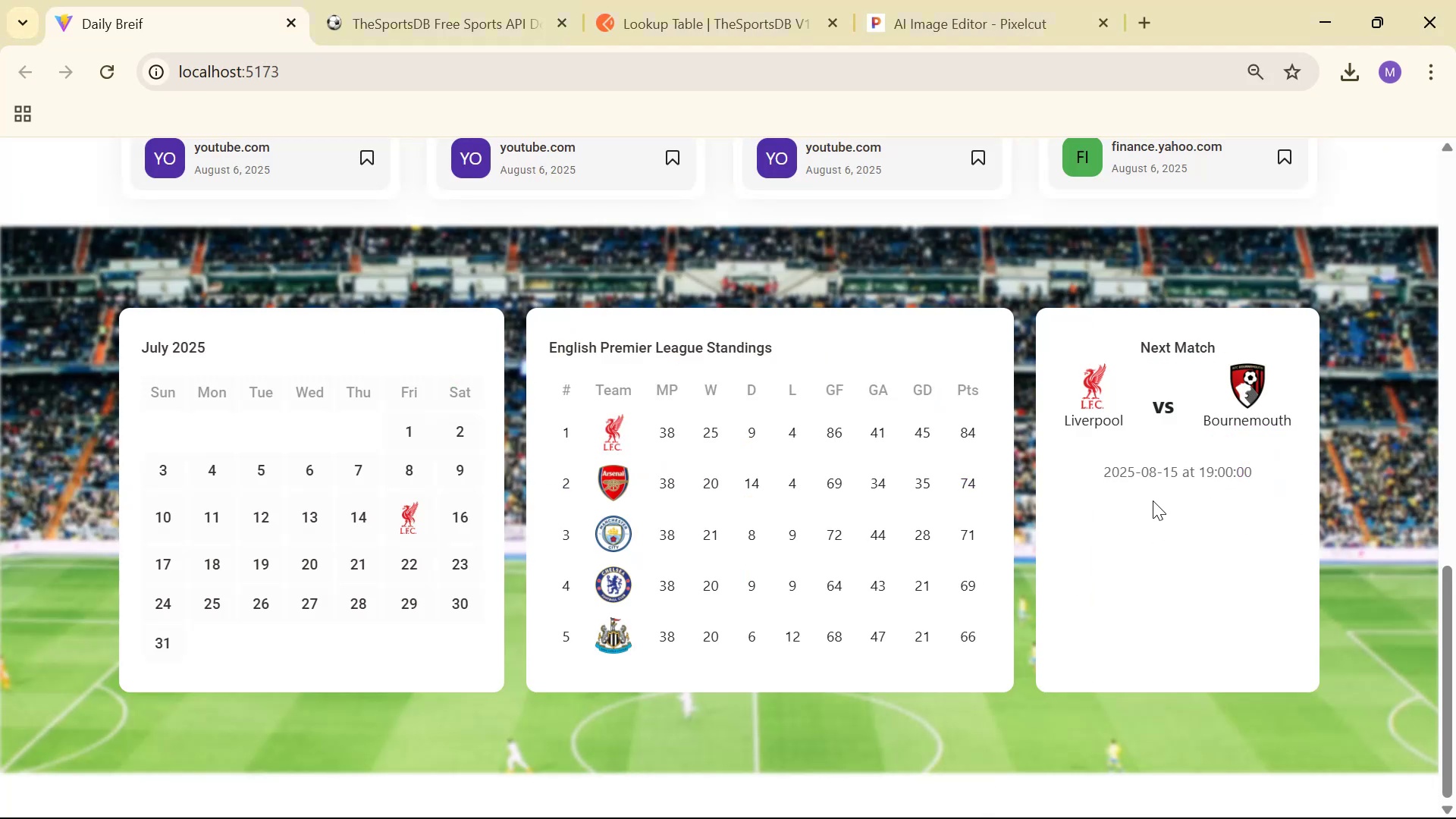 
key(Alt+Tab)
 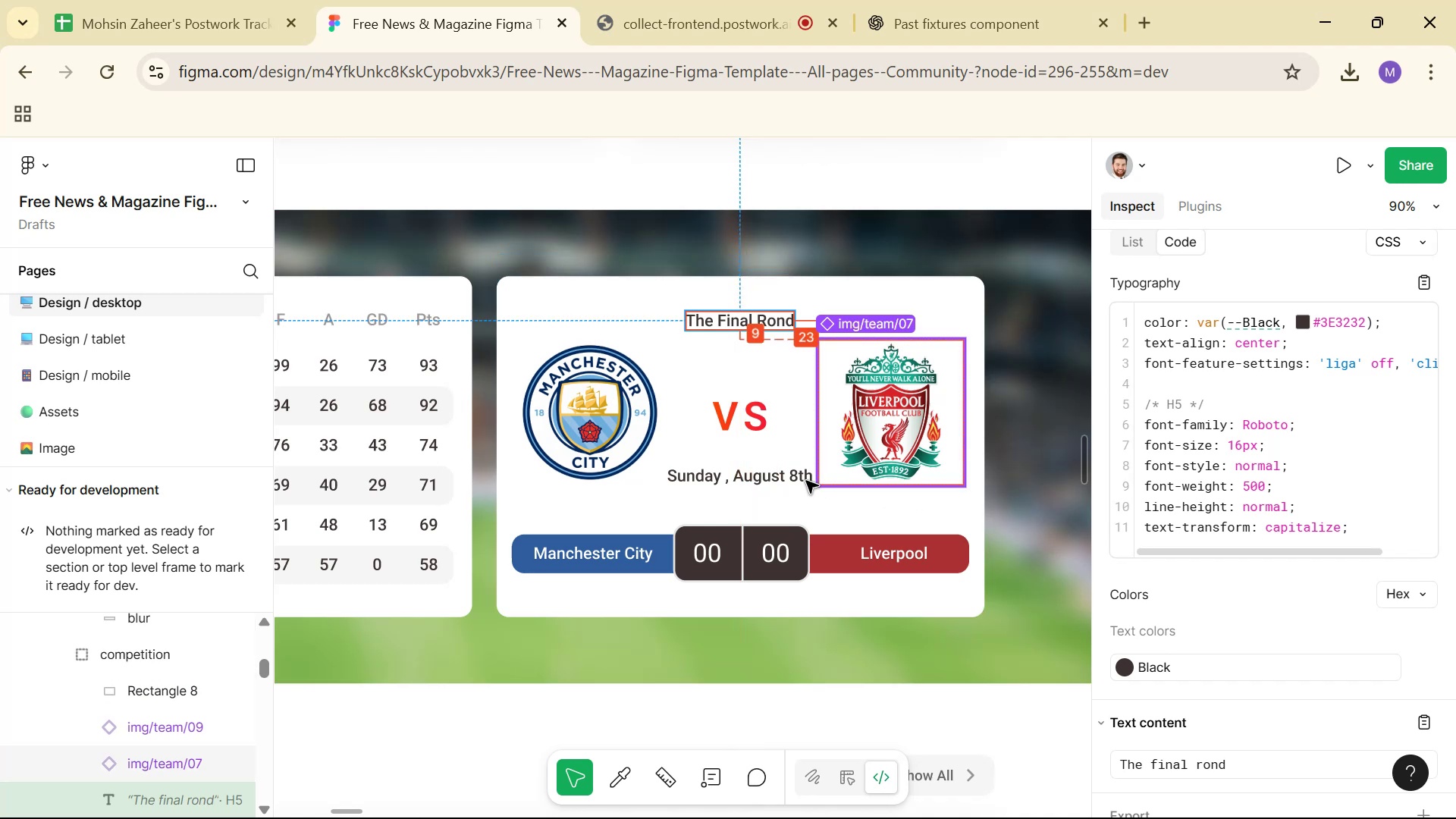 
left_click([782, 478])
 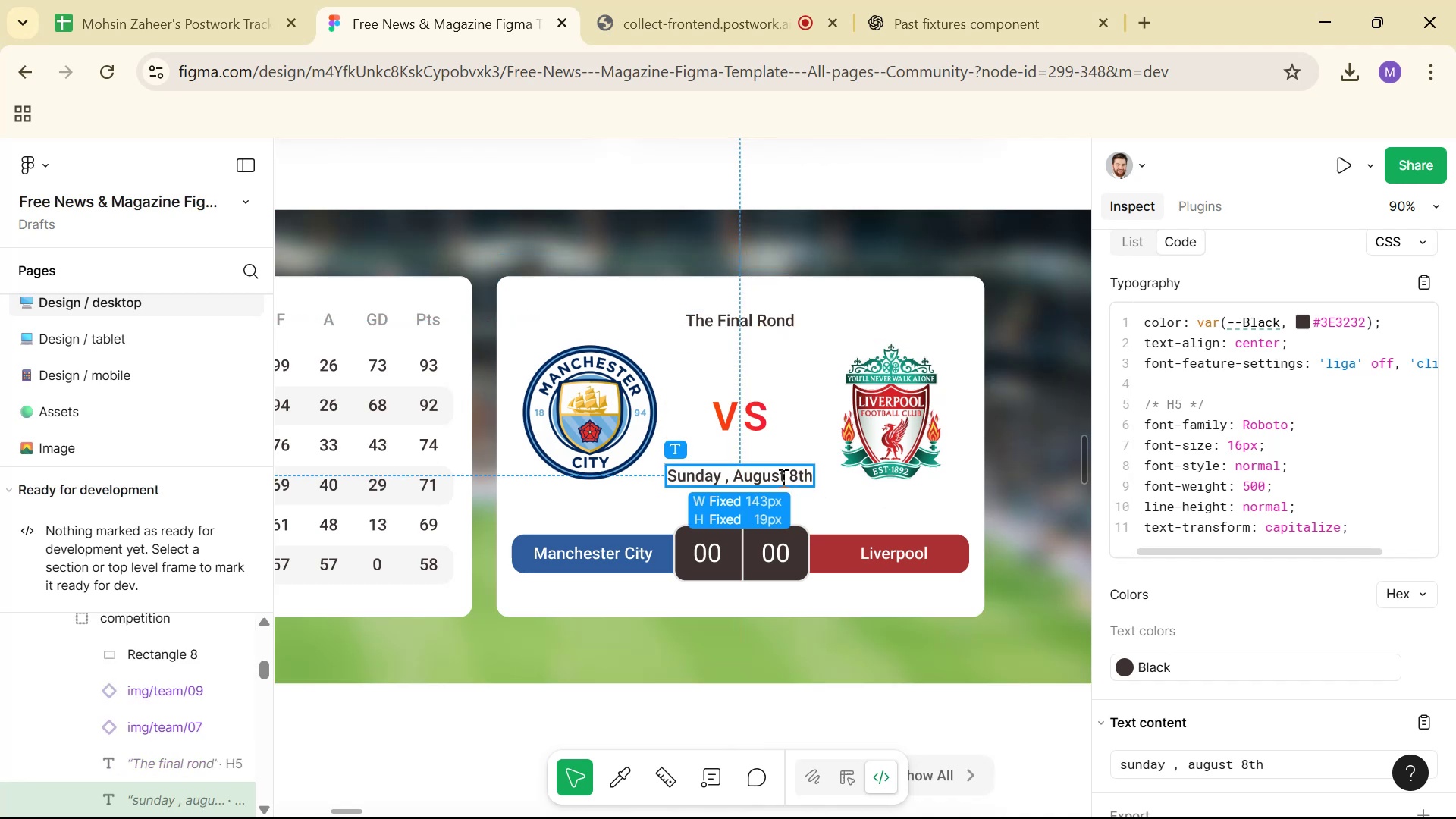 
key(Control+C)
 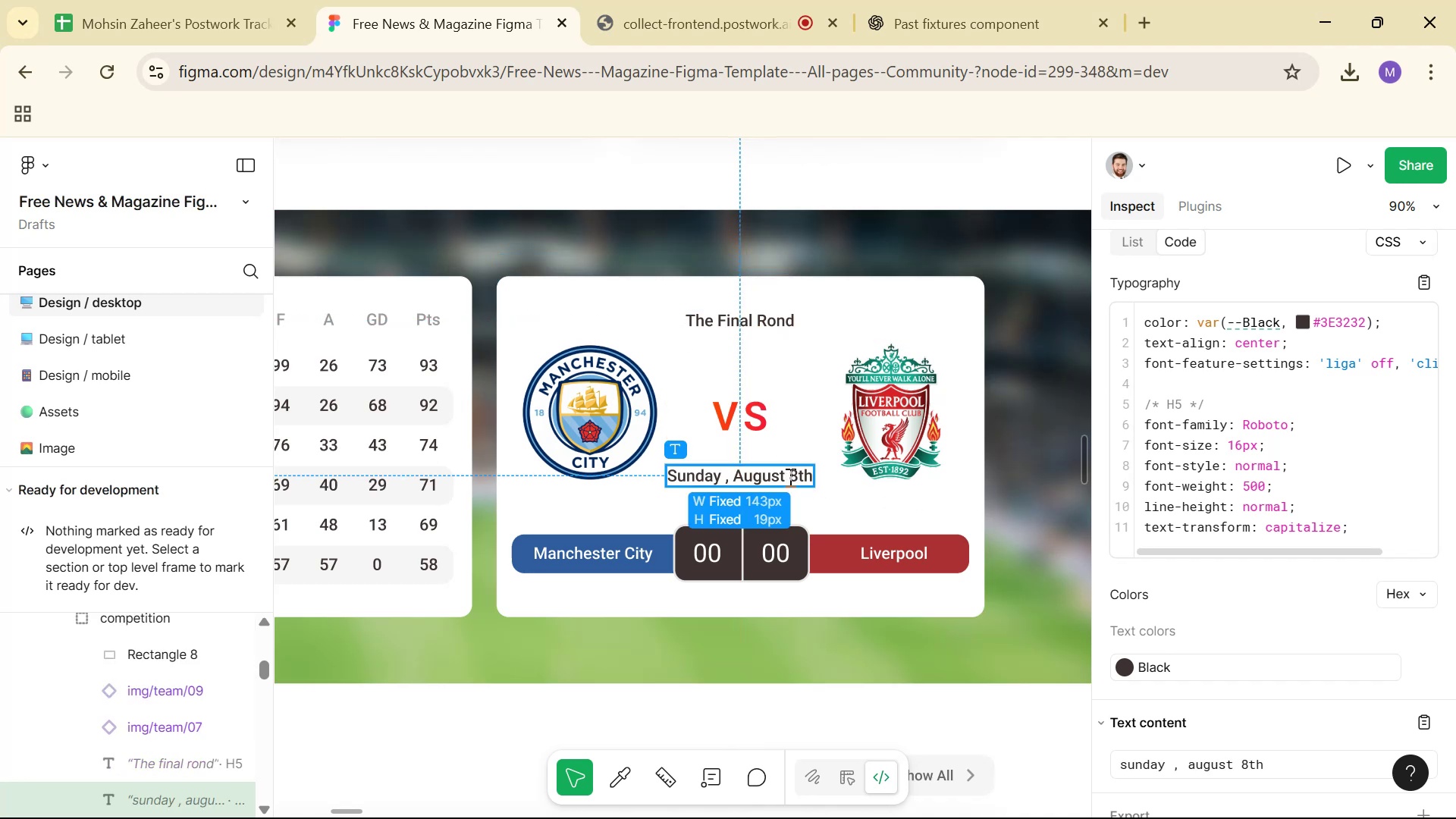 
key(Alt+AltLeft)
 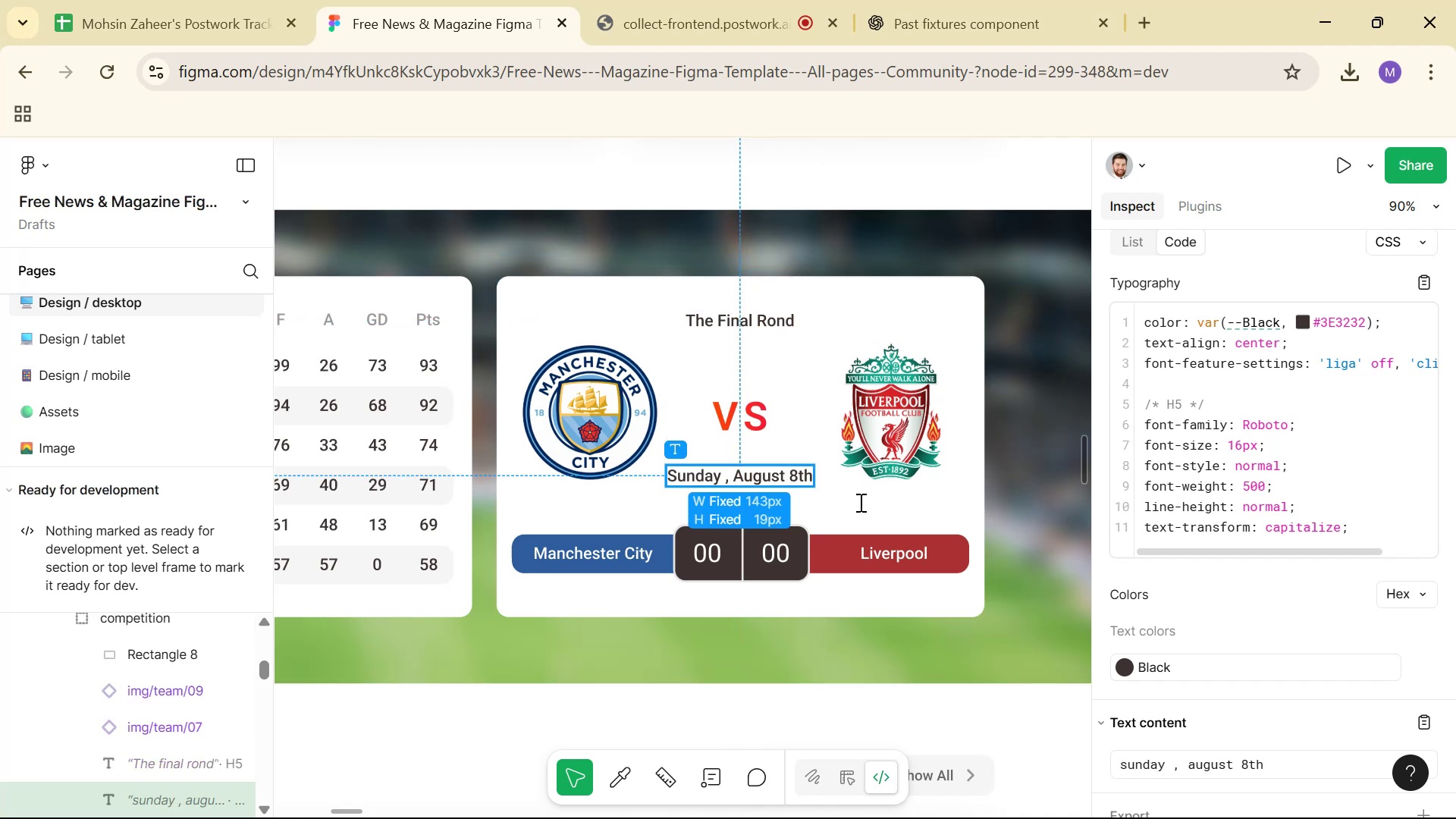 
key(Alt+Tab)
 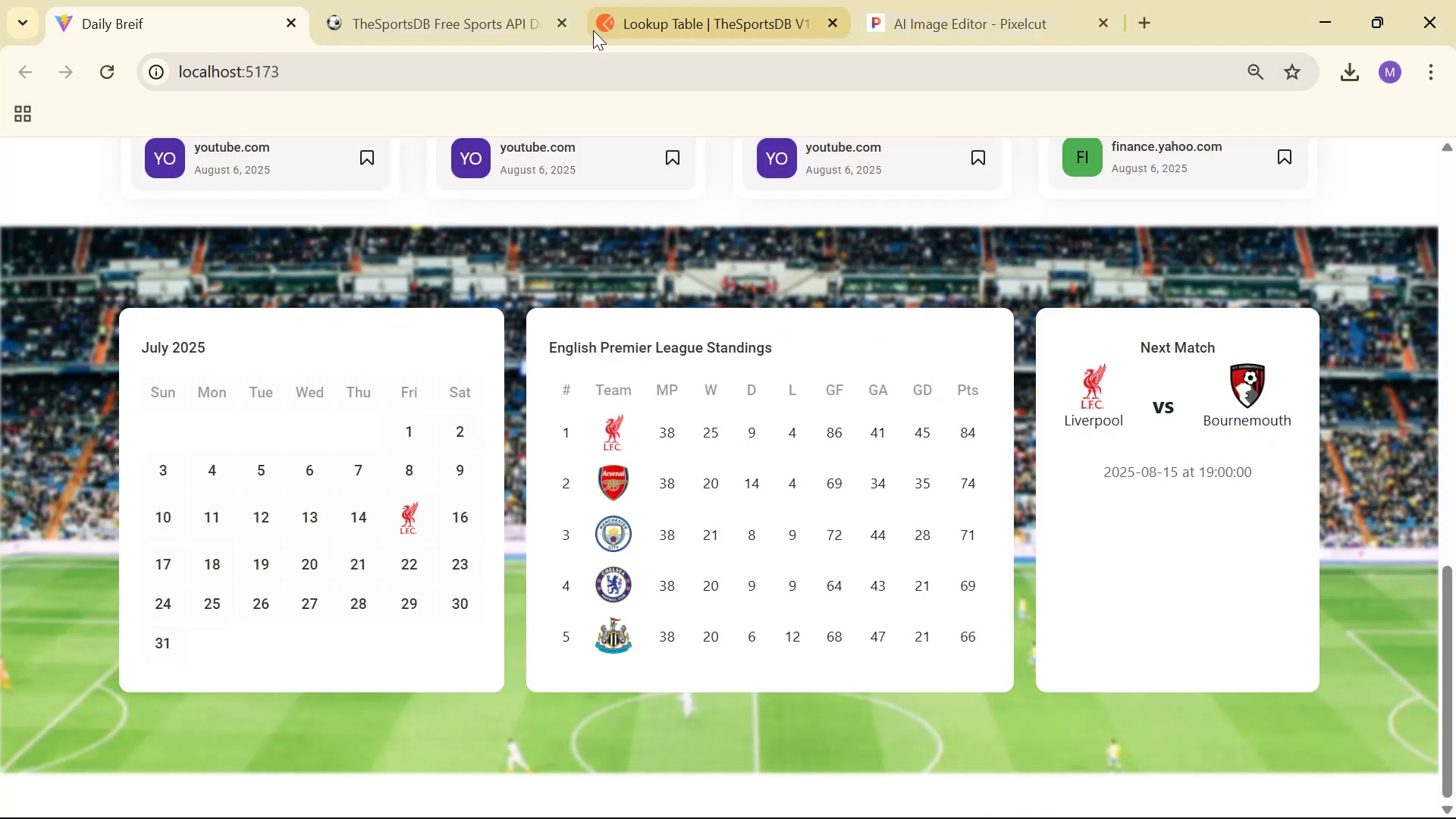 
wait(7.58)
 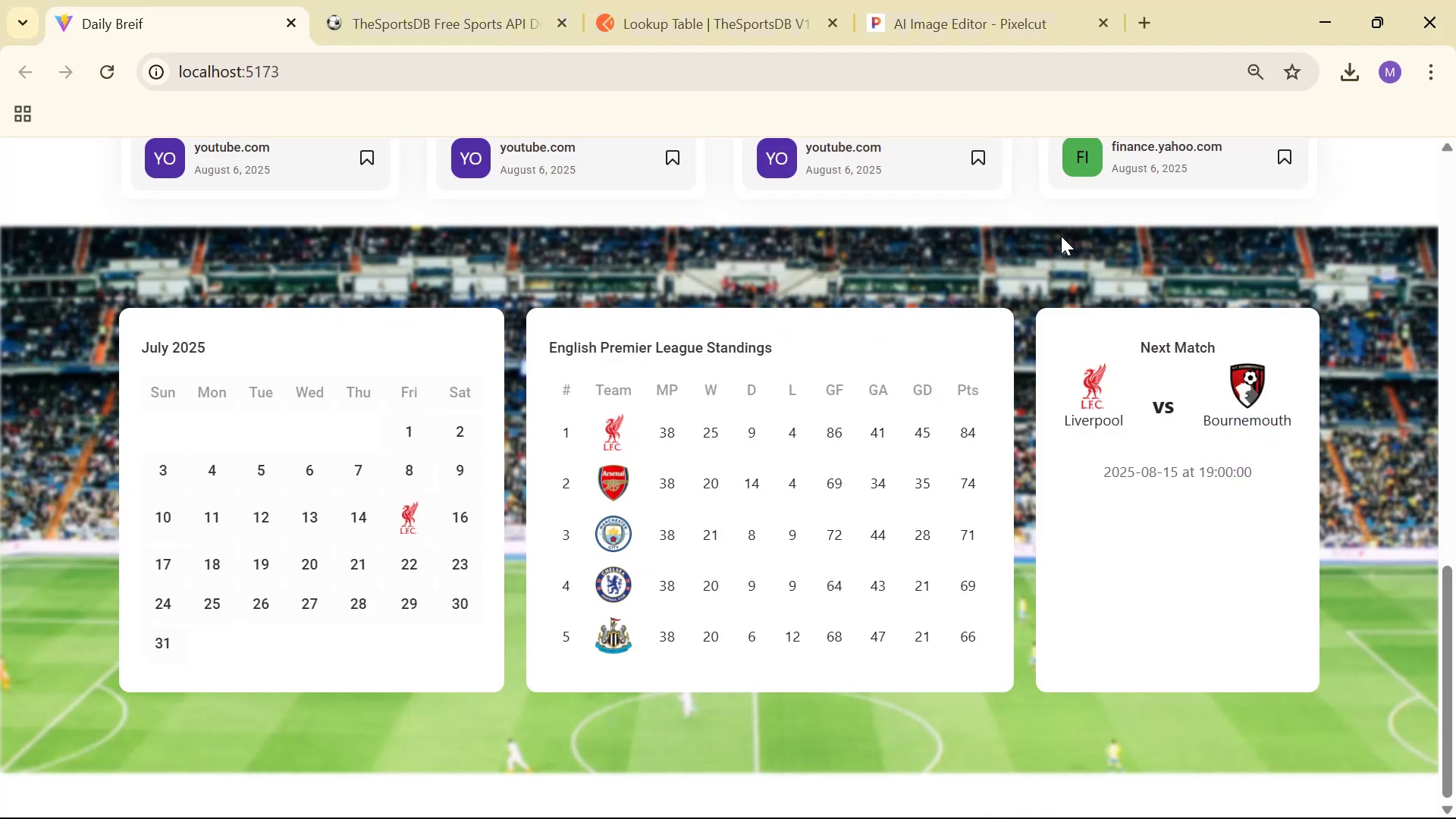 
key(Alt+Tab)
 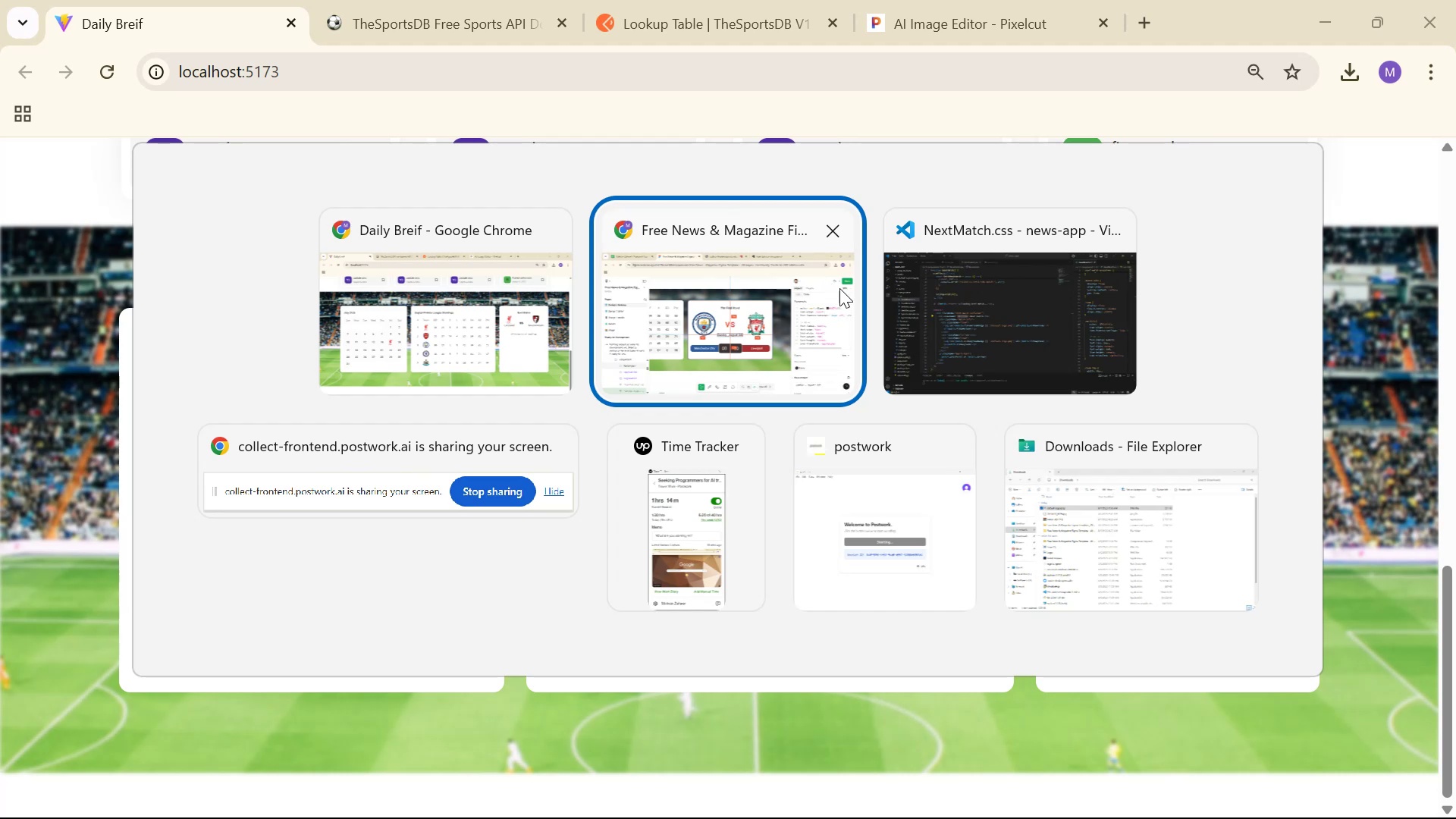 
key(Alt+Tab)
 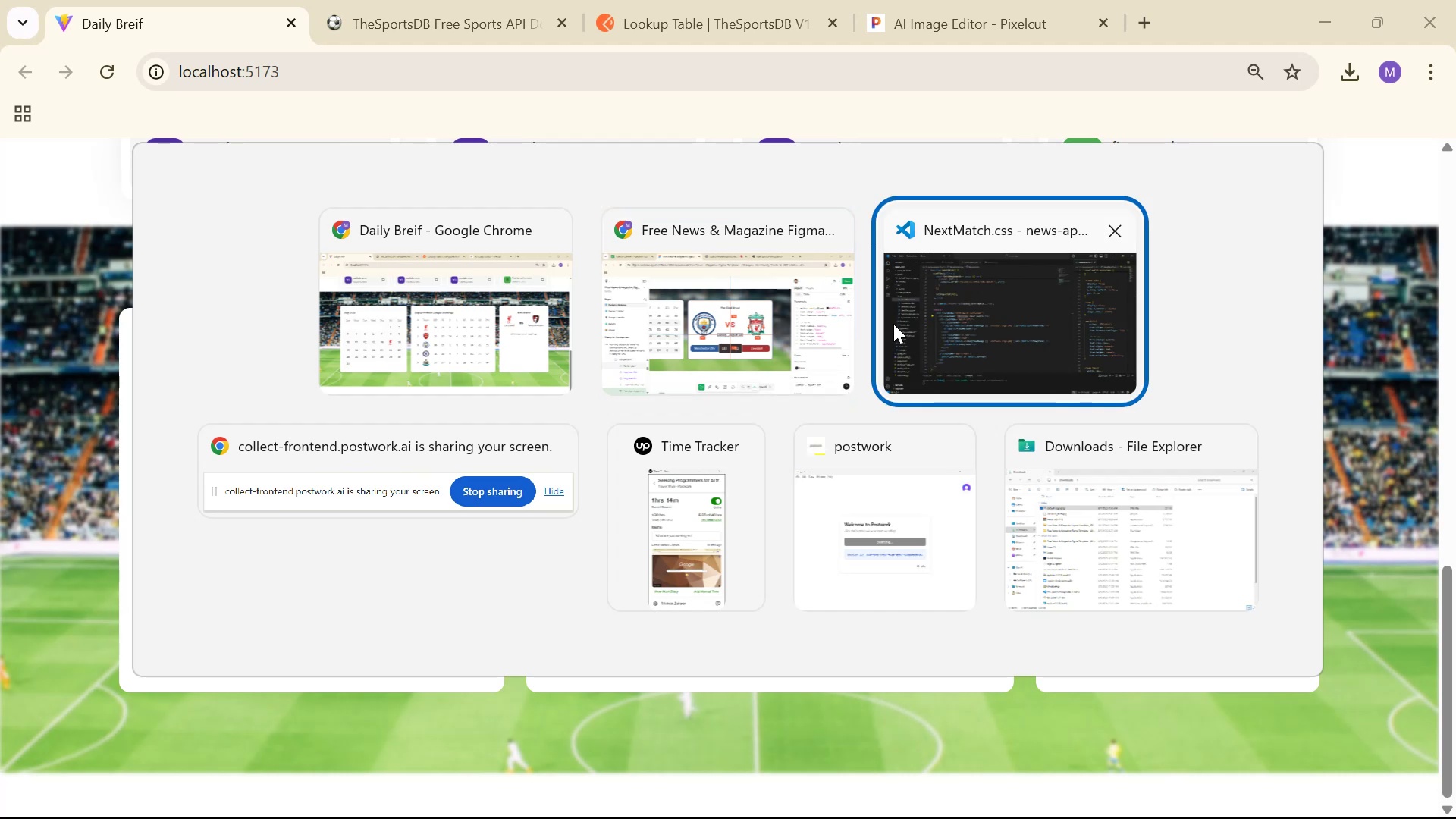 
key(Alt+Tab)
 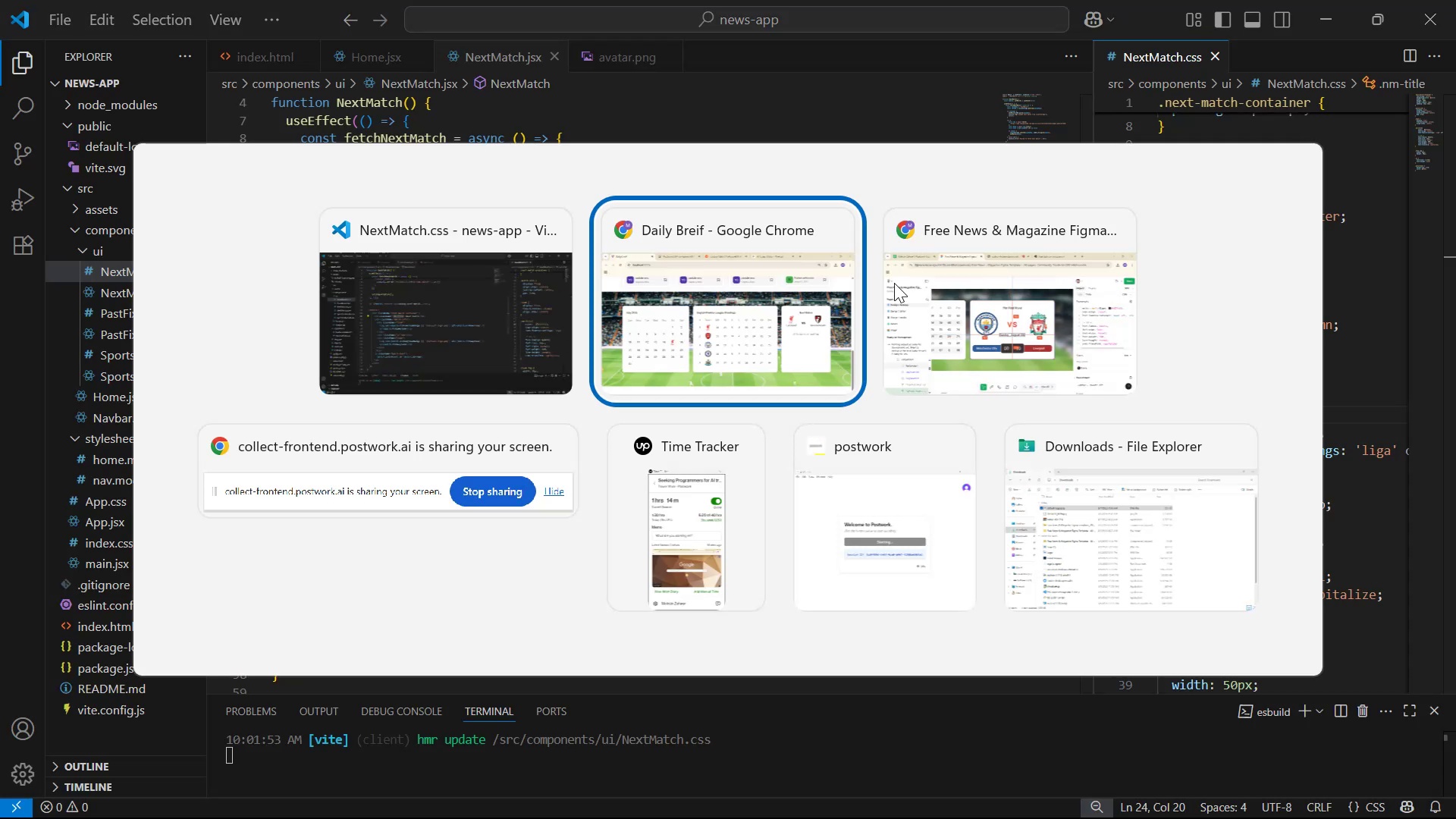 
key(Alt+Tab)
 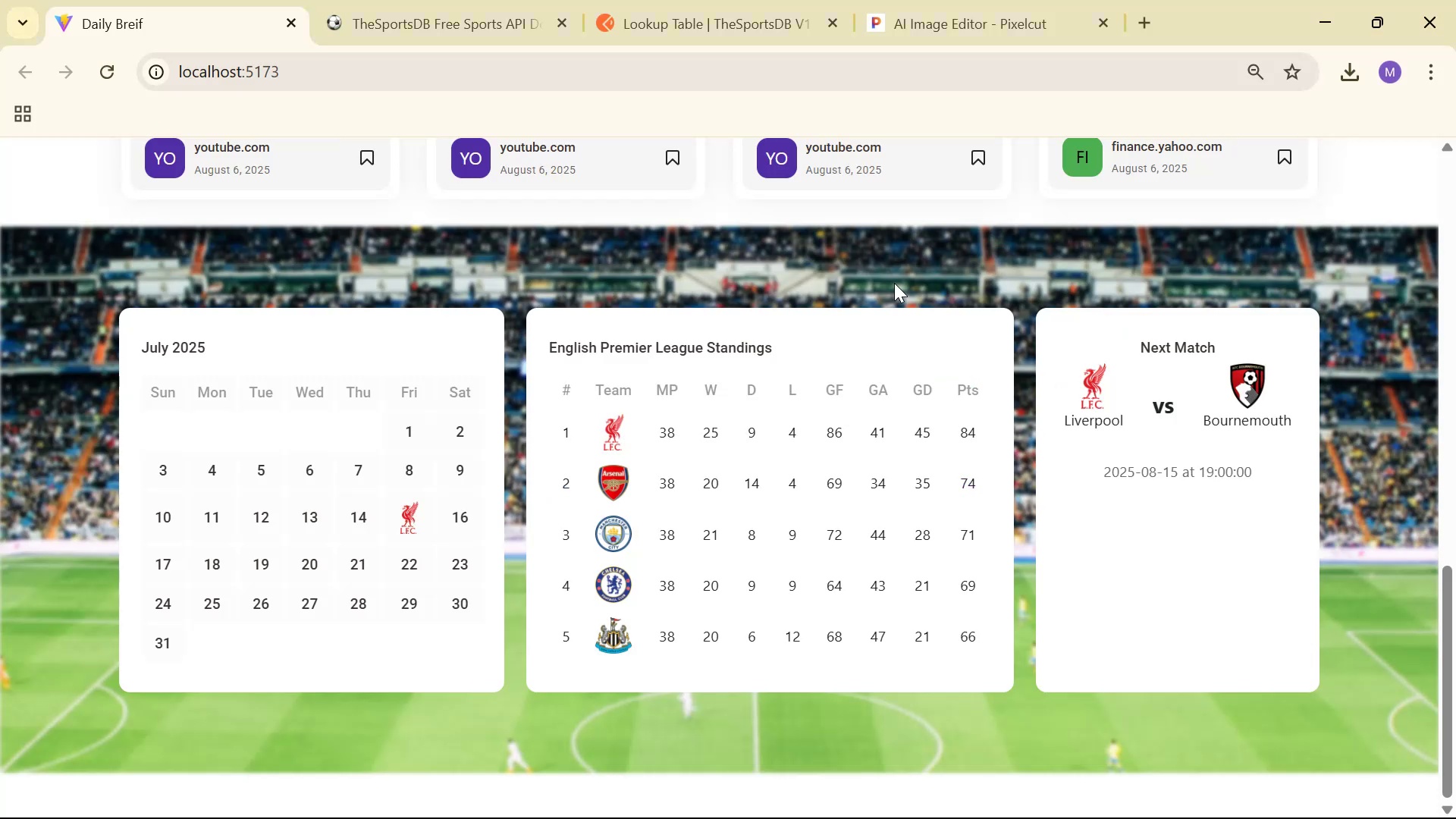 
key(Alt+Tab)
 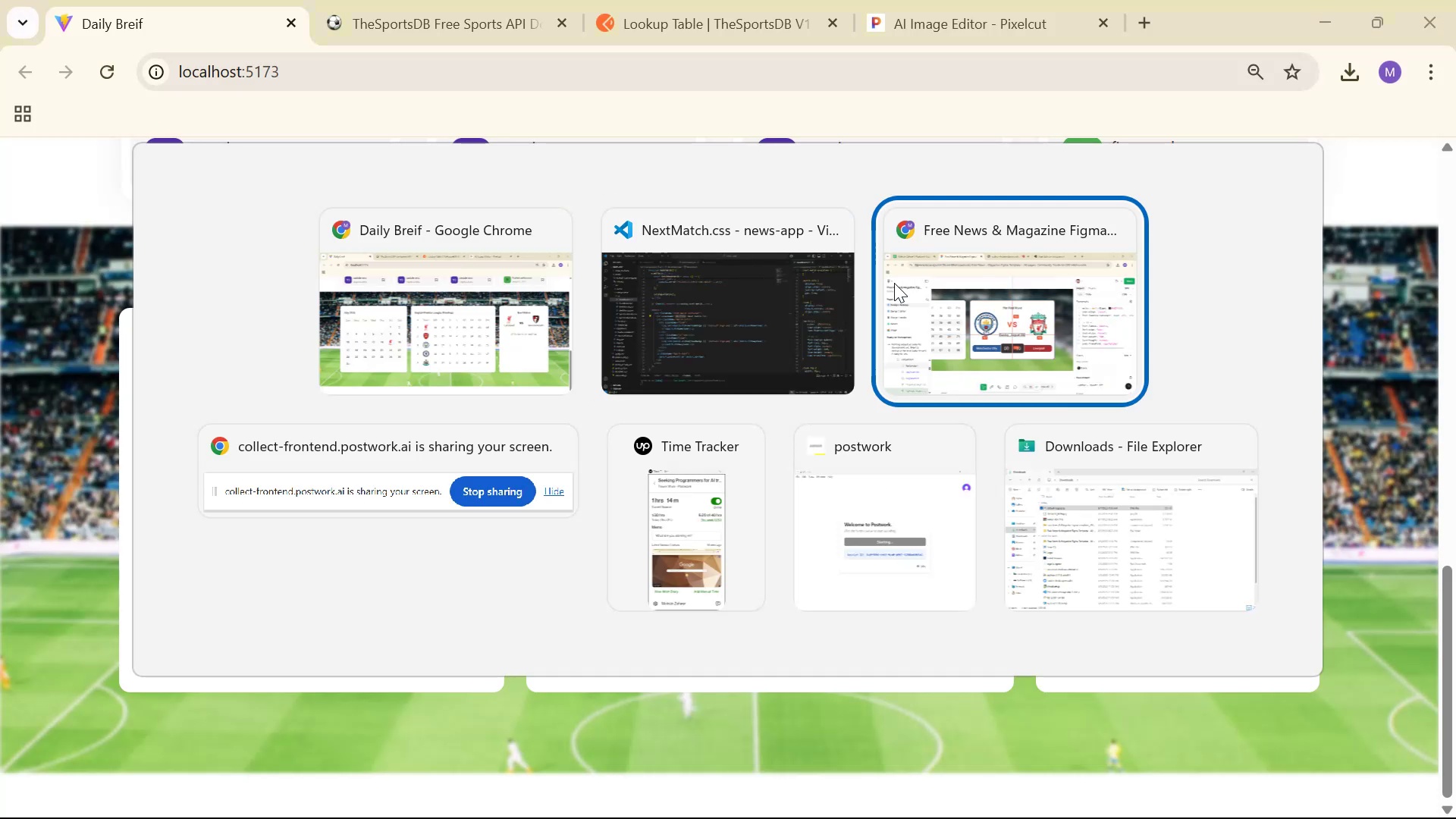 
key(Alt+Tab)
 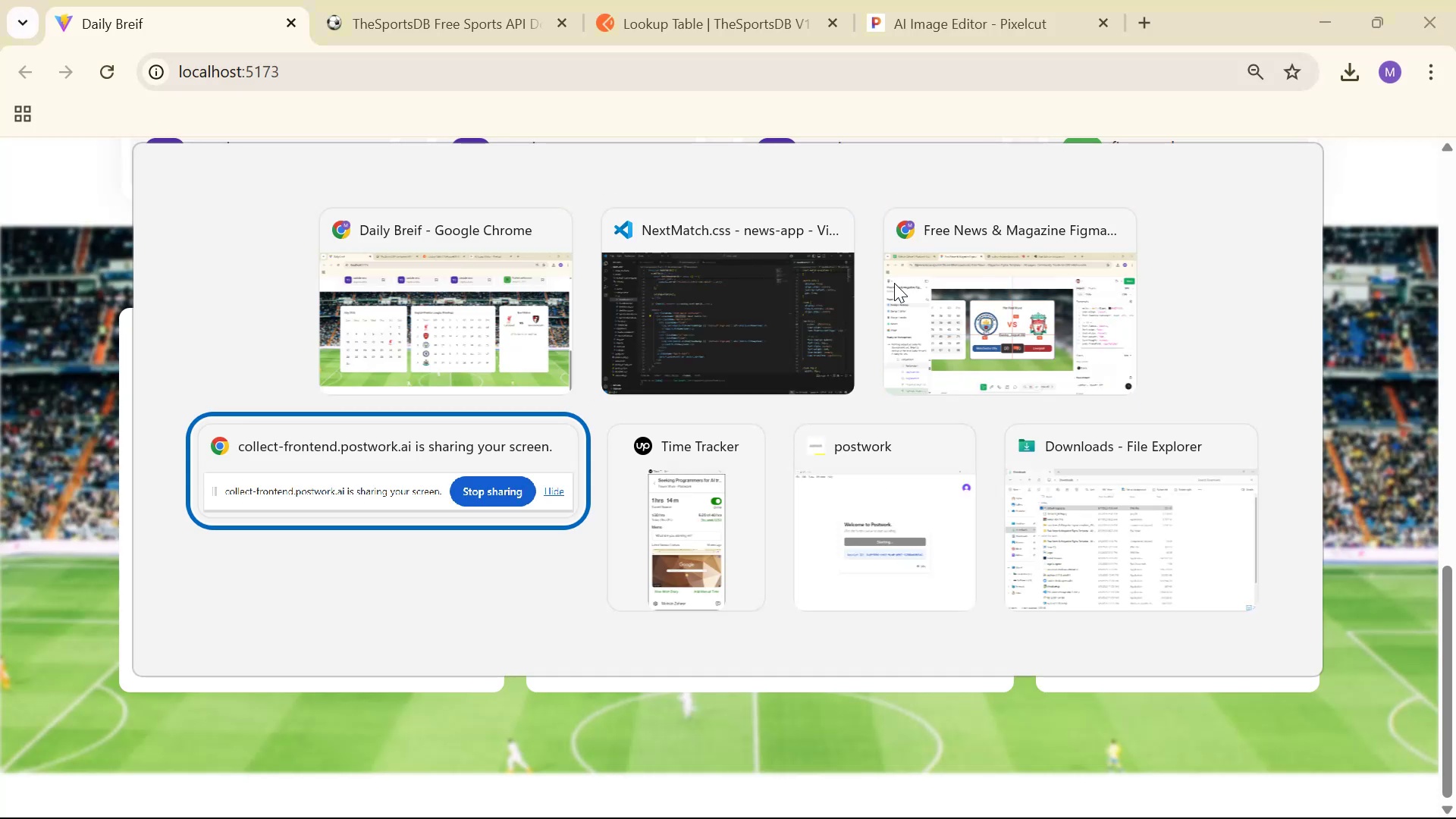 
key(Alt+Tab)
 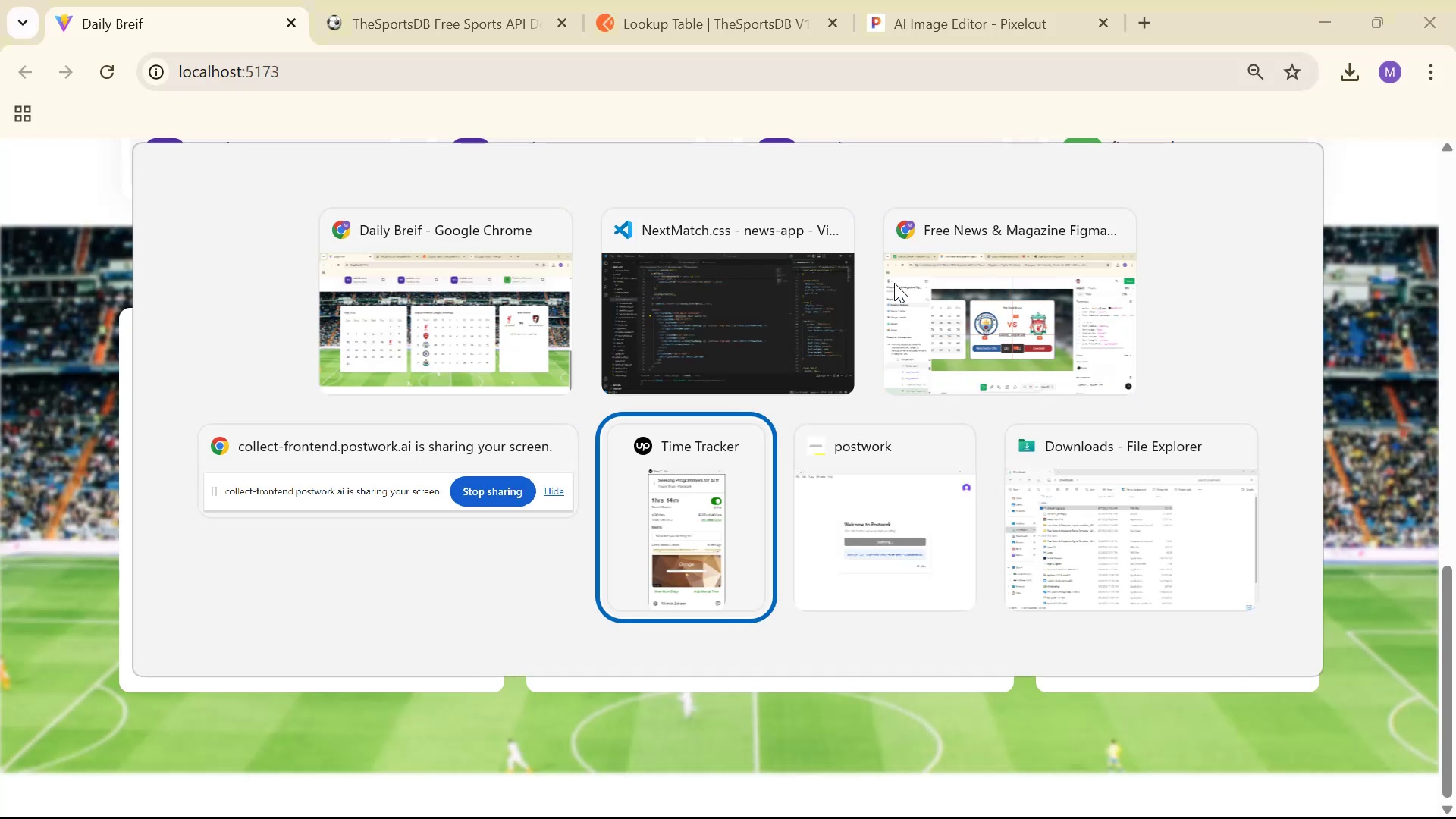 
key(Alt+Tab)
 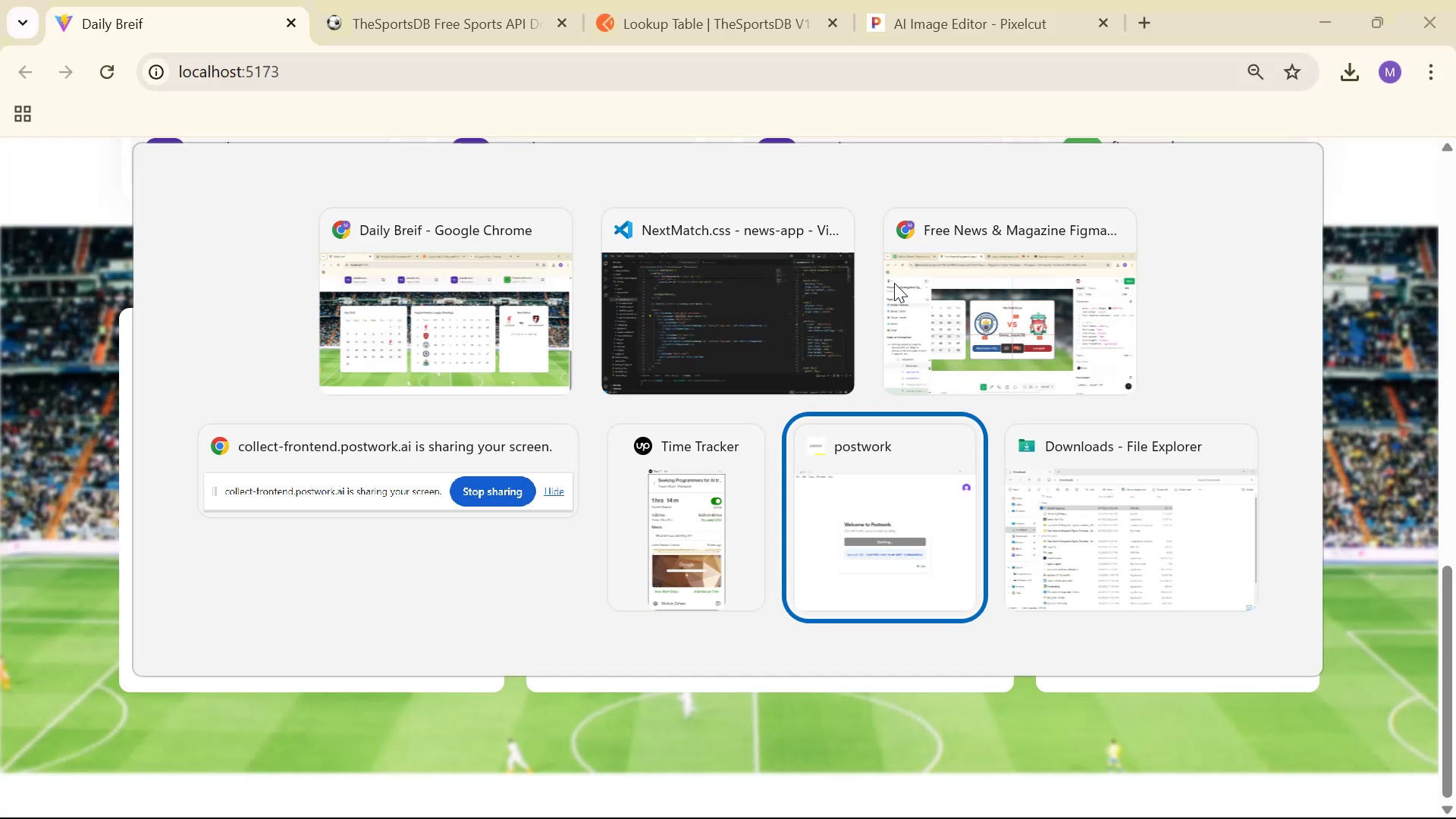 
key(Alt+Tab)
 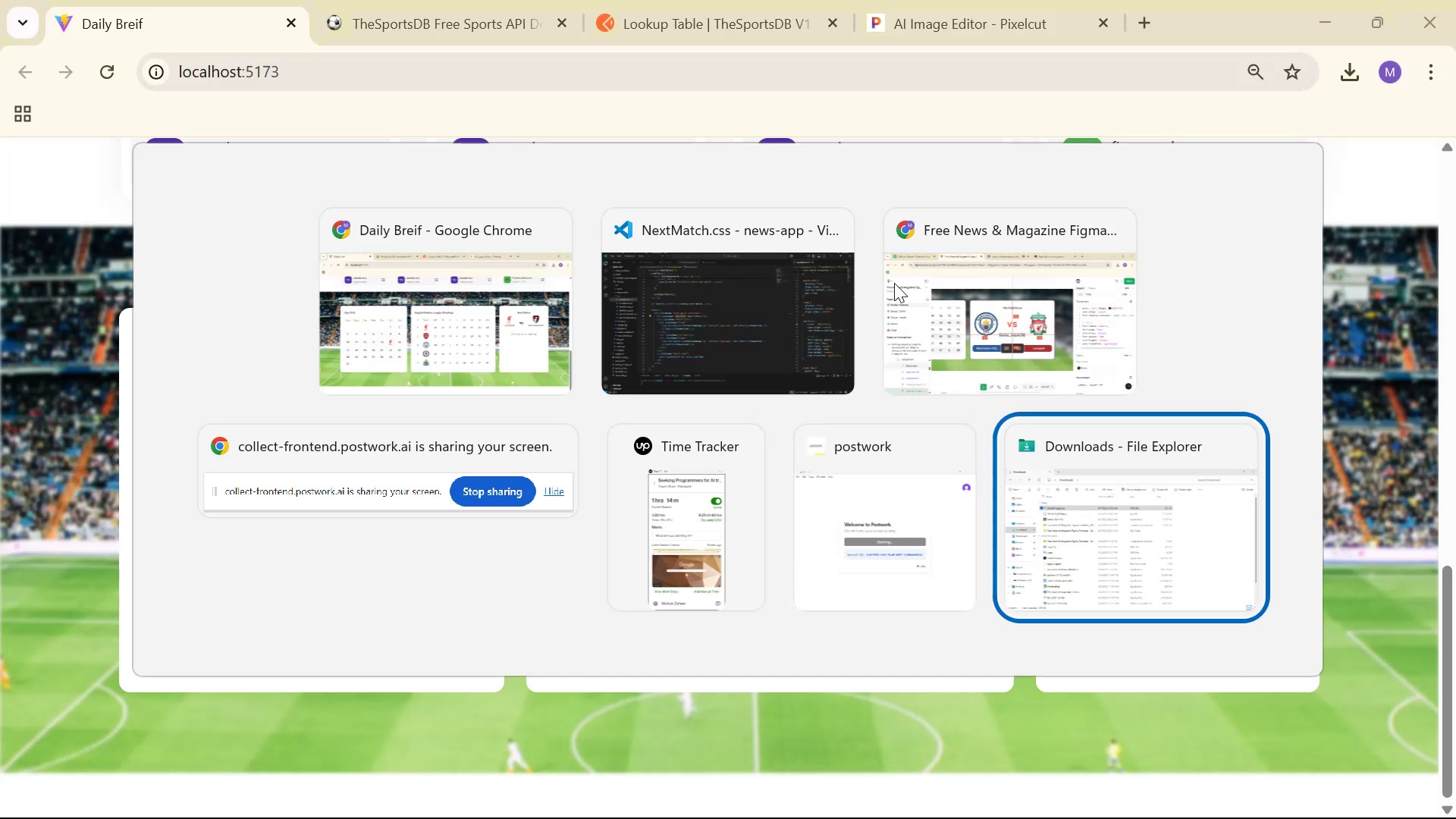 
key(Alt+Tab)
 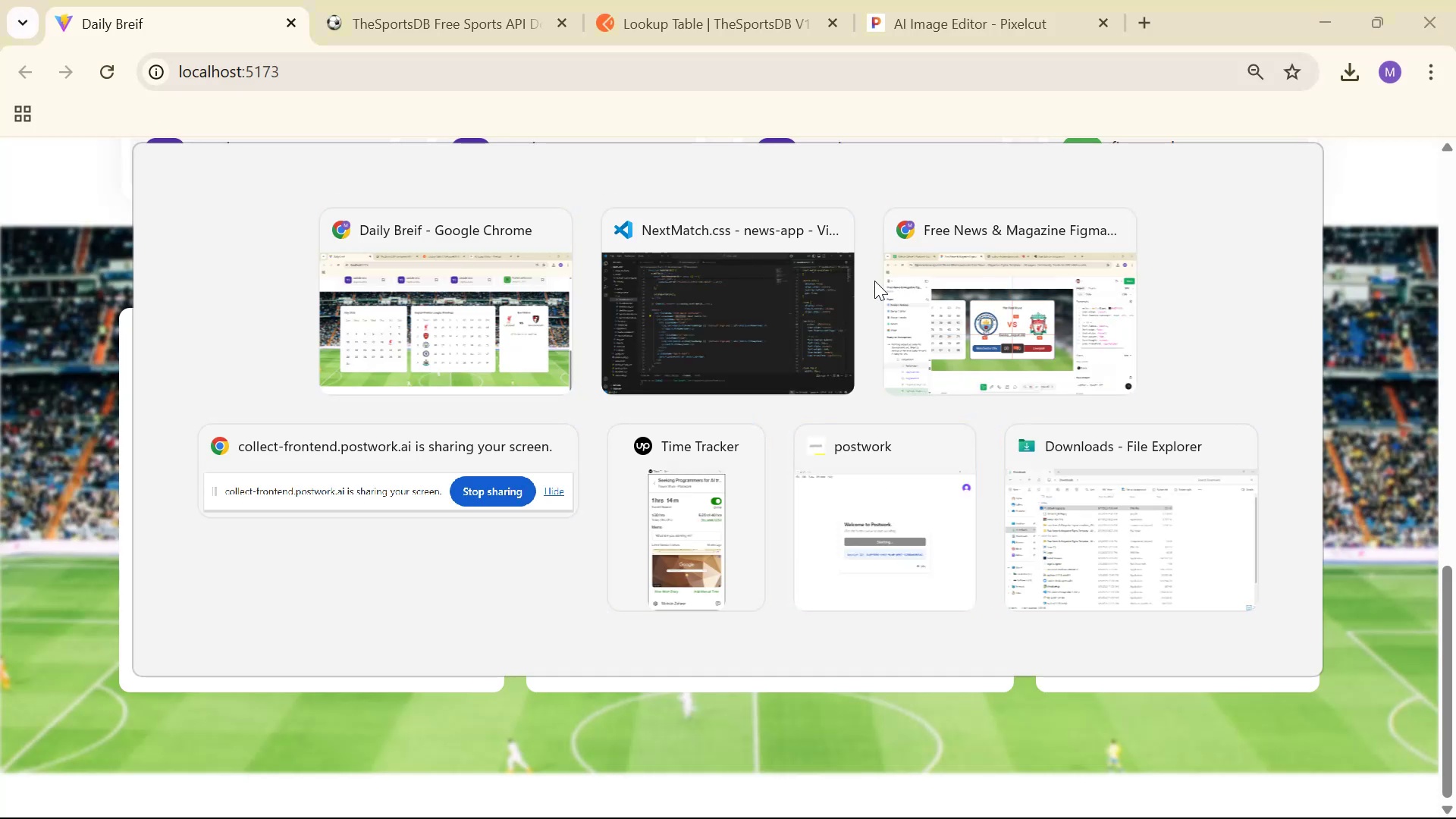 
key(Alt+Tab)
 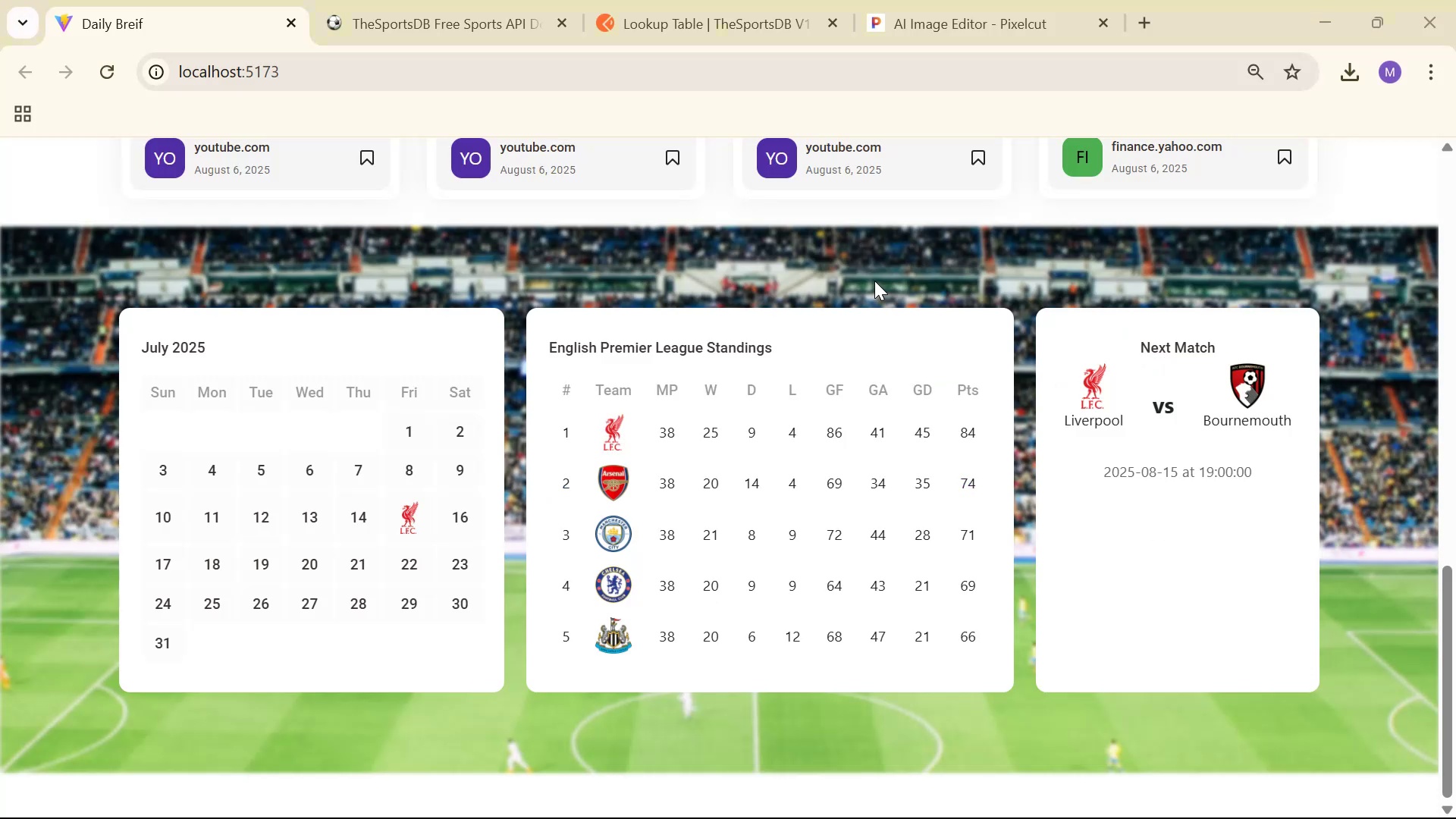 
key(Alt+Tab)
 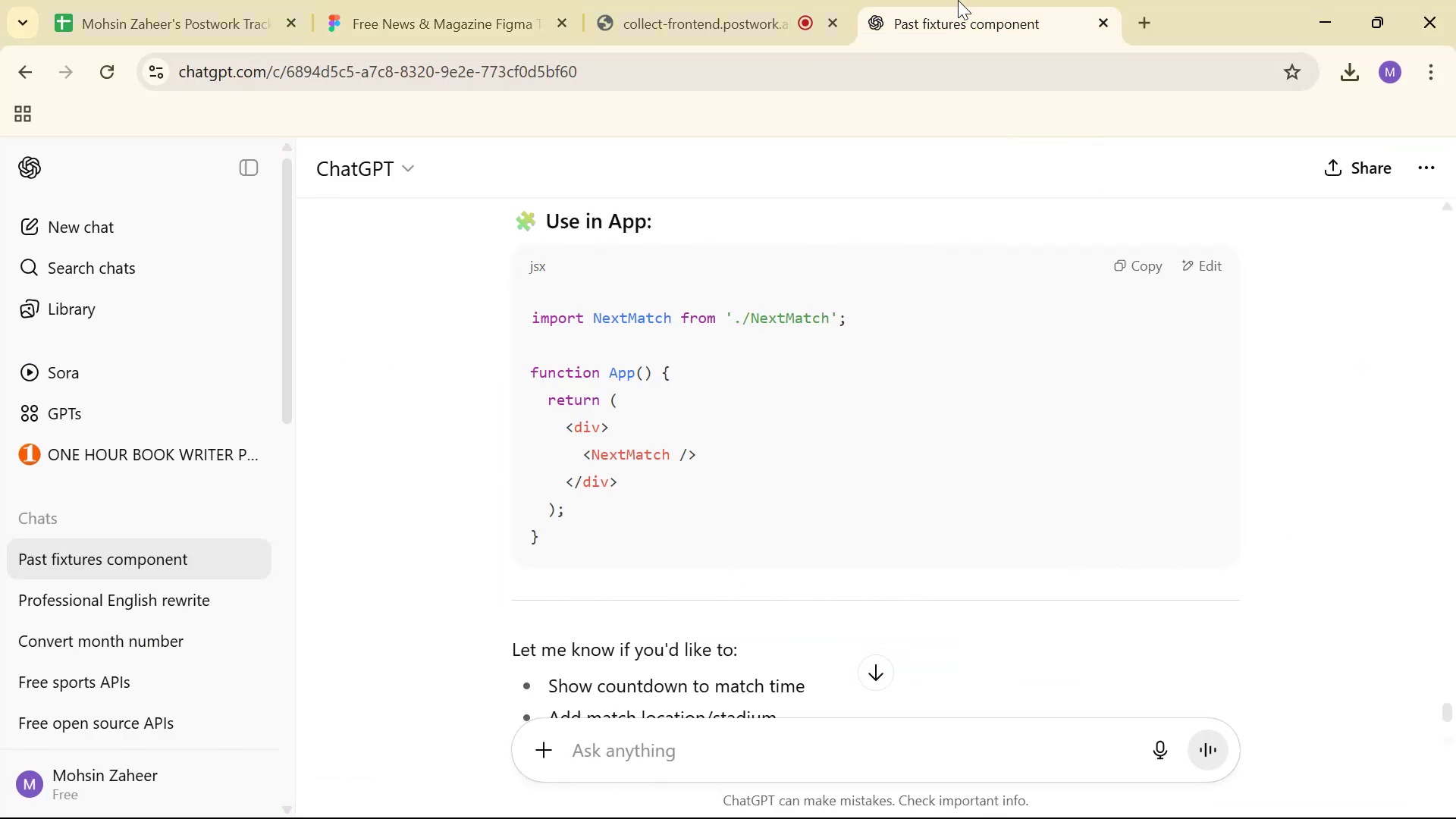 
scroll: coordinate [793, 627], scroll_direction: down, amount: 2.0
 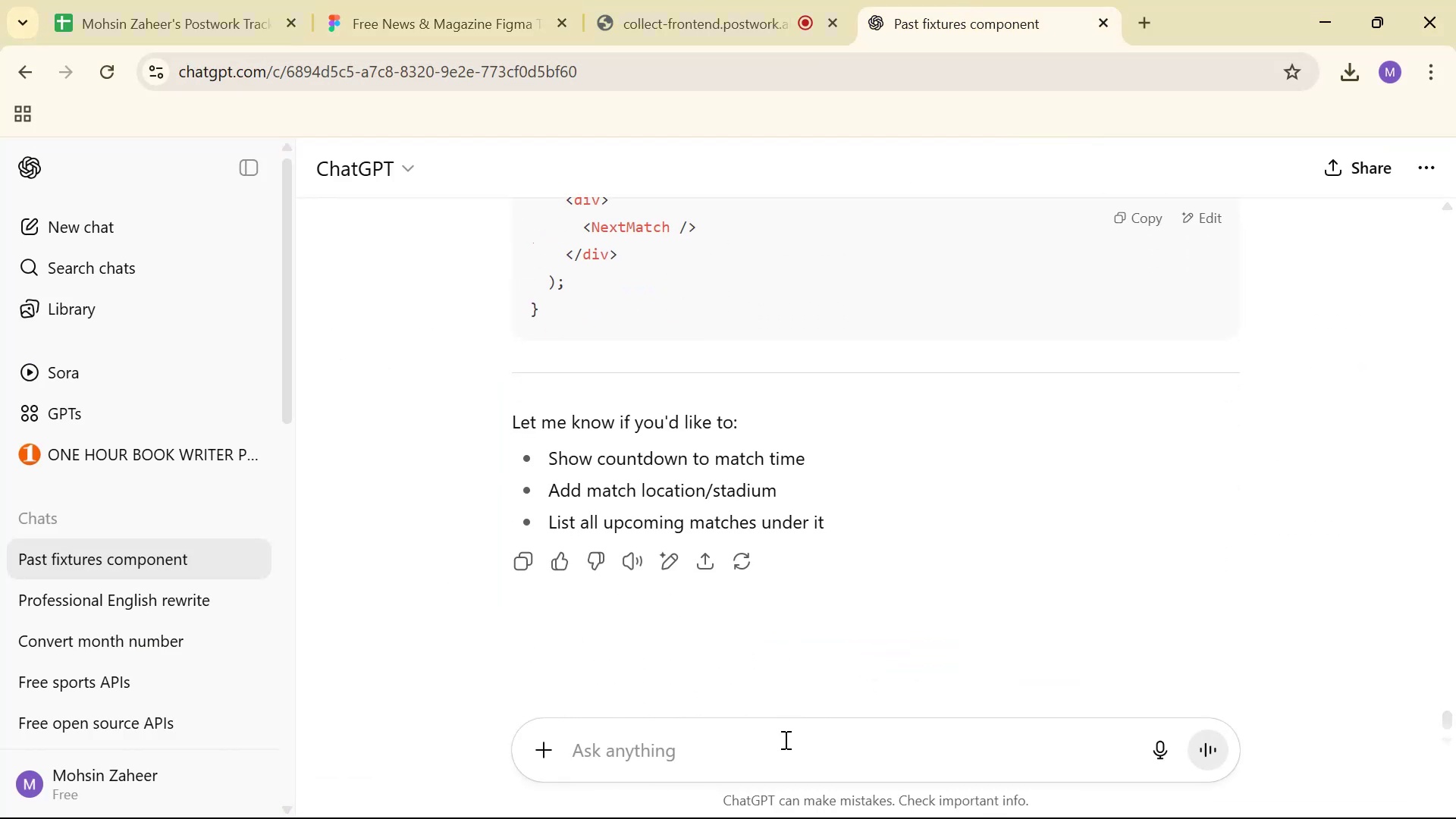 
left_click([798, 755])
 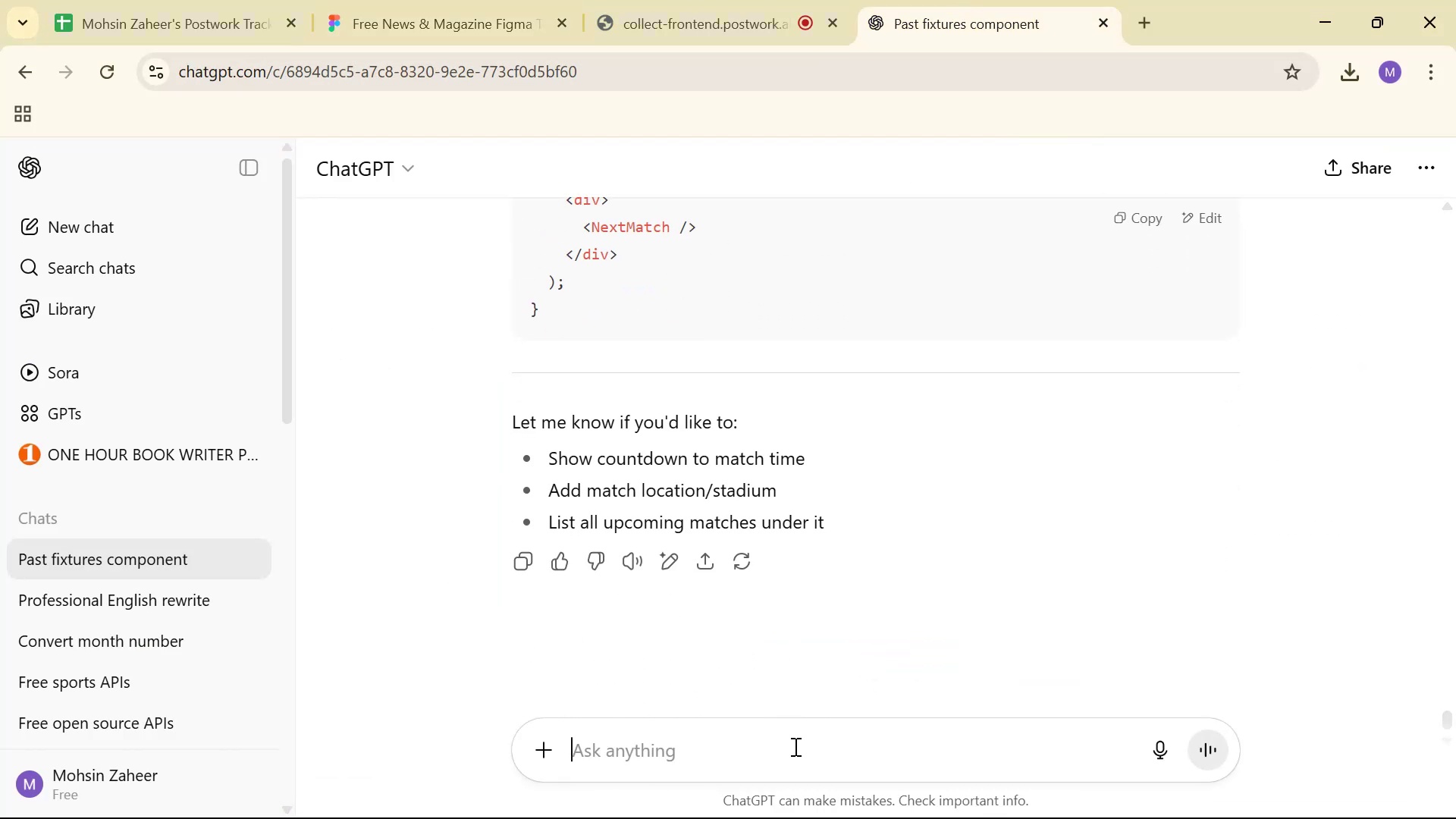 
type(I want the date and time in this format: )
 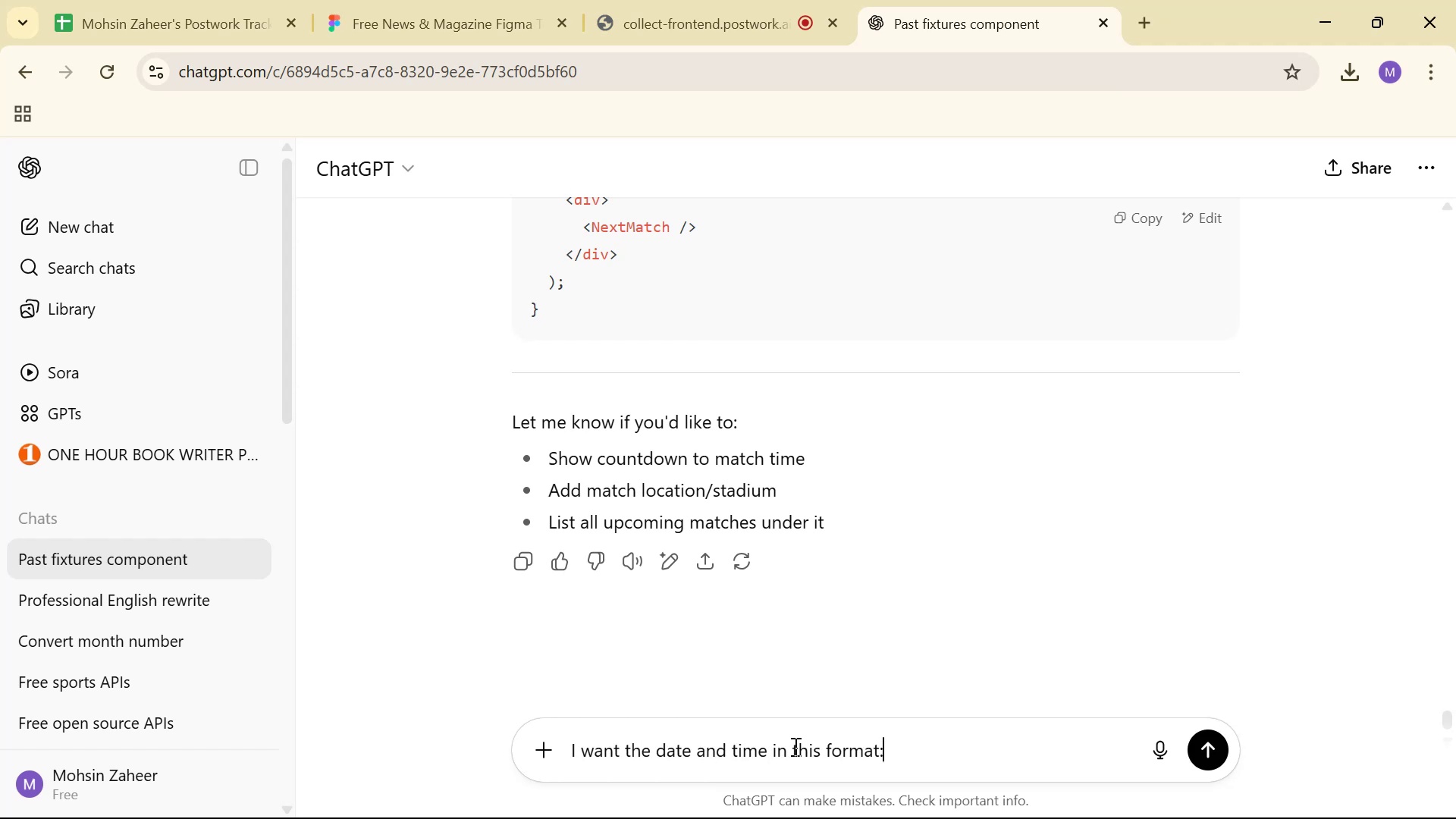 
key(Control+V)
 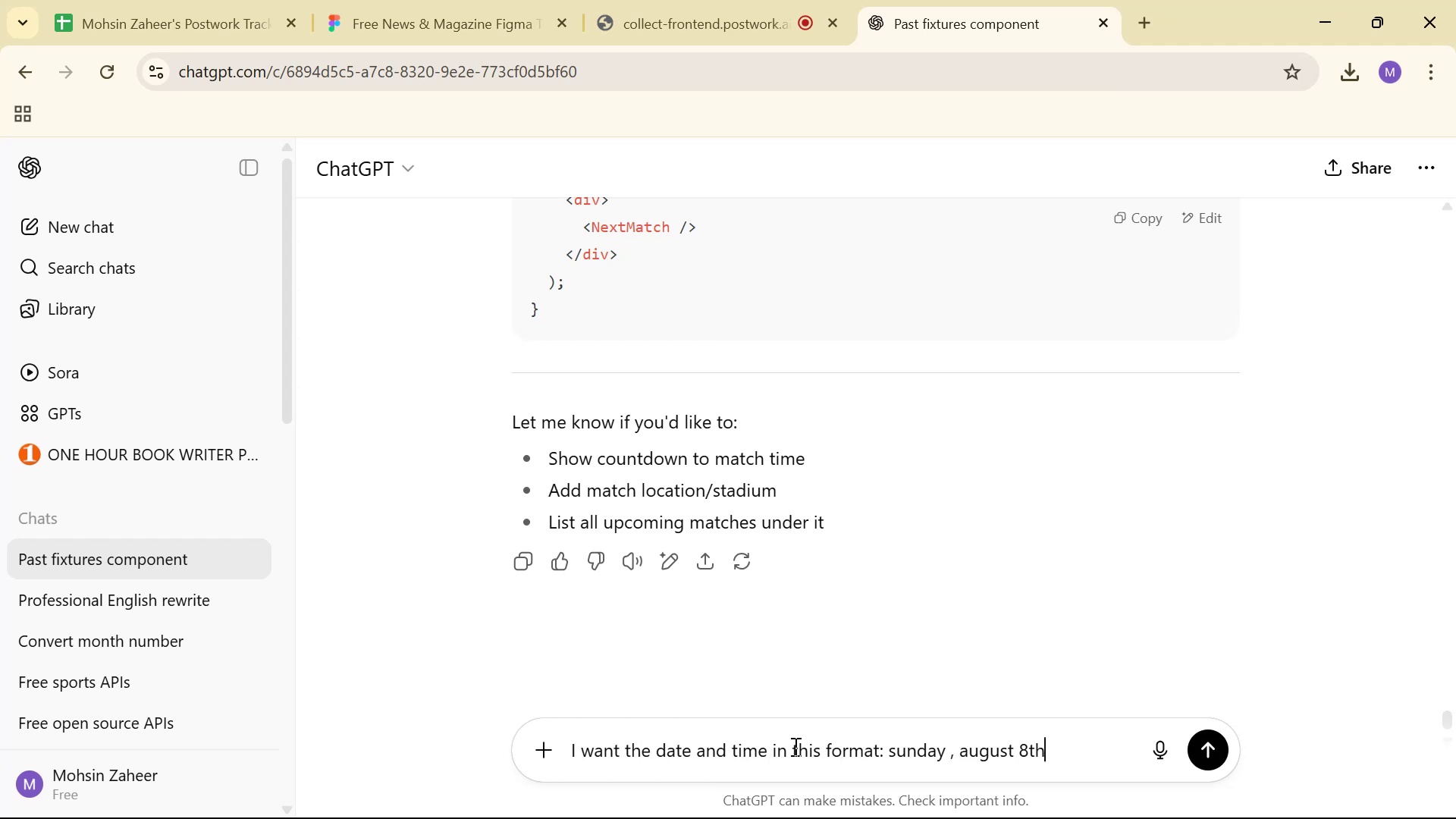 
key(Enter)
 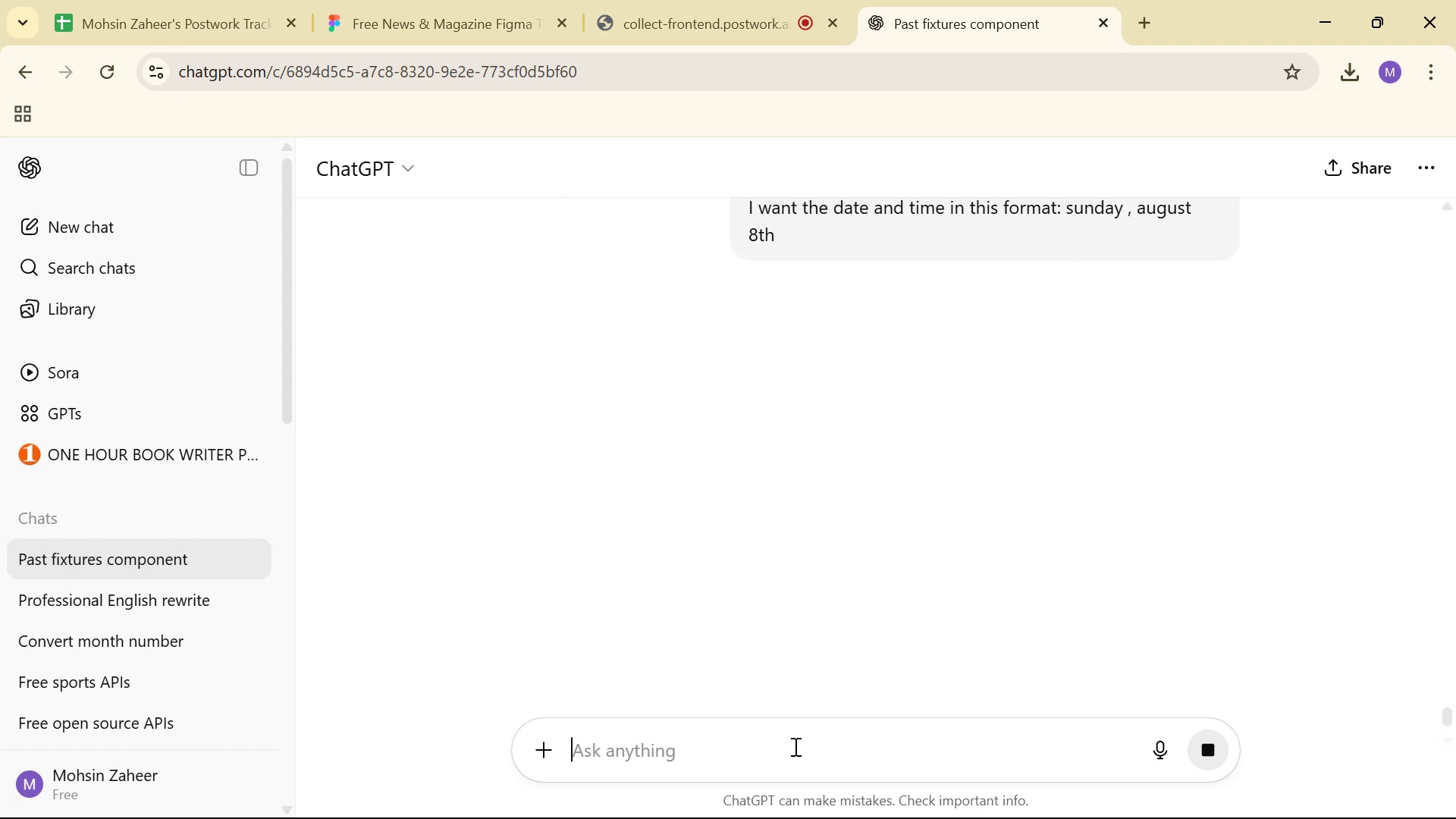 
scroll: coordinate [771, 510], scroll_direction: up, amount: 2.0
 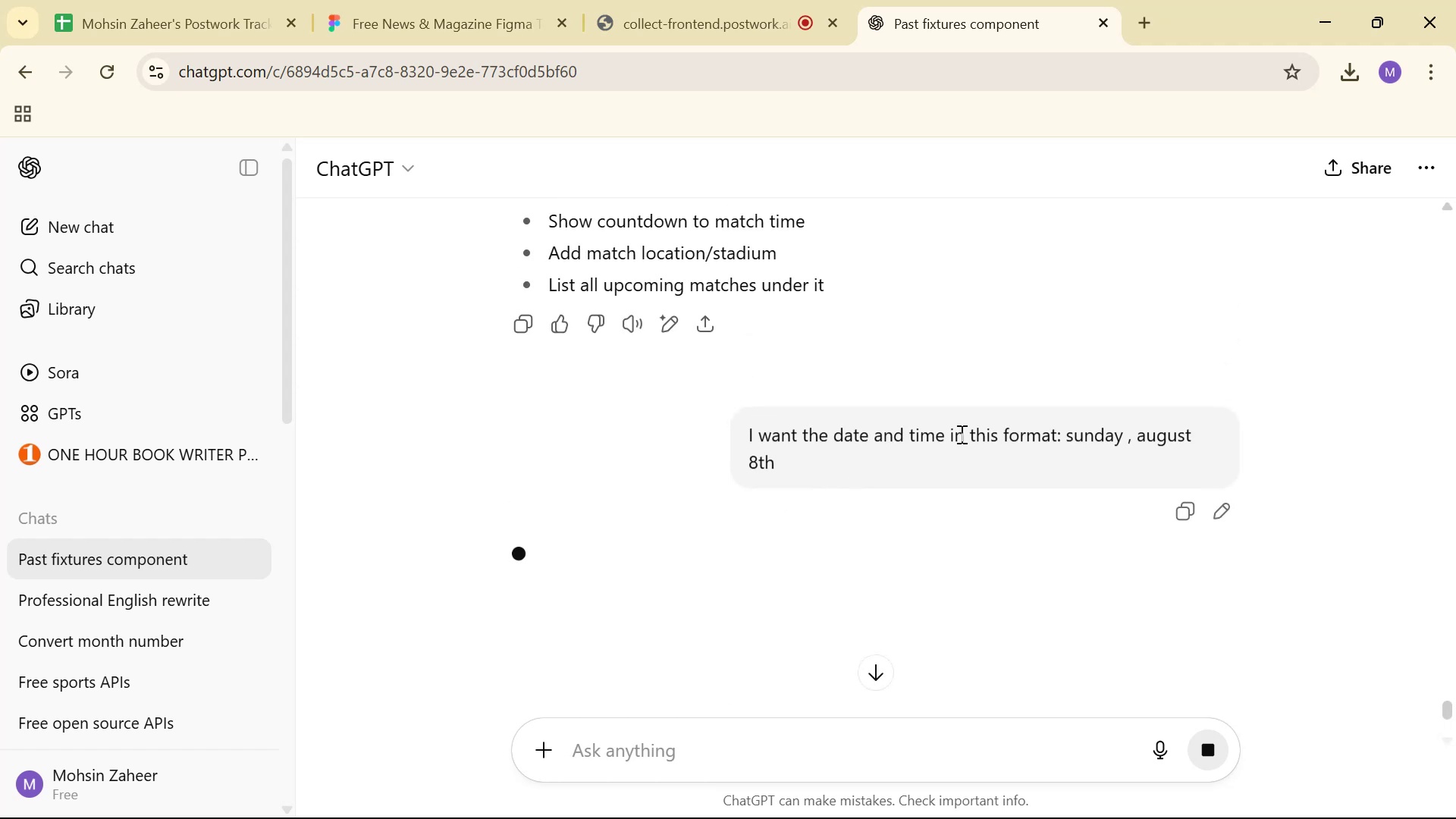 
scroll: coordinate [987, 413], scroll_direction: down, amount: 10.0
 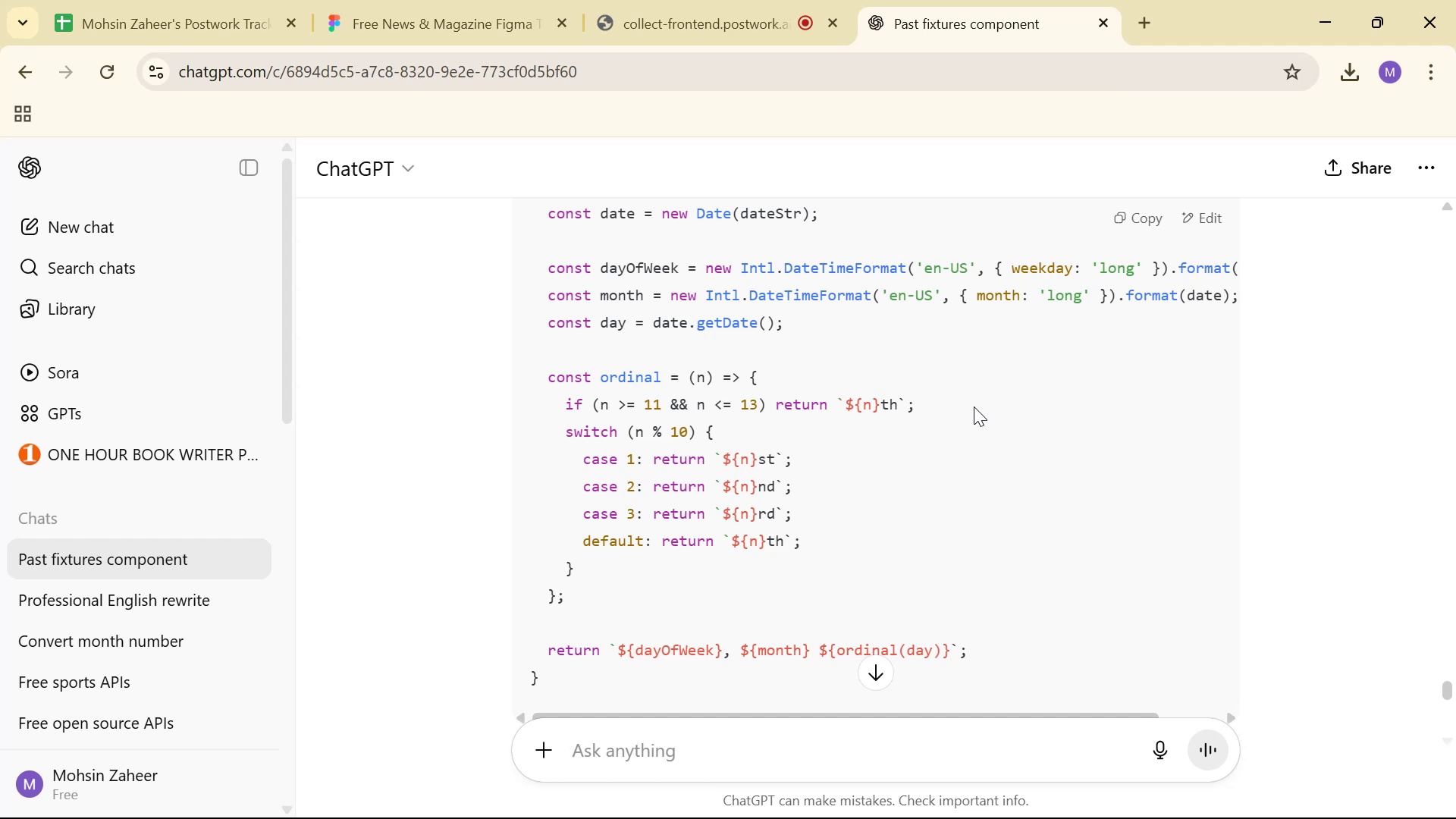 
wait(14.3)
 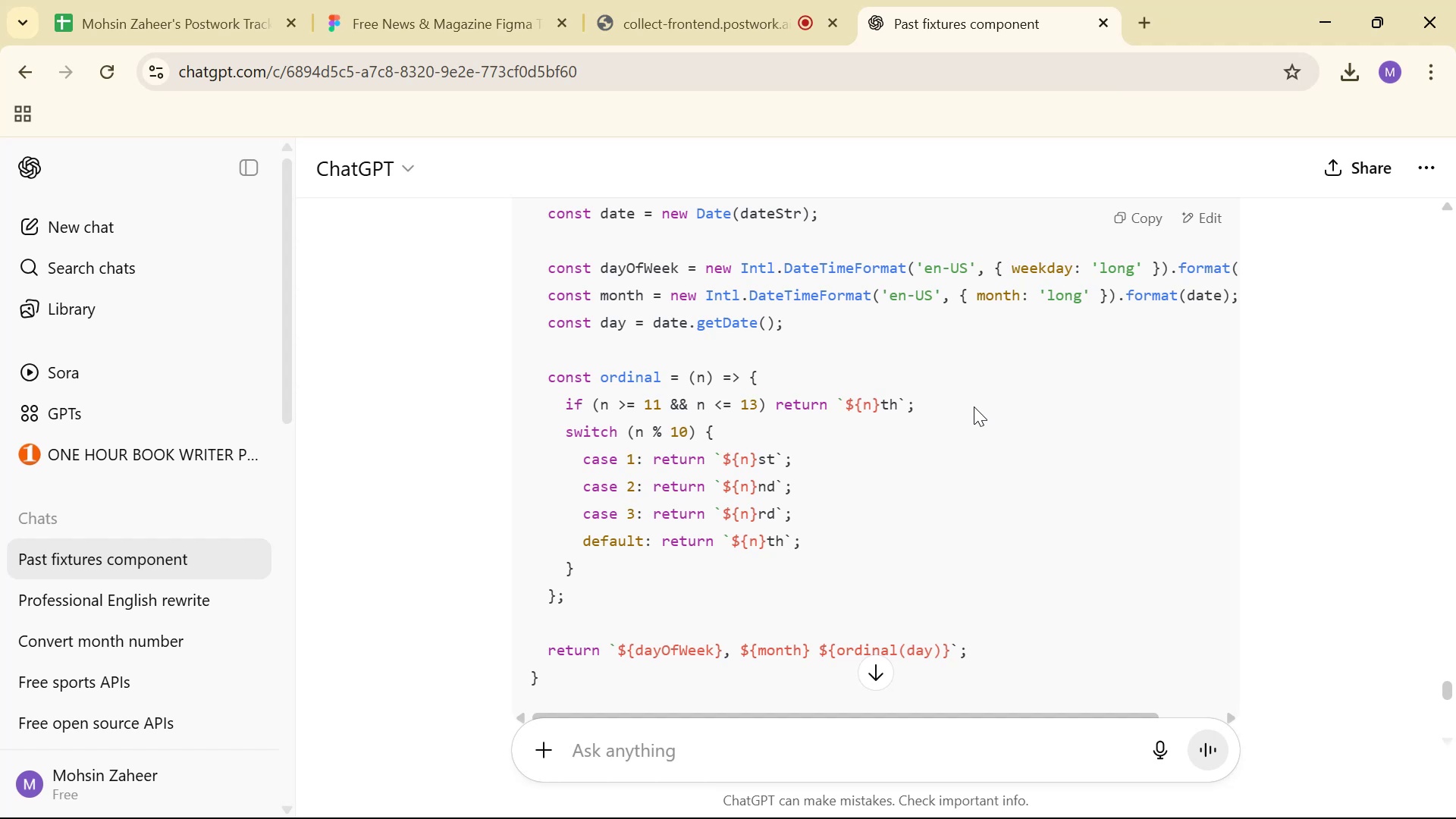 
scroll: coordinate [1158, 458], scroll_direction: down, amount: 1.0
 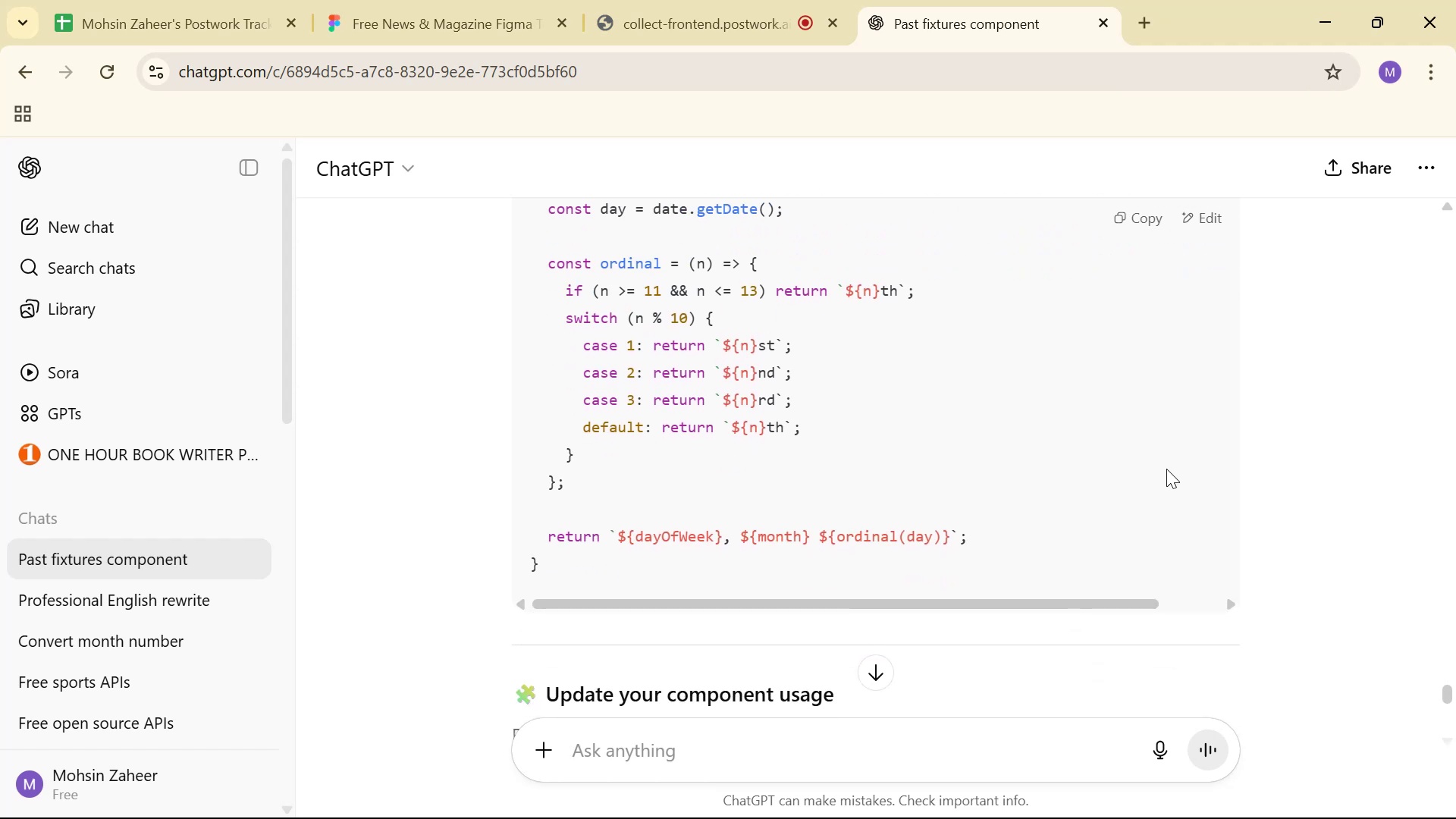 
scroll: coordinate [1153, 420], scroll_direction: up, amount: 2.0
 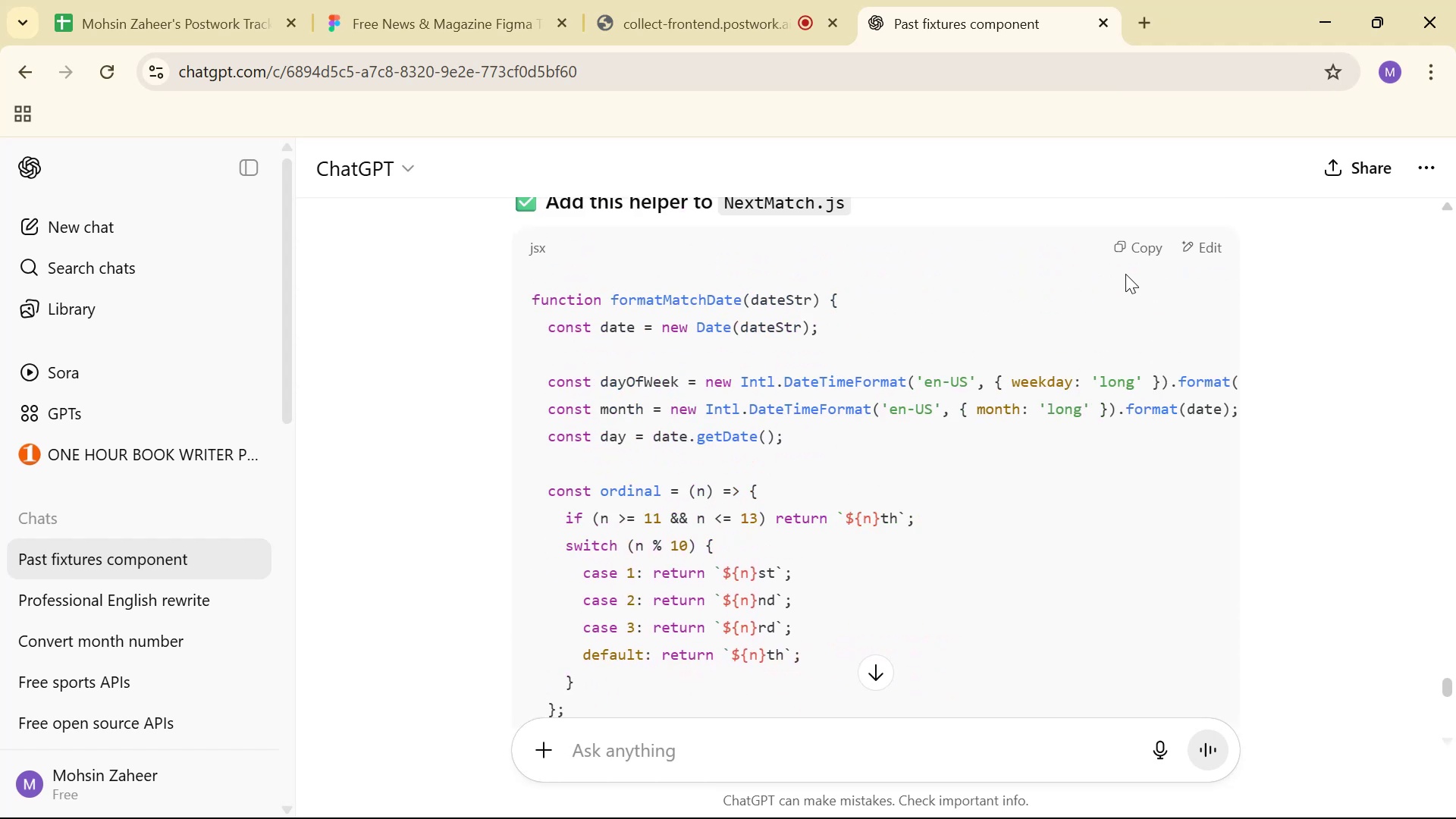 
left_click([1125, 253])
 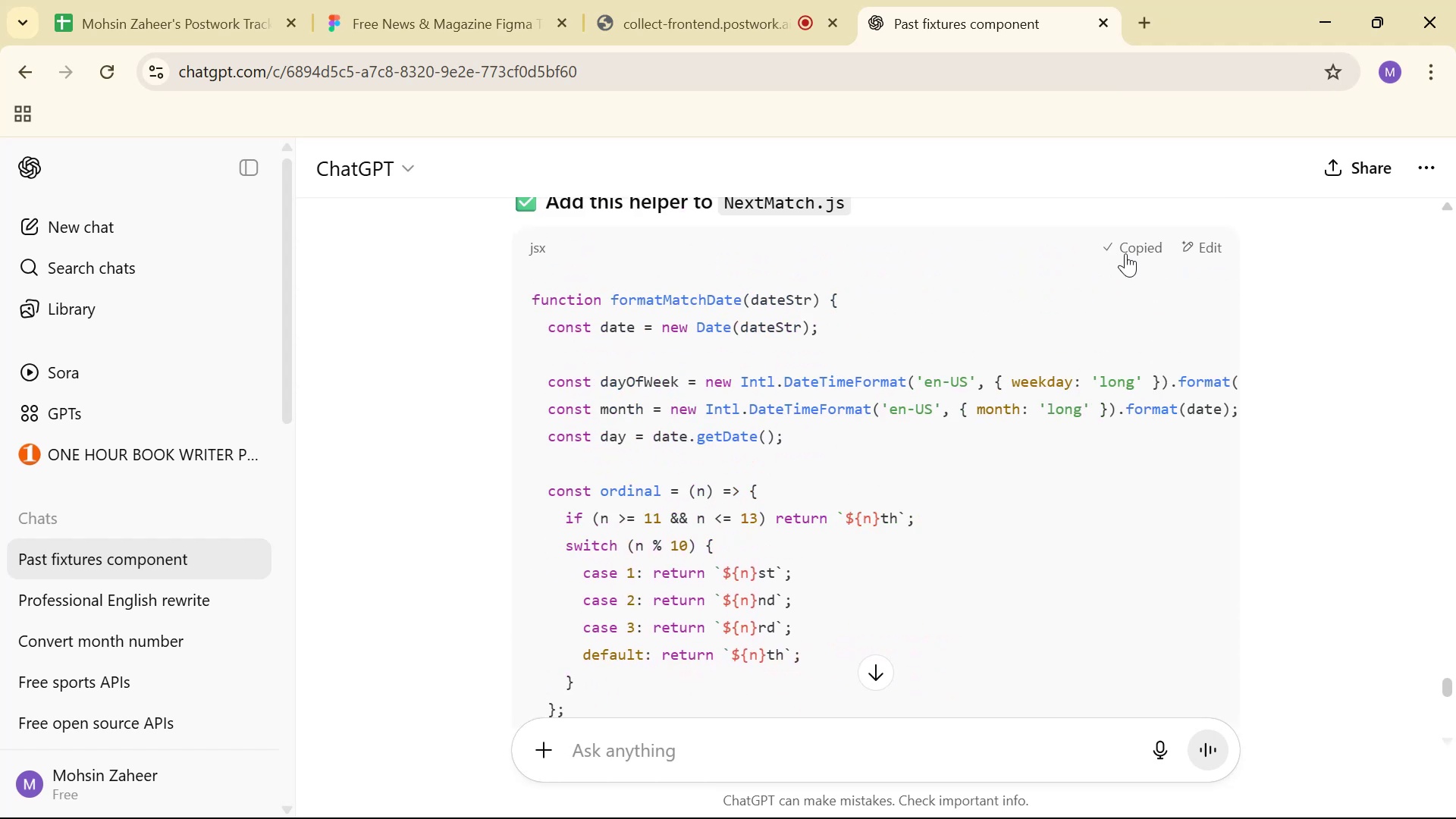 
key(Alt+Tab)
 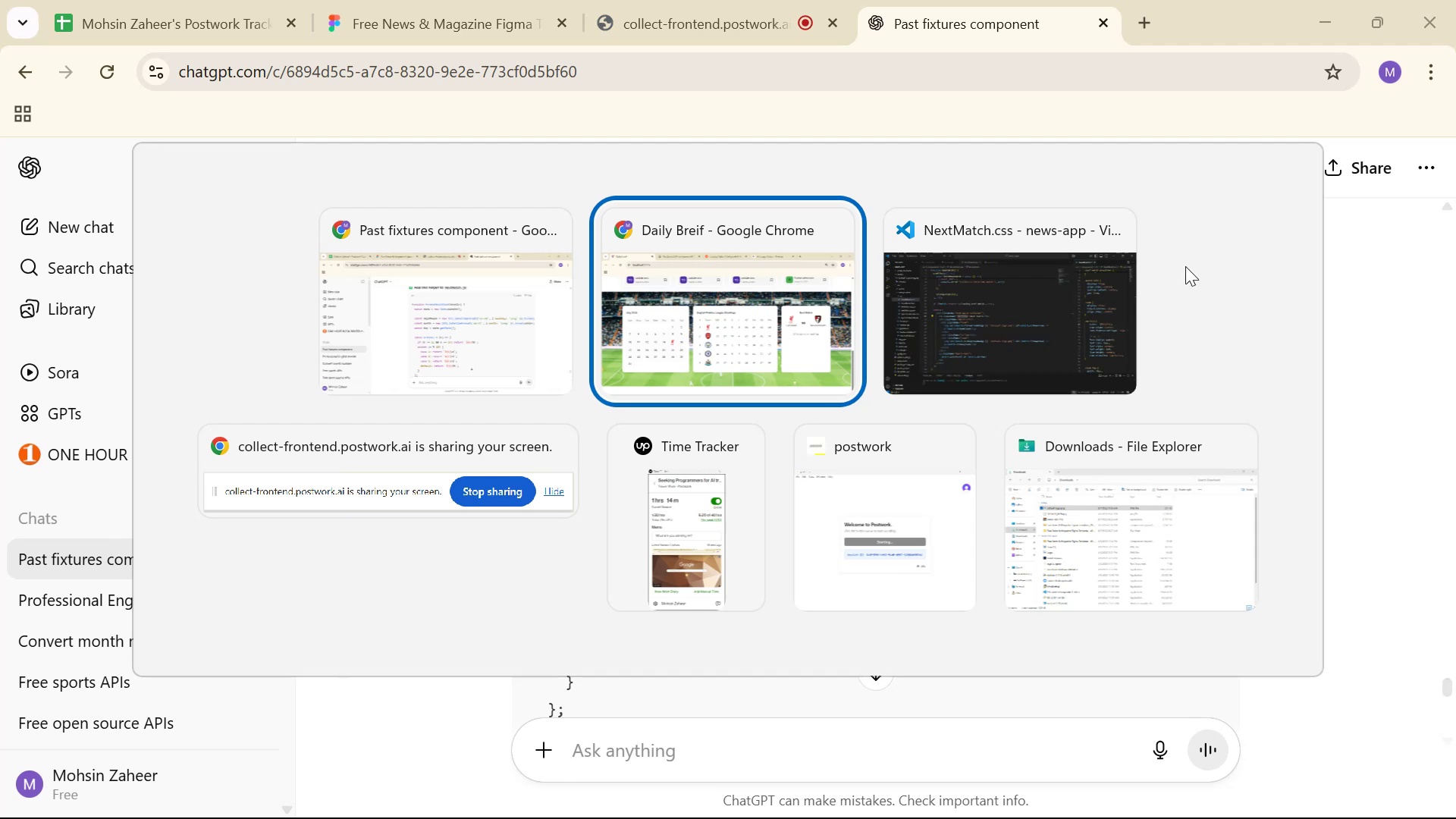 
key(Alt+Tab)
 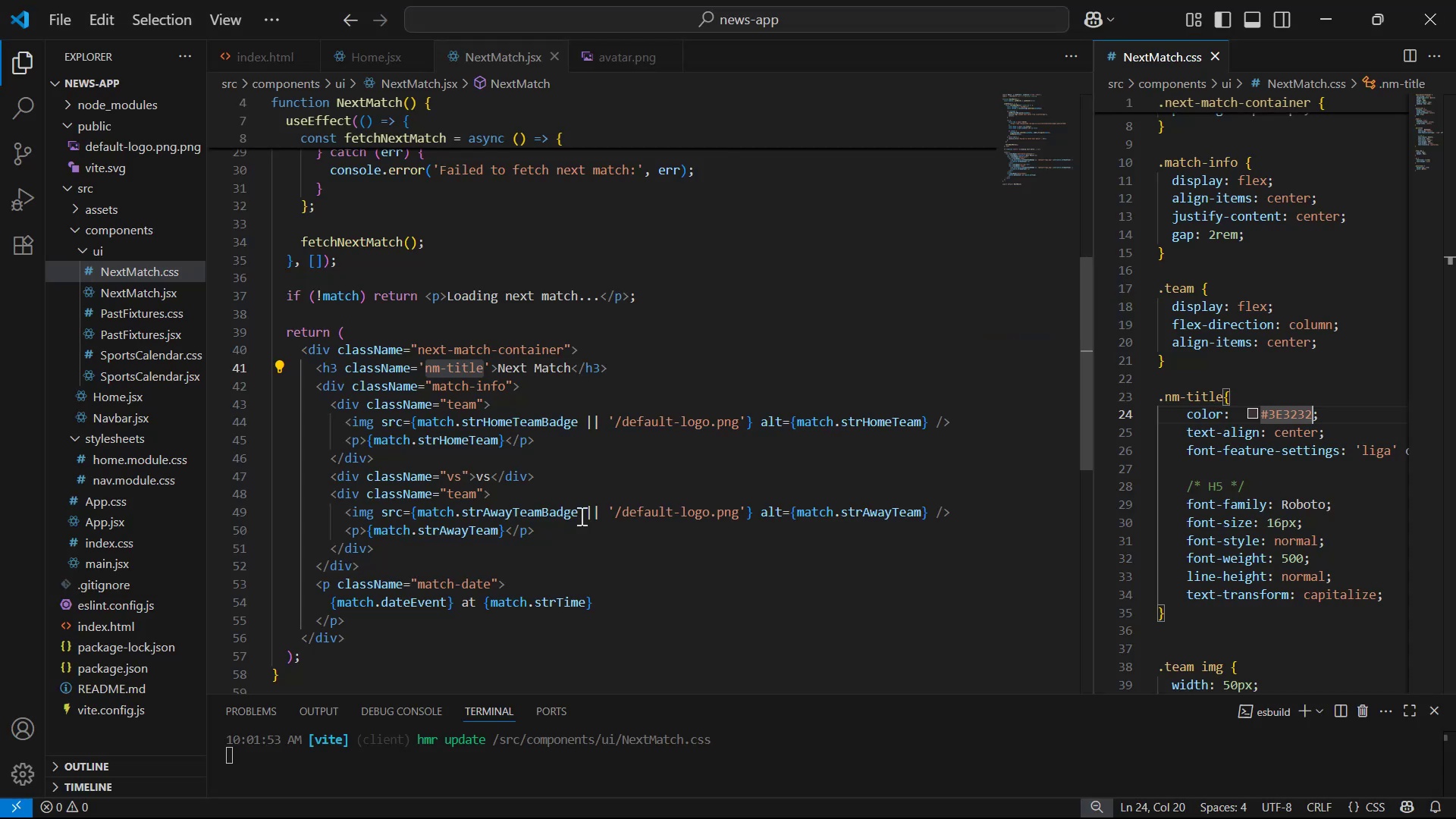 
scroll: coordinate [694, 337], scroll_direction: up, amount: 2.0
 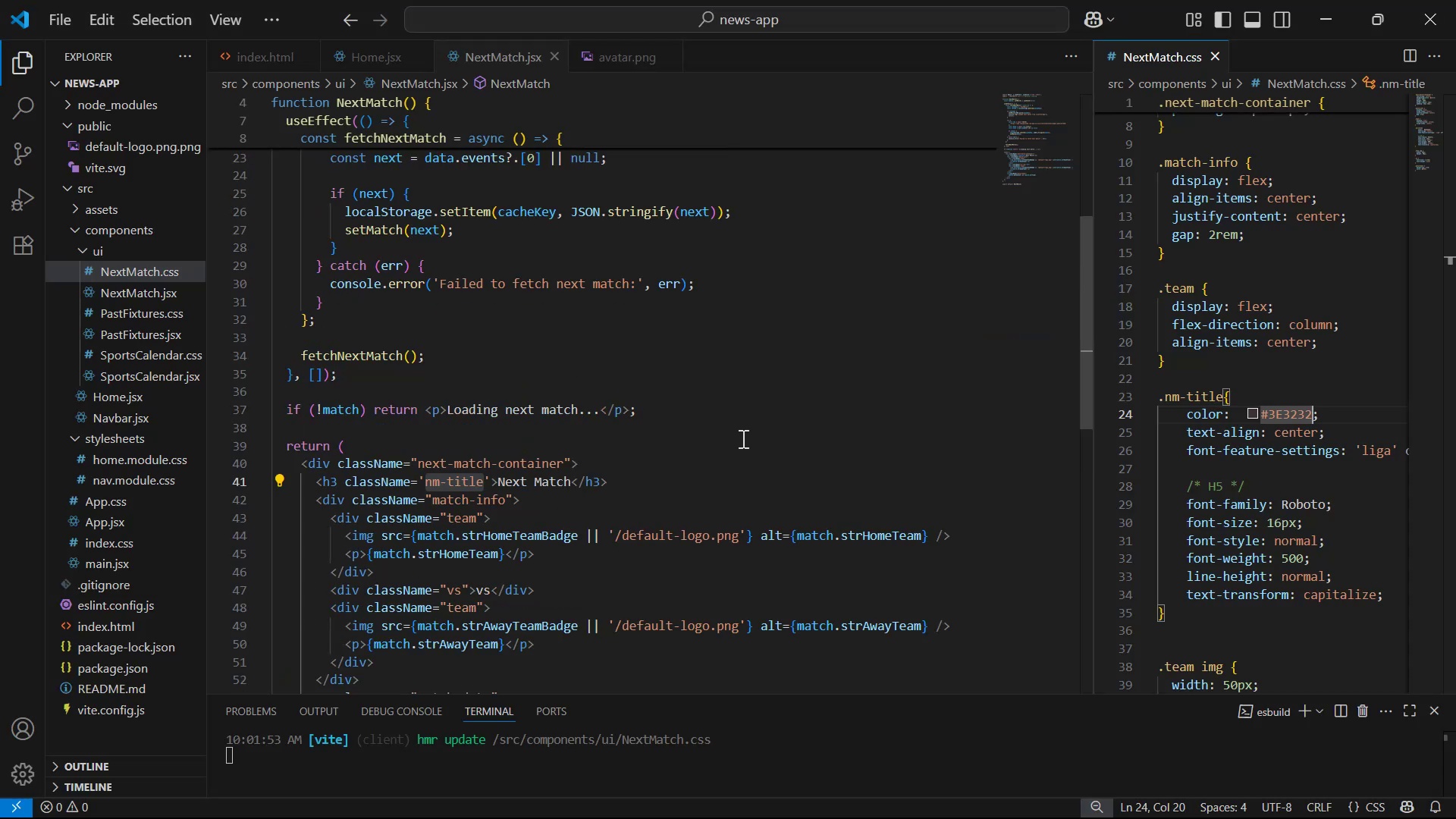 
left_click([733, 416])
 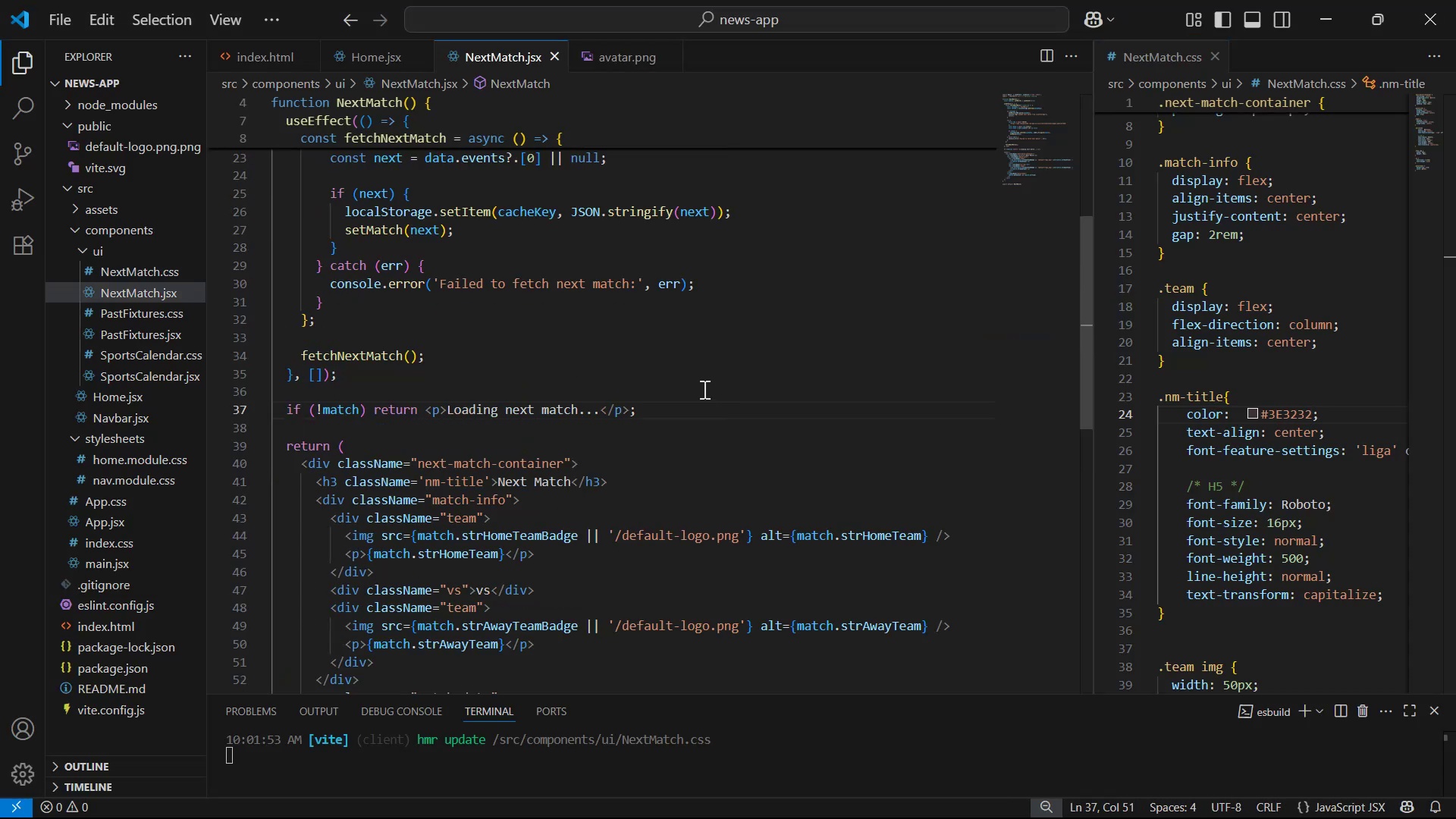 
key(Enter)
 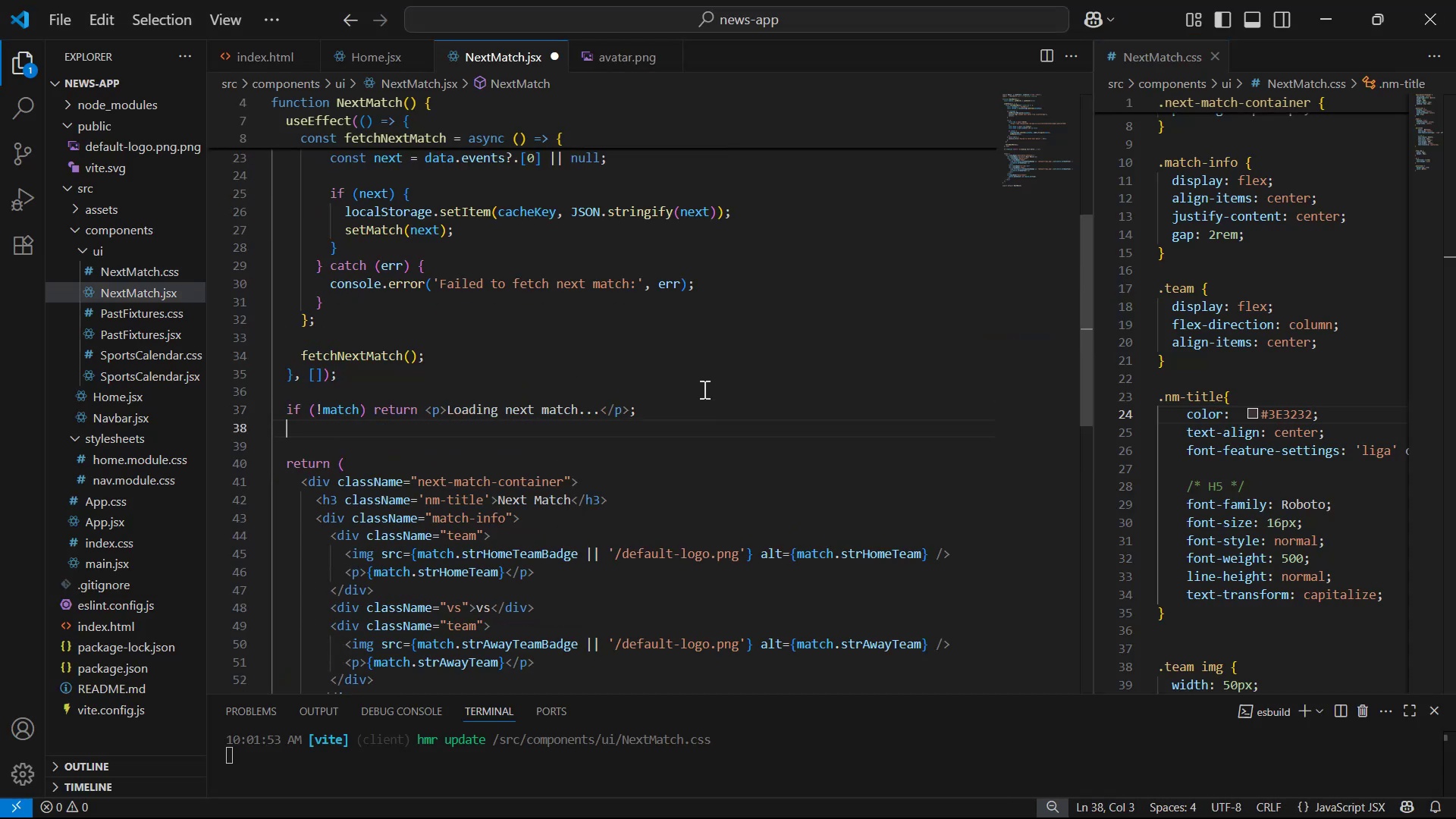 
key(Enter)
 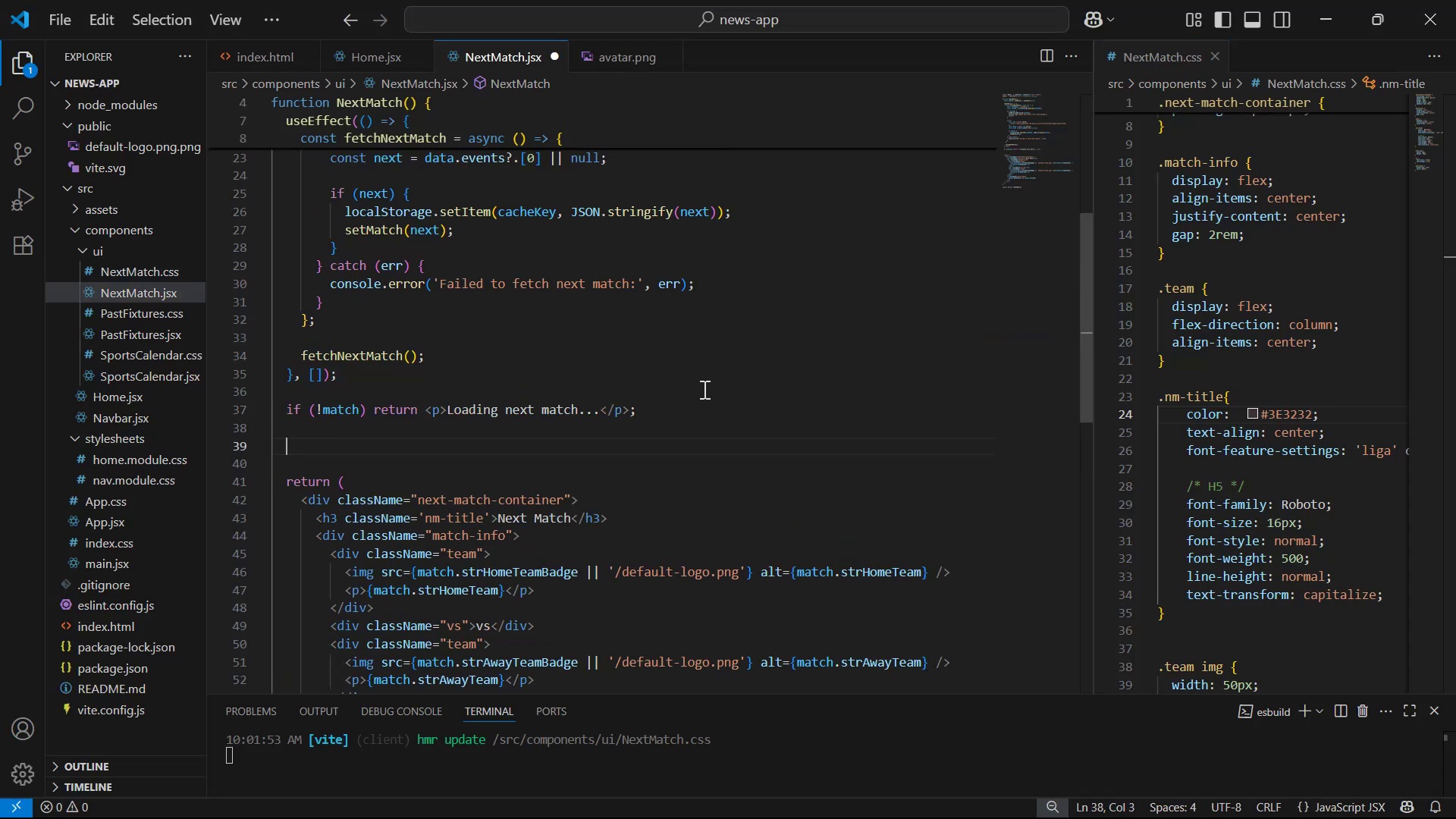 
key(Control+V)
 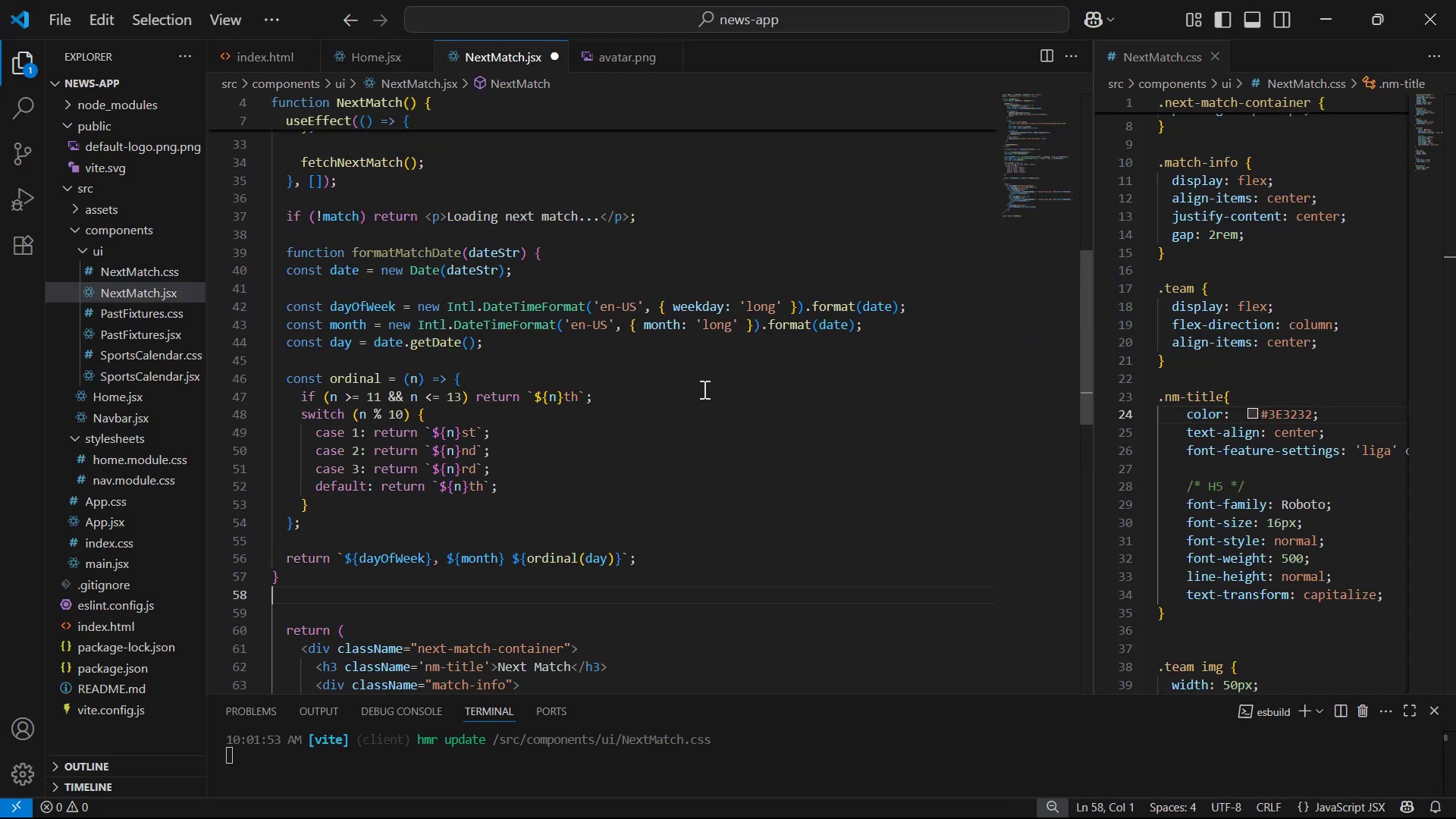 
key(Control+S)
 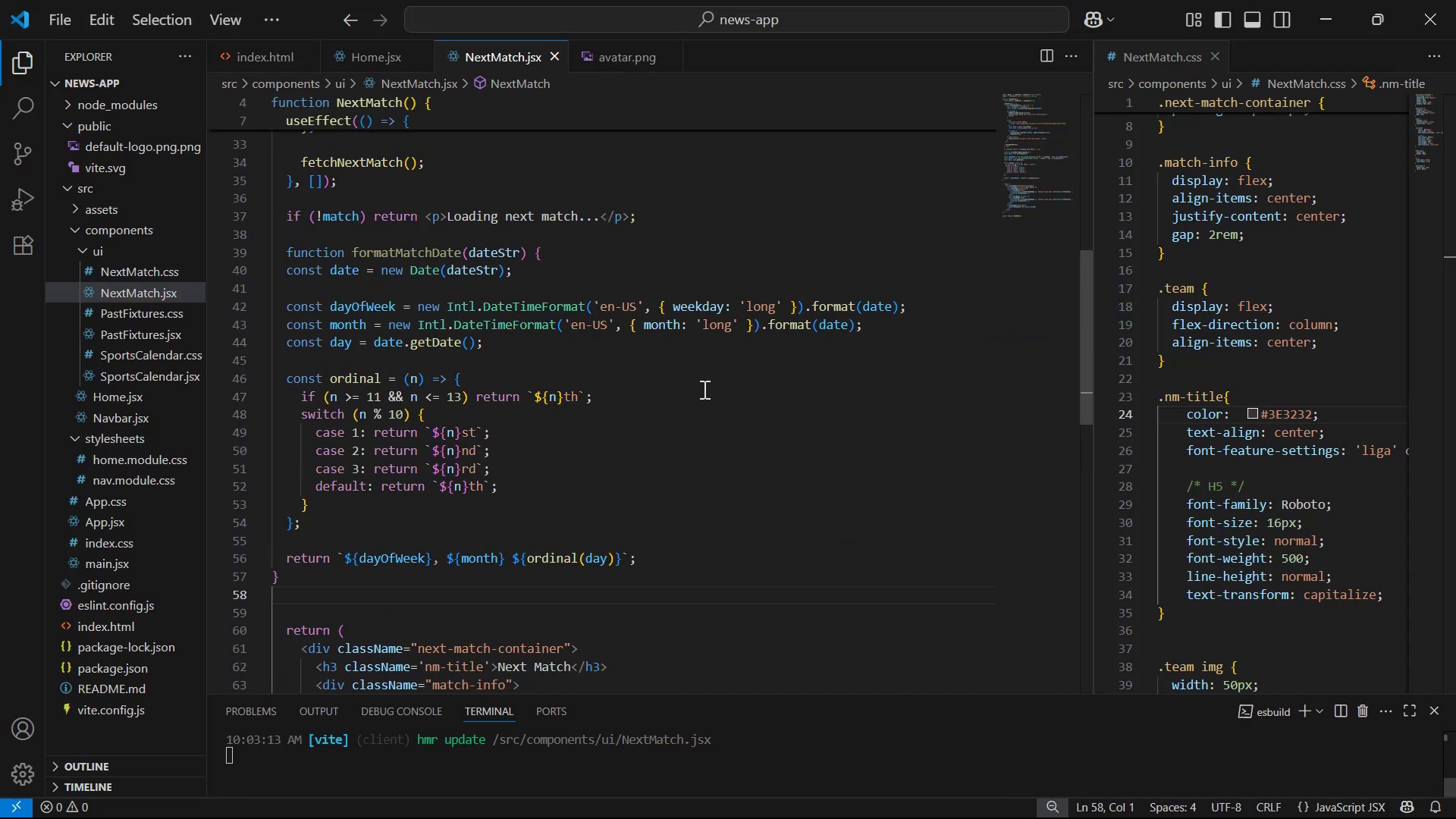 
scroll: coordinate [703, 389], scroll_direction: up, amount: 2.0
 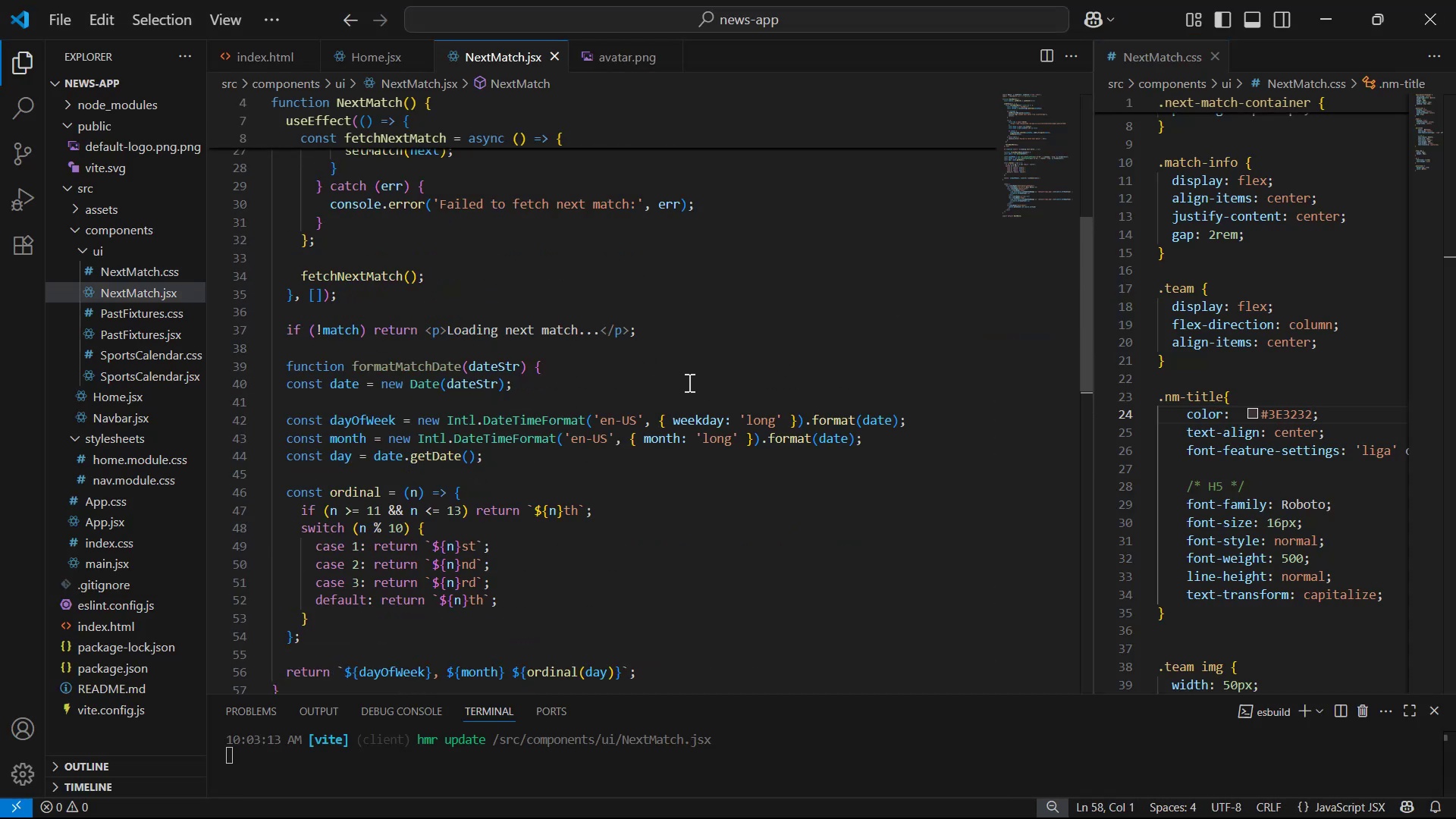 
key(Alt+Tab)
 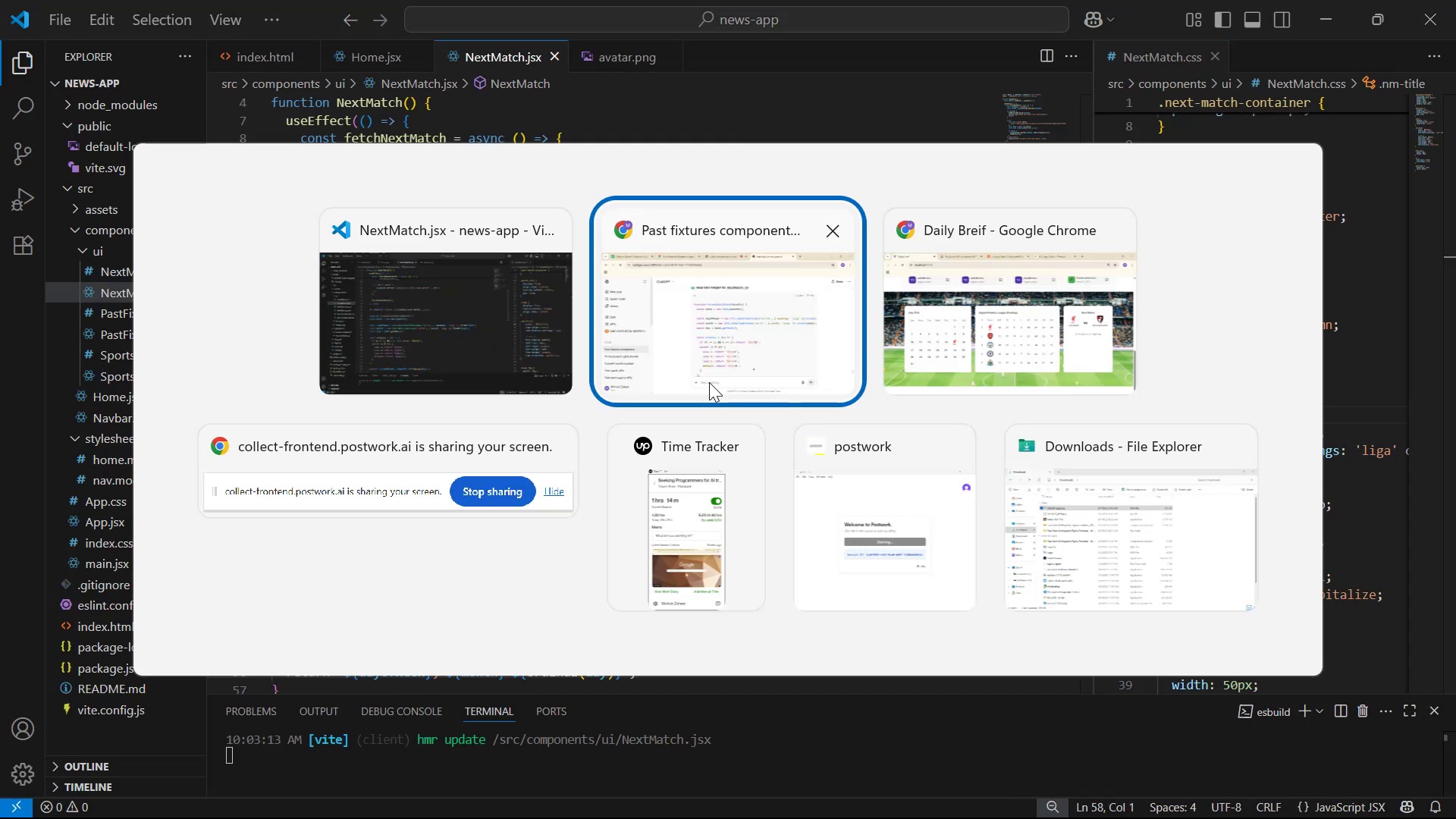 
scroll: coordinate [880, 422], scroll_direction: down, amount: 4.0
 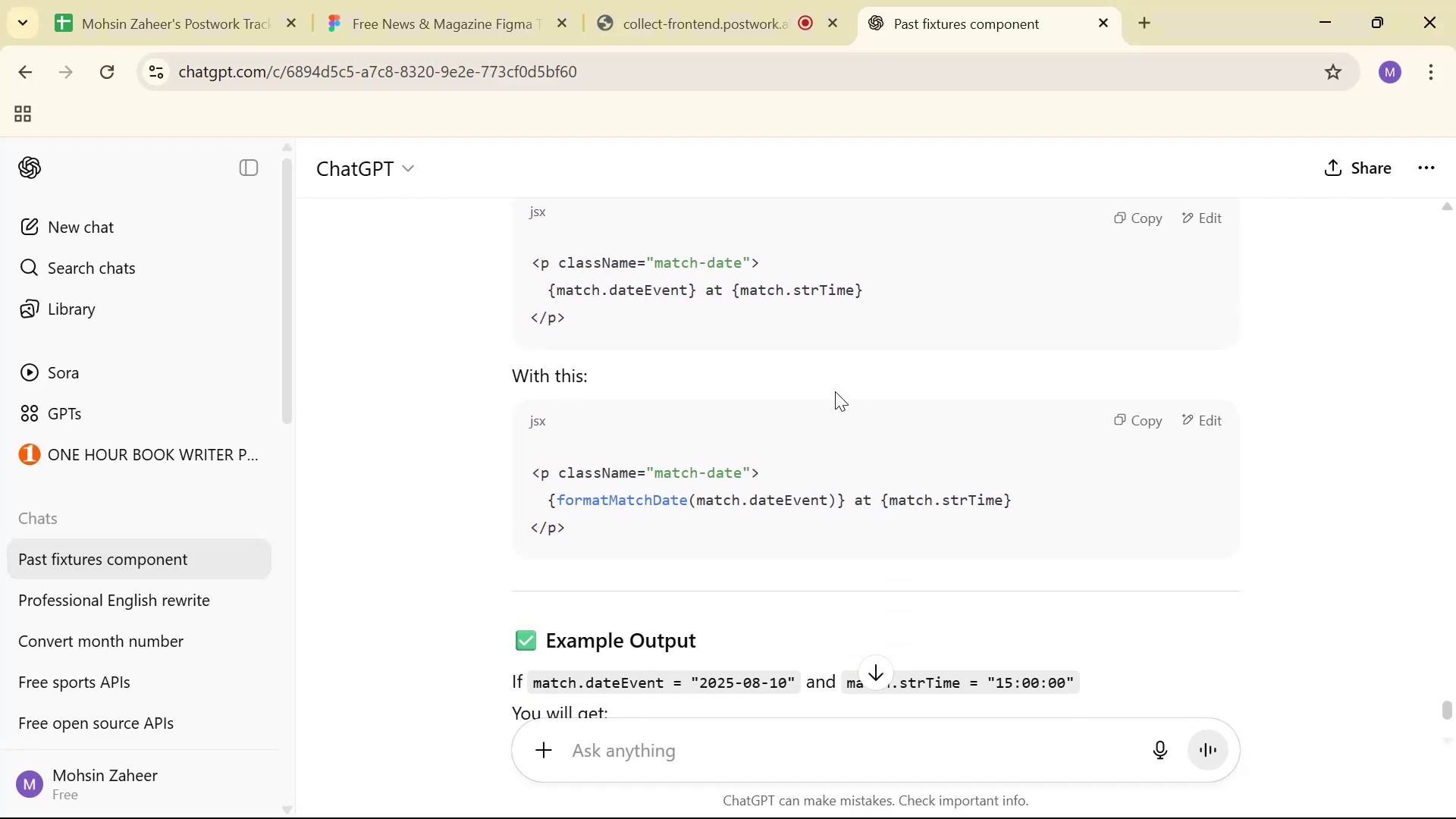 
right_click([824, 384])
 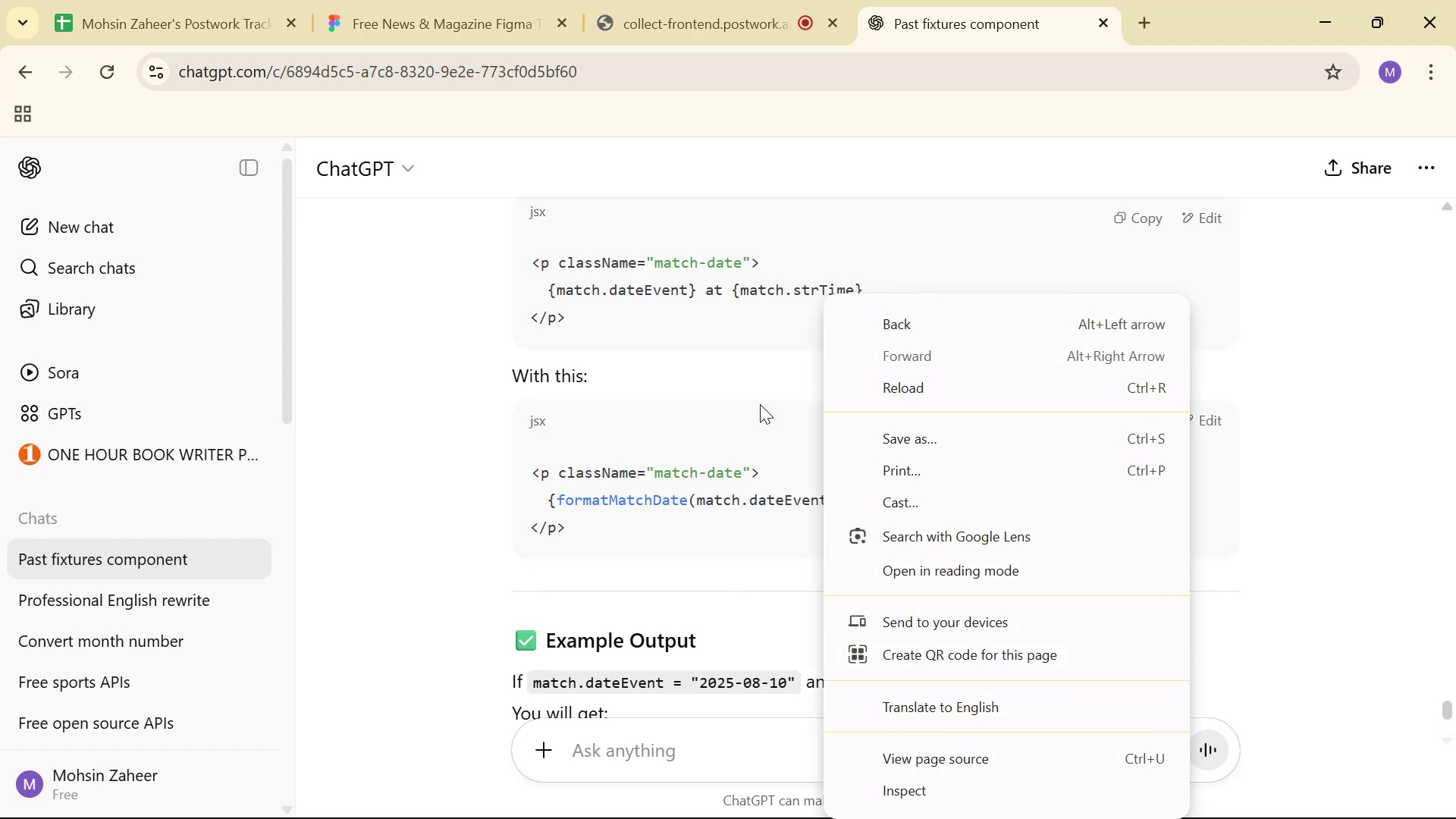 
left_click([729, 410])
 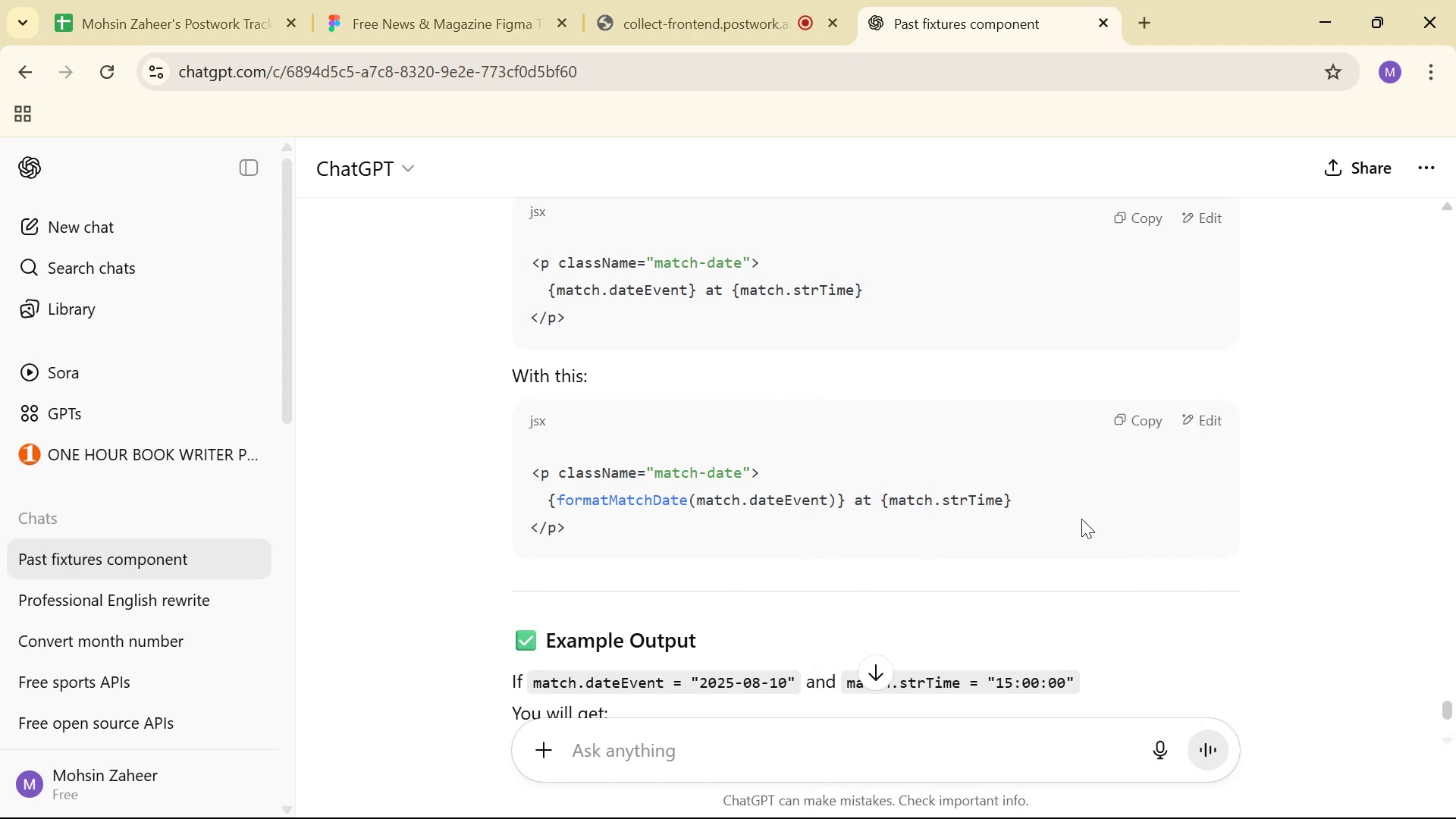 
left_click([1121, 426])
 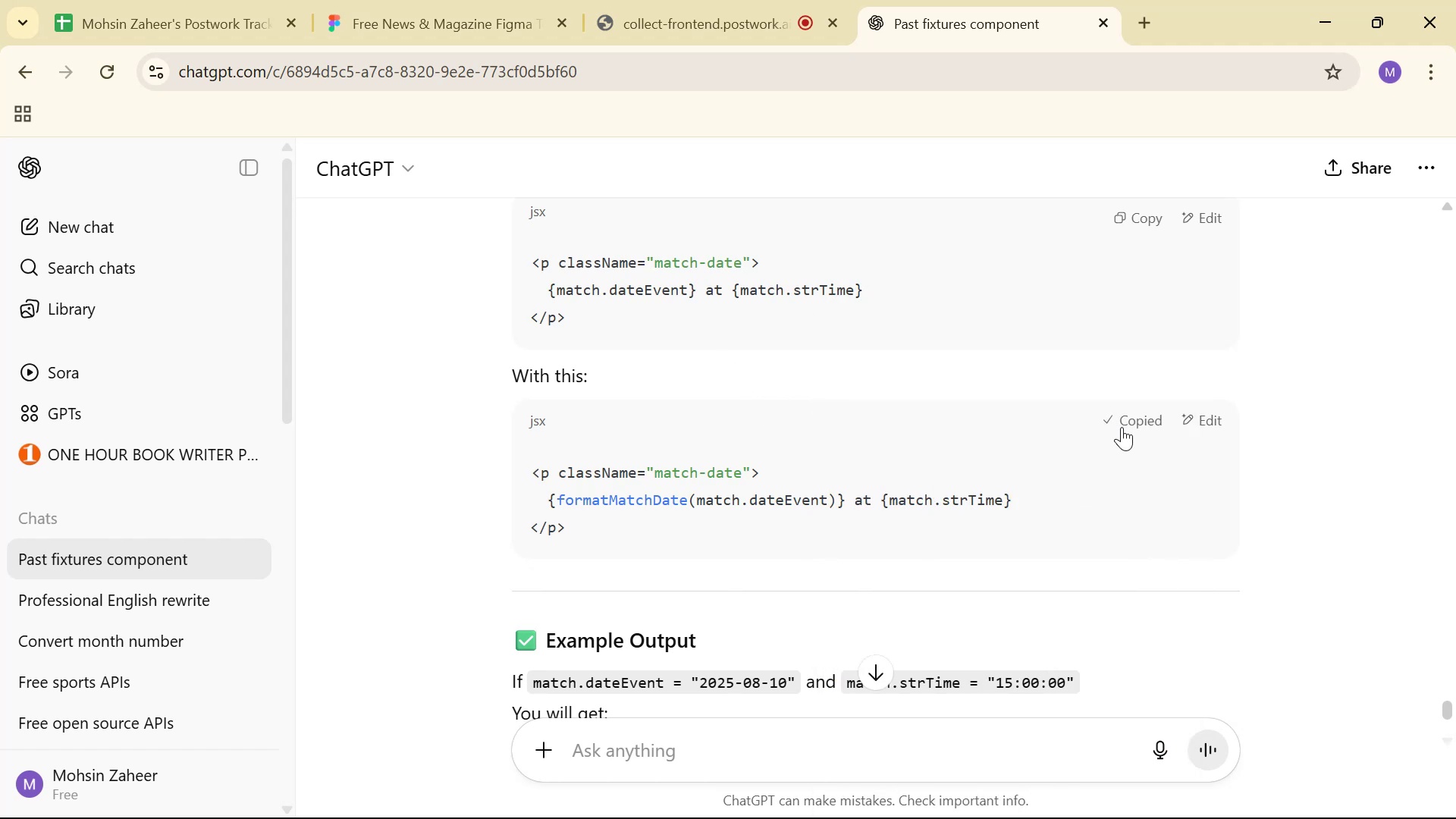 
key(Alt+AltLeft)
 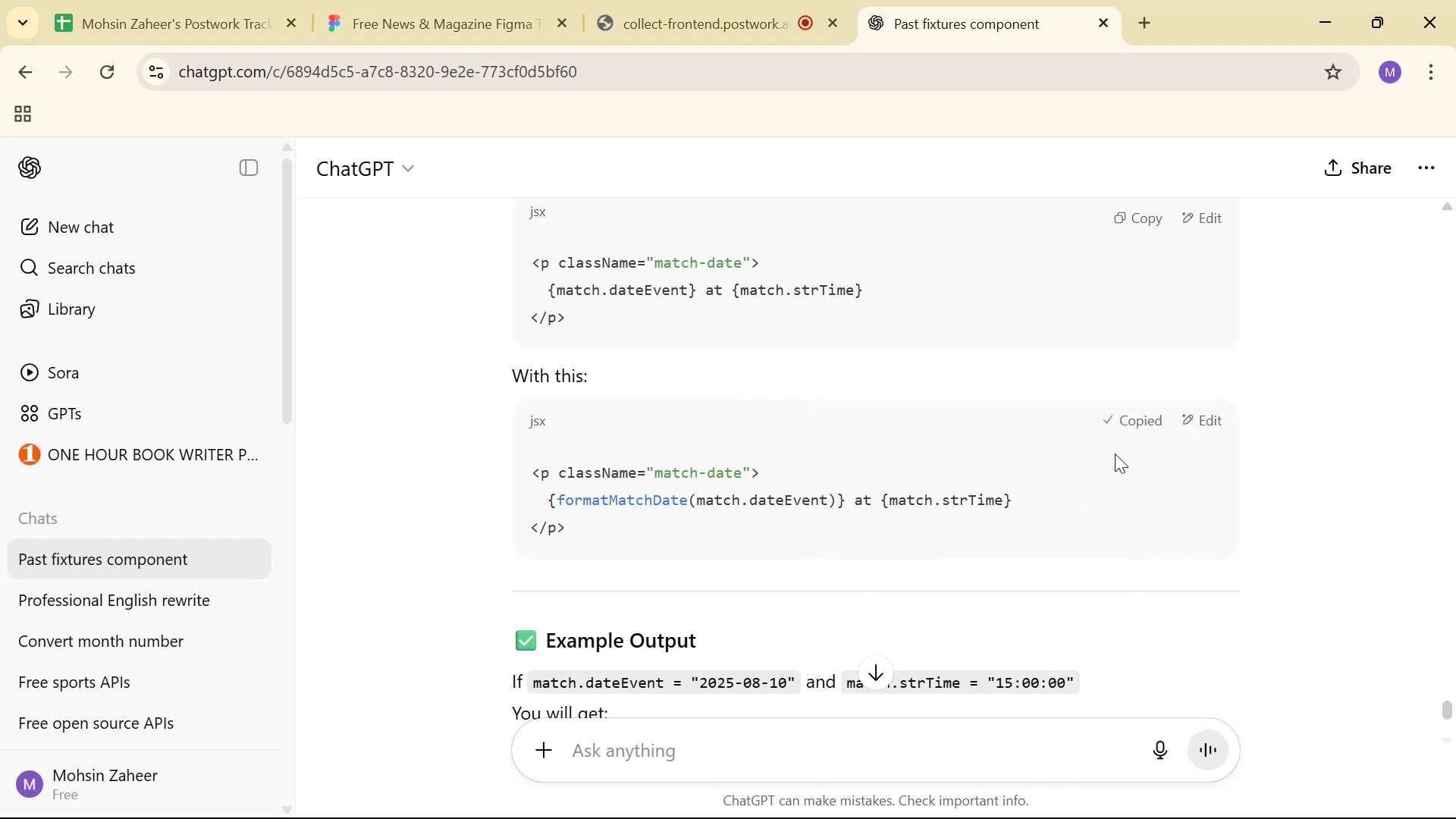 
key(Alt+Tab)
 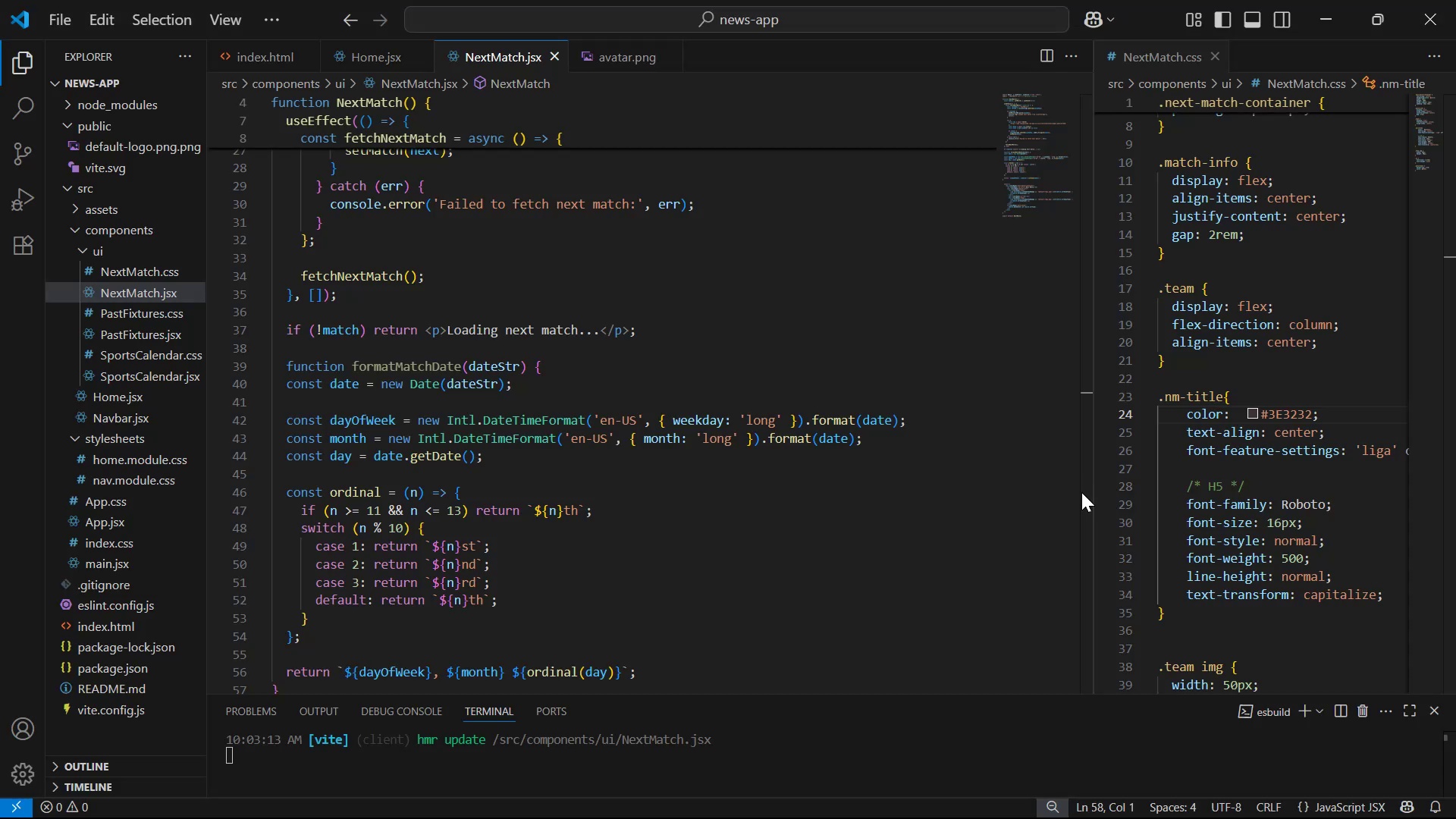 
scroll: coordinate [809, 464], scroll_direction: down, amount: 10.0
 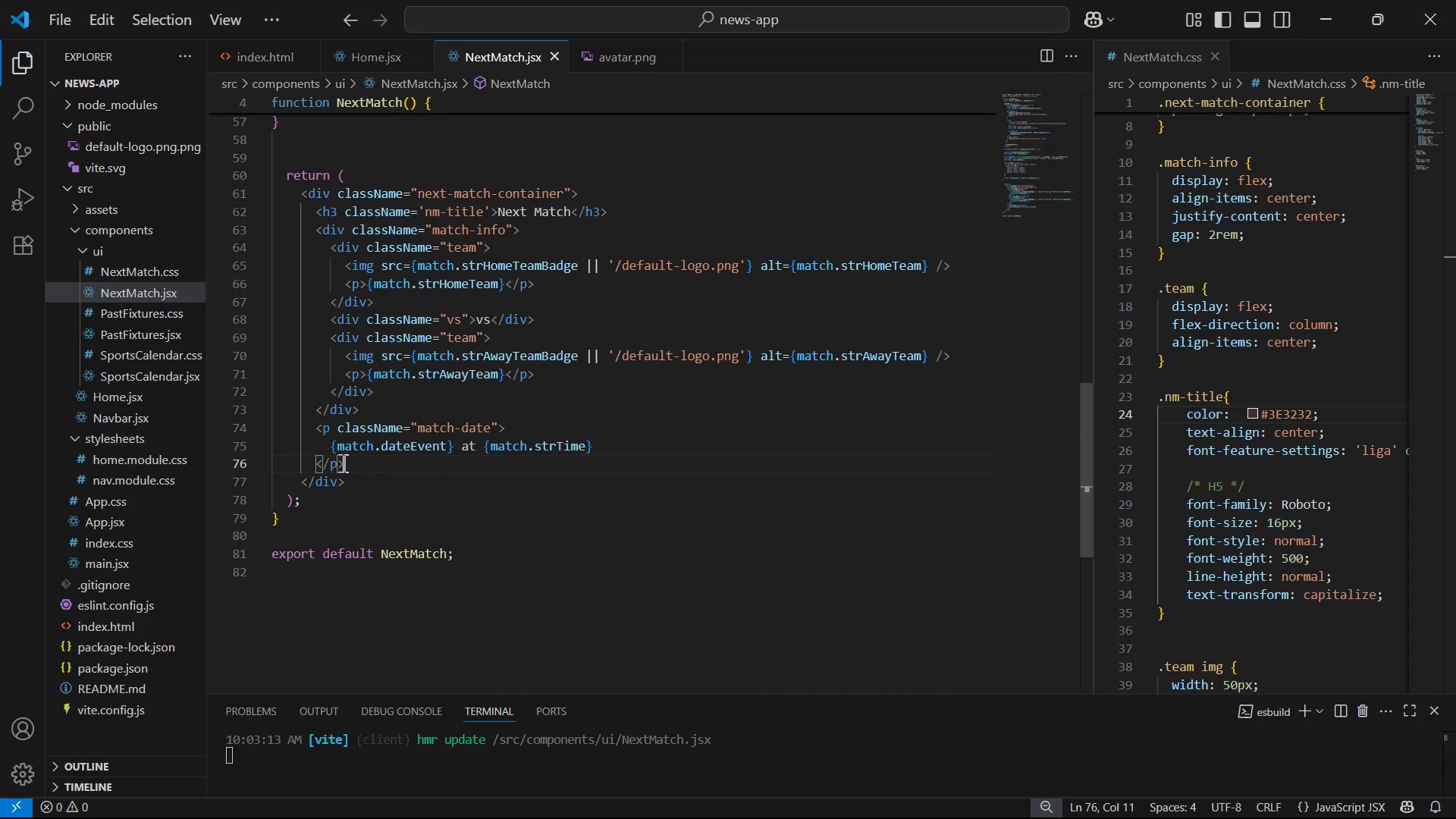 
key(Control+ControlLeft)
 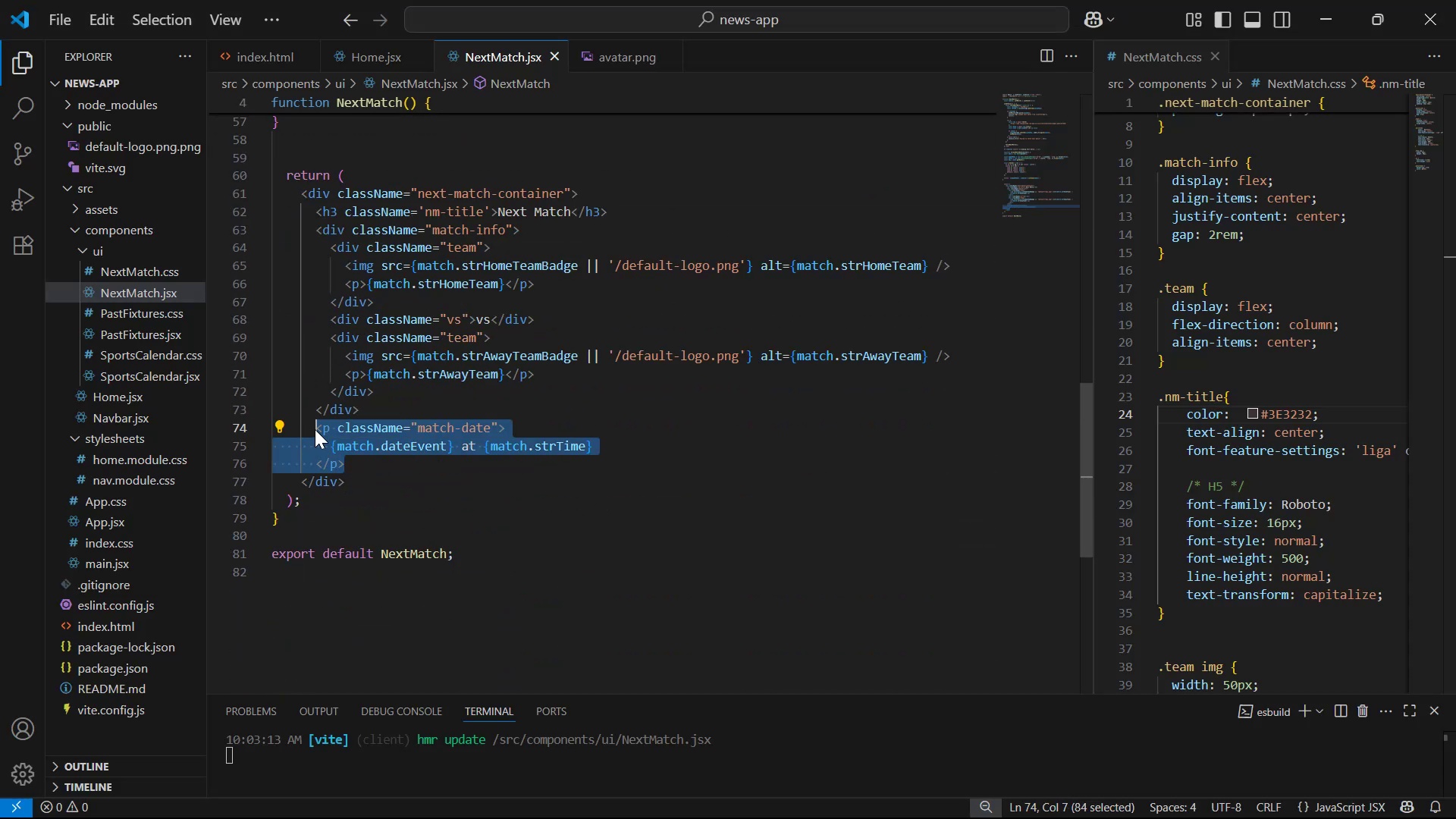 
key(Control+V)
 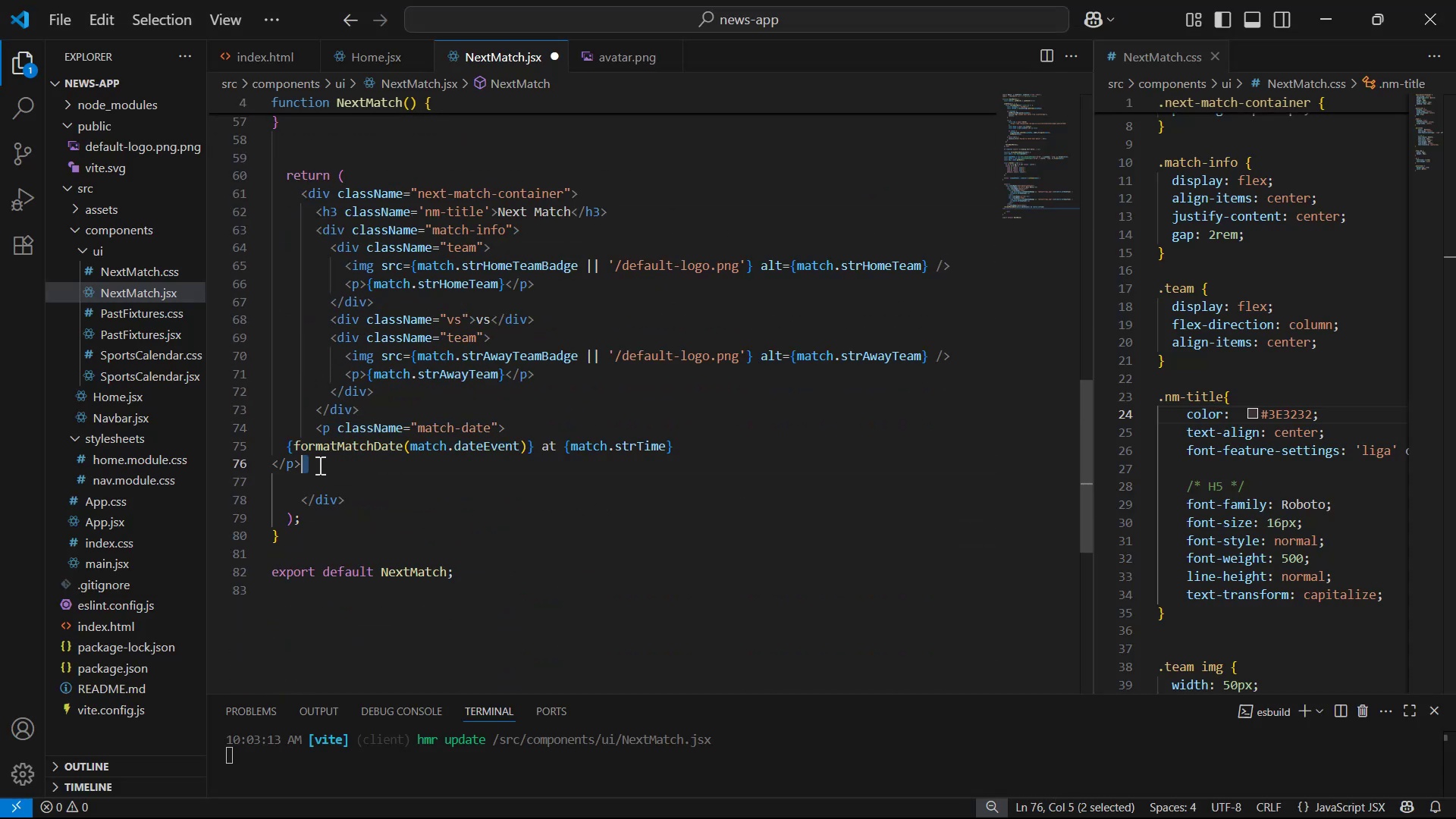 
key(Tab)
 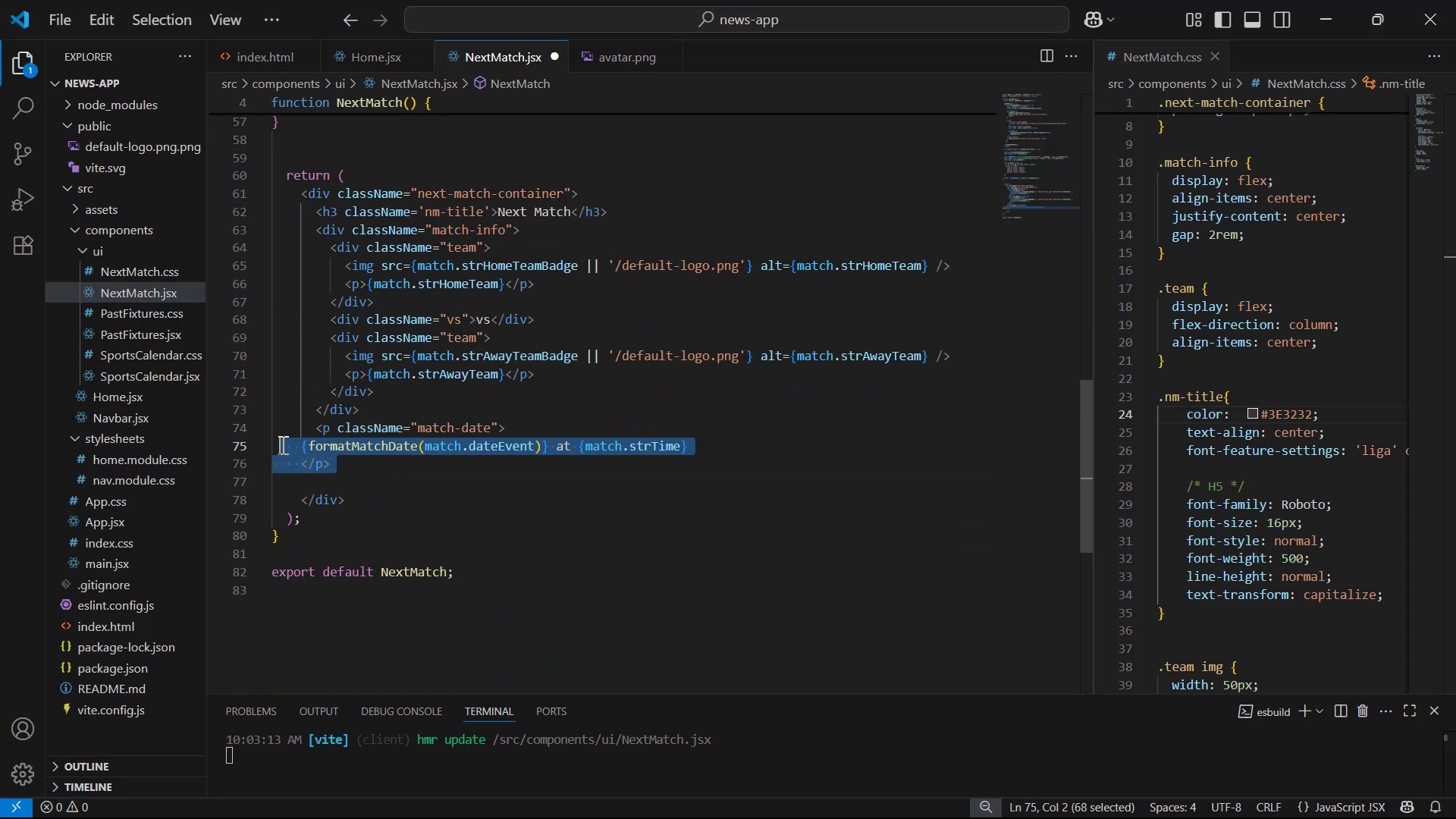 
key(Tab)
 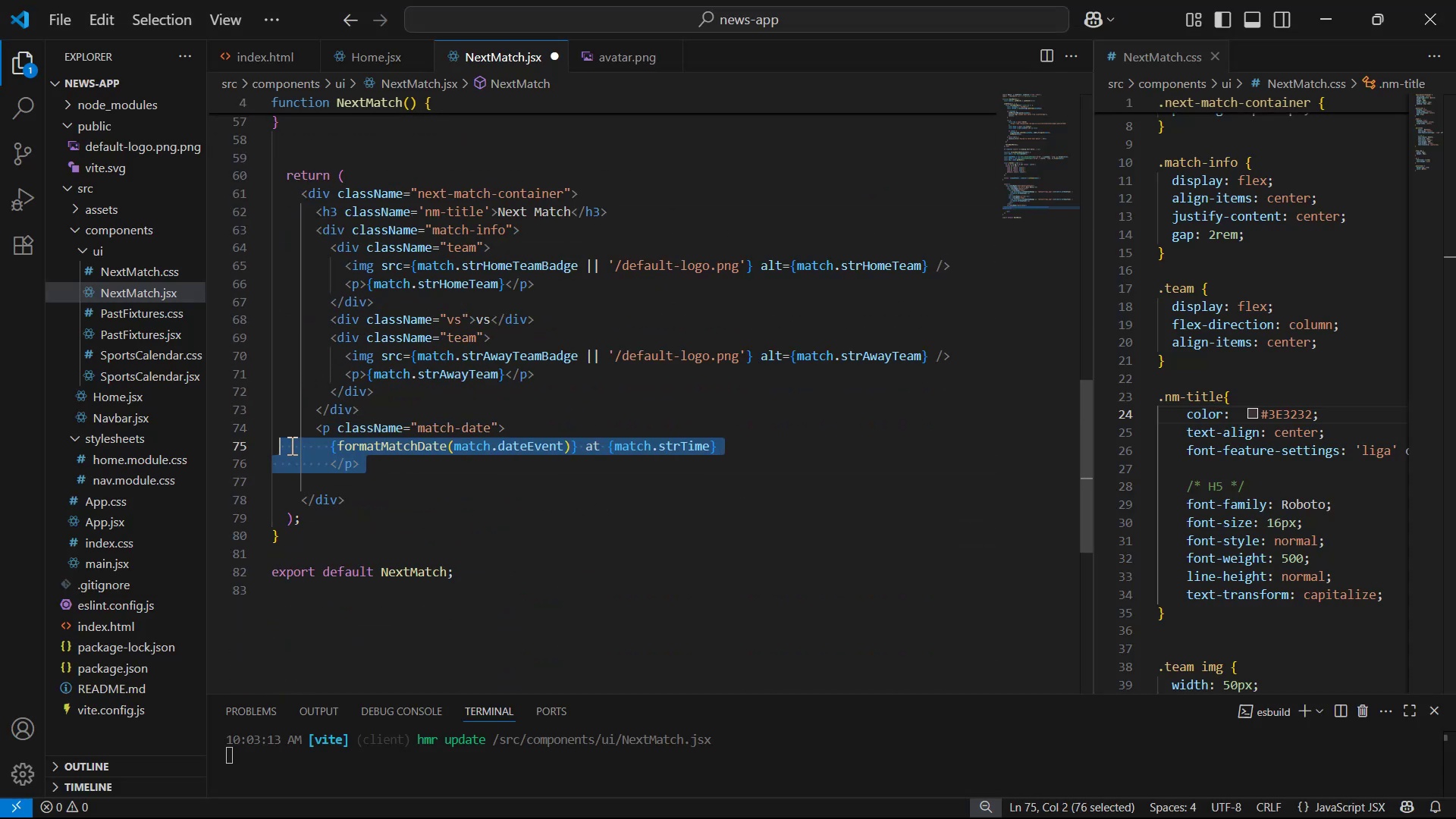 
key(Control+S)
 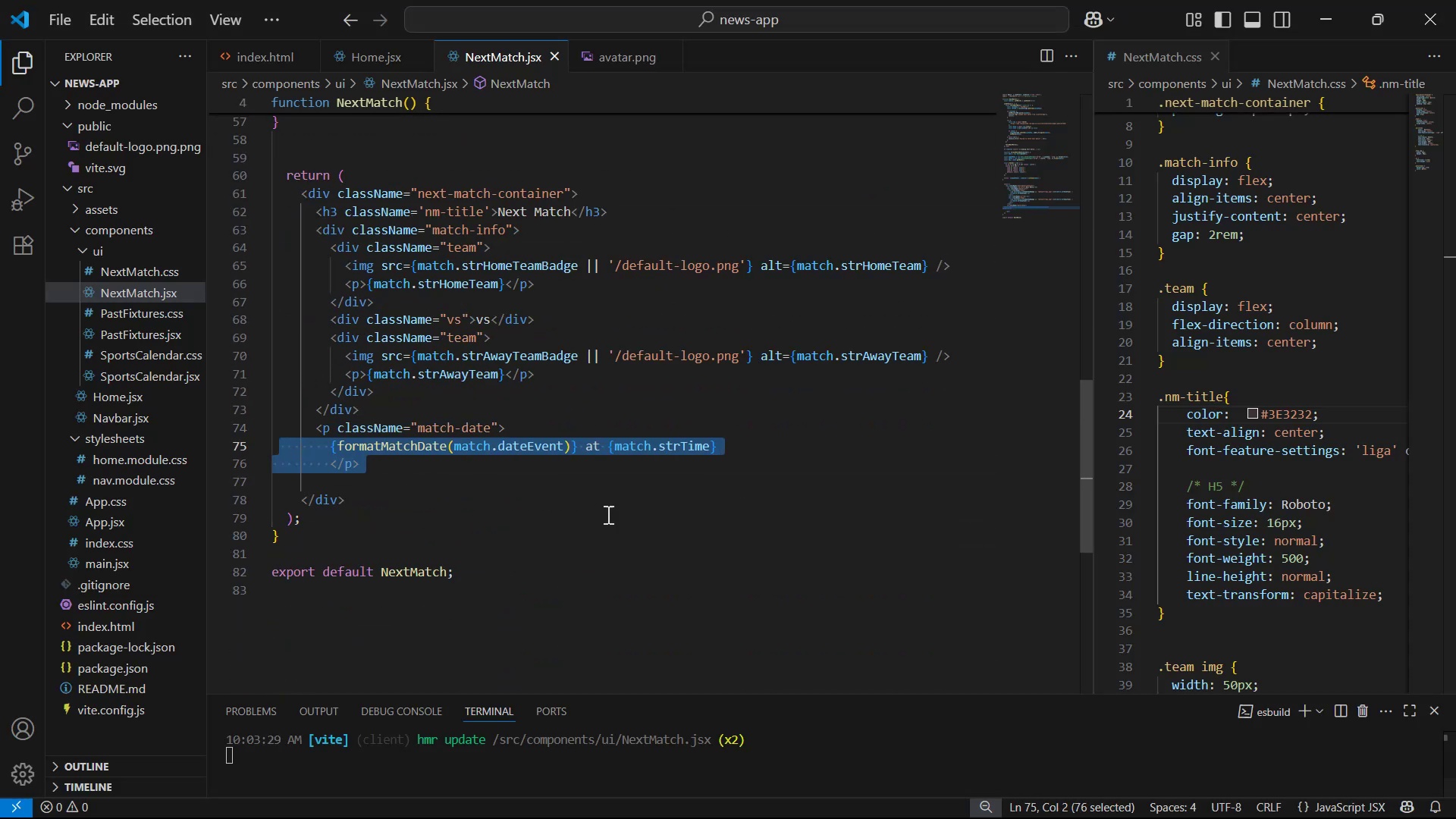 
key(Alt+AltLeft)
 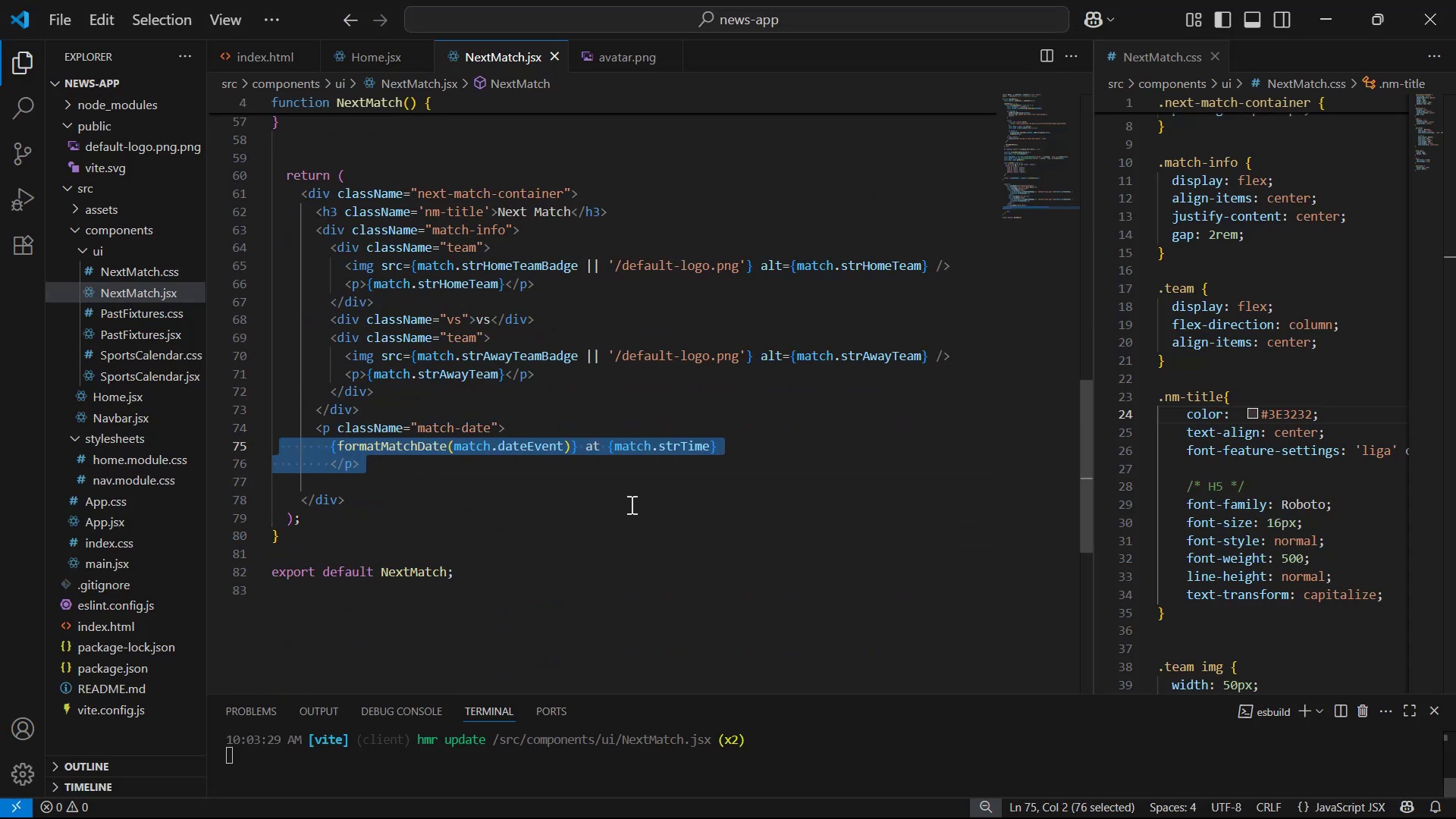 
key(Alt+Tab)
 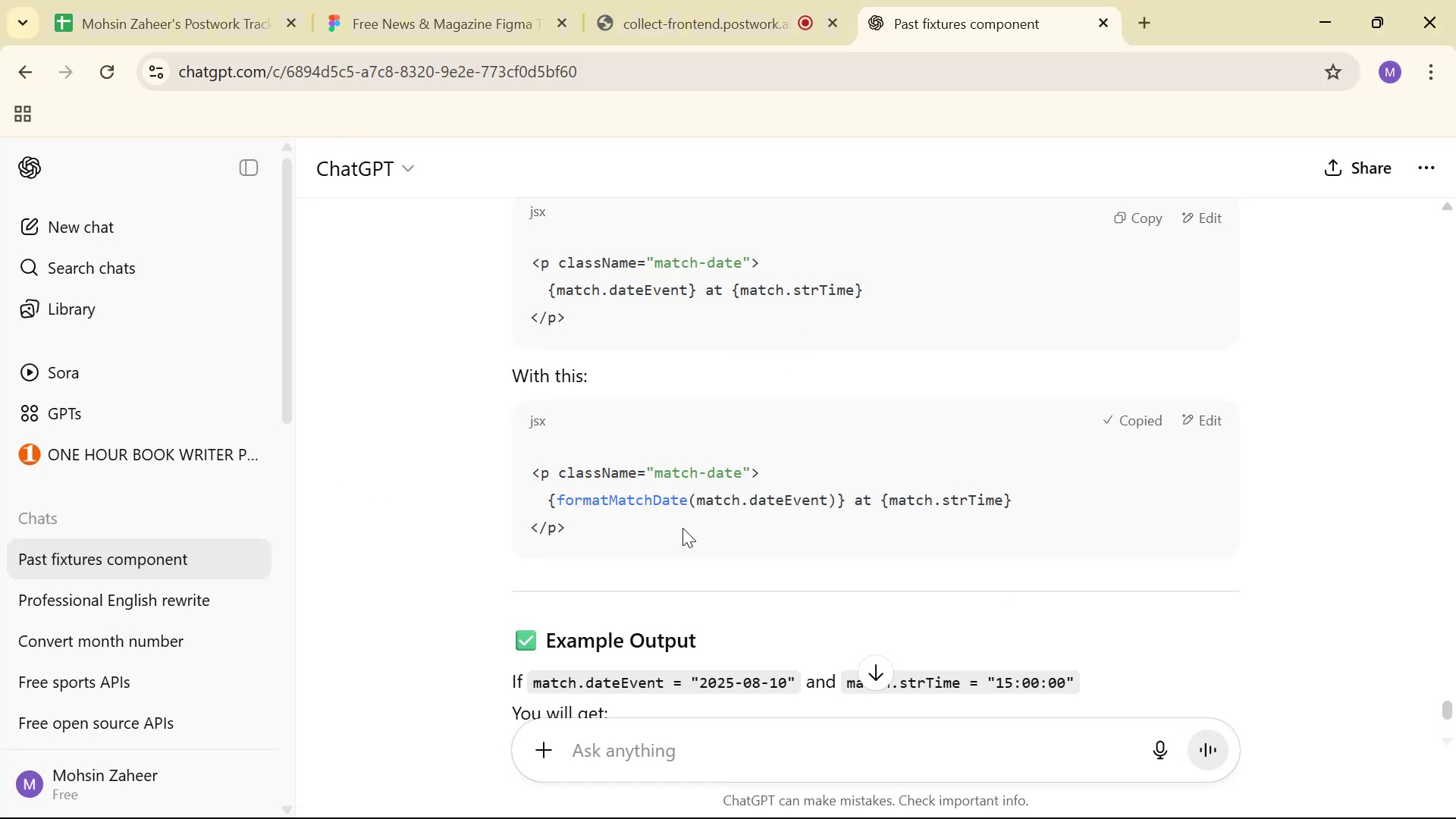 
scroll: coordinate [787, 493], scroll_direction: down, amount: 6.0
 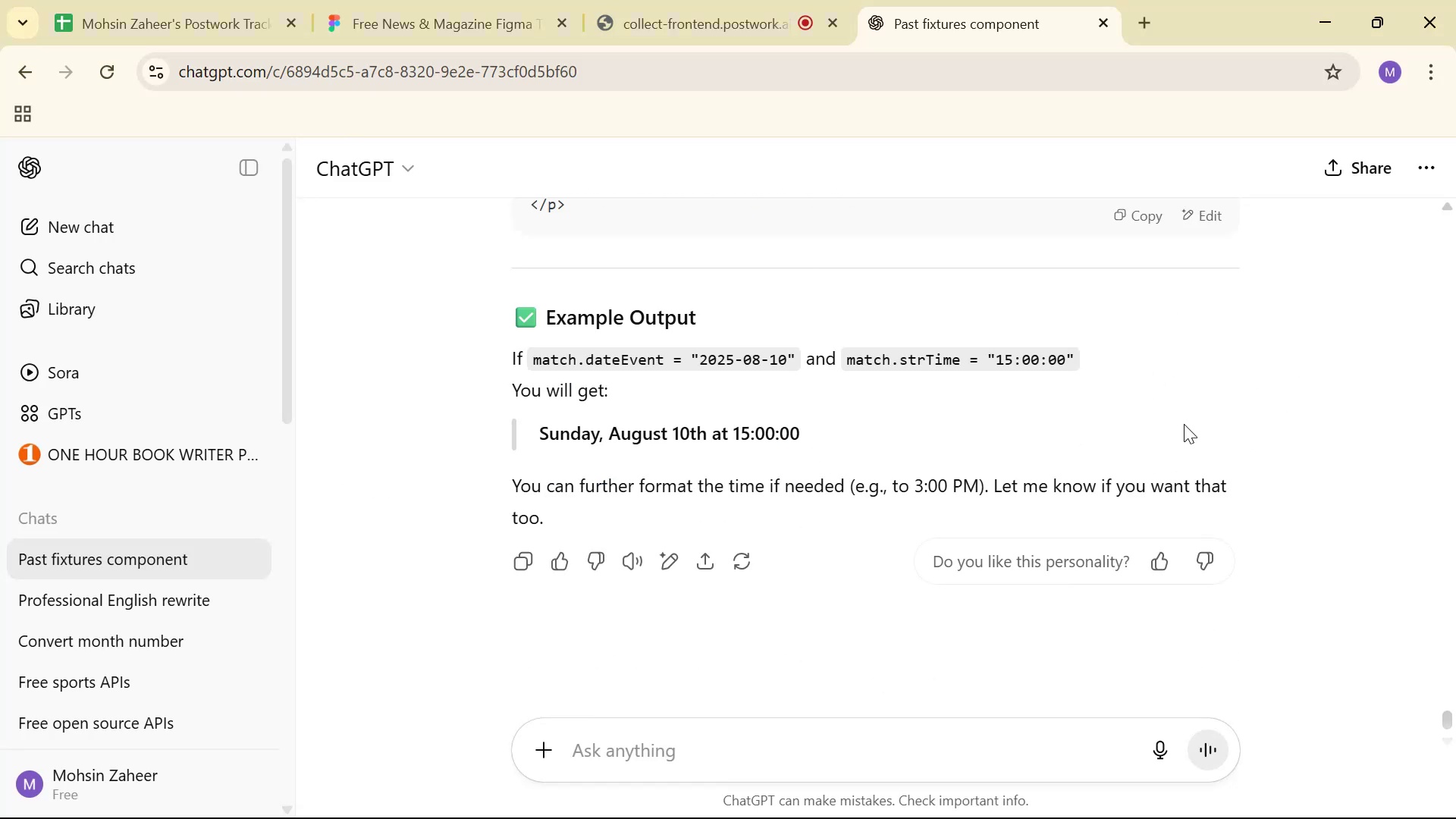 
left_click([809, 729])
 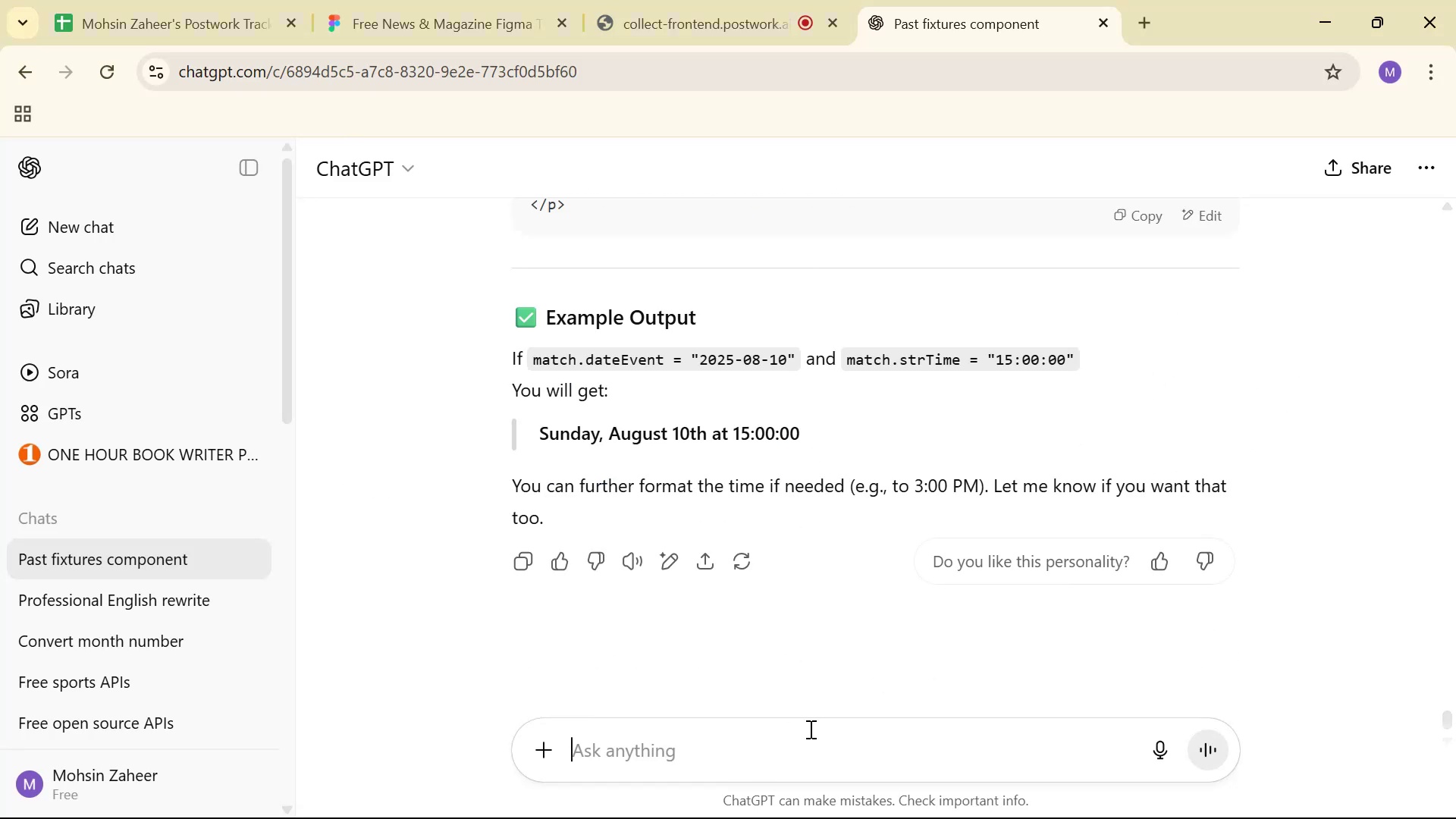 
type(can)
key(Backspace)
key(Backspace)
key(Backspace)
type(i want time in AM and P )
key(Backspace)
type(M )
key(Backspace)
type( and dont want to show secs)
key(Backspace)
type(onds: )
 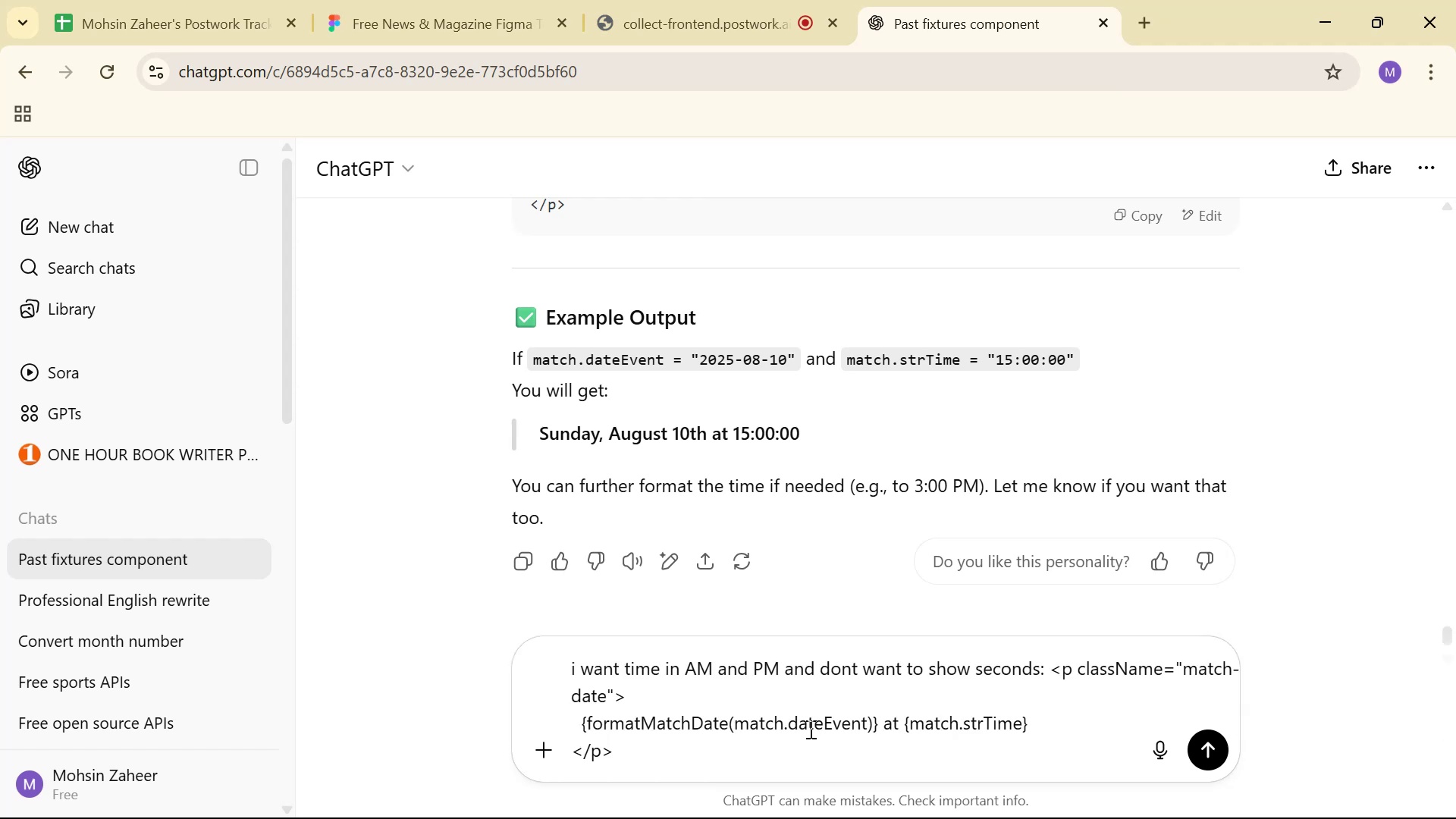 
key(Control+V)
 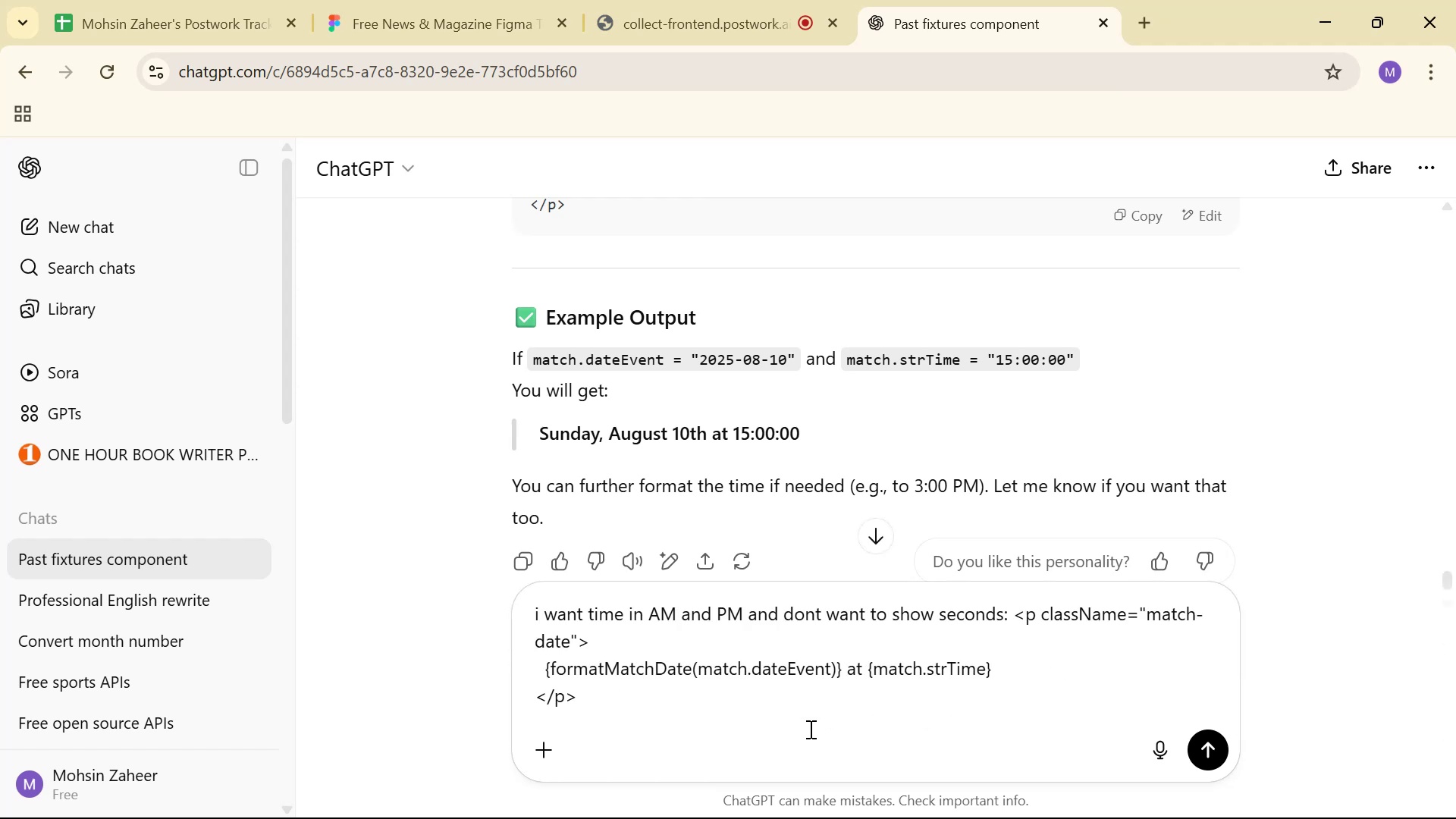 
hold_key(key=ControlLeft, duration=0.39)
 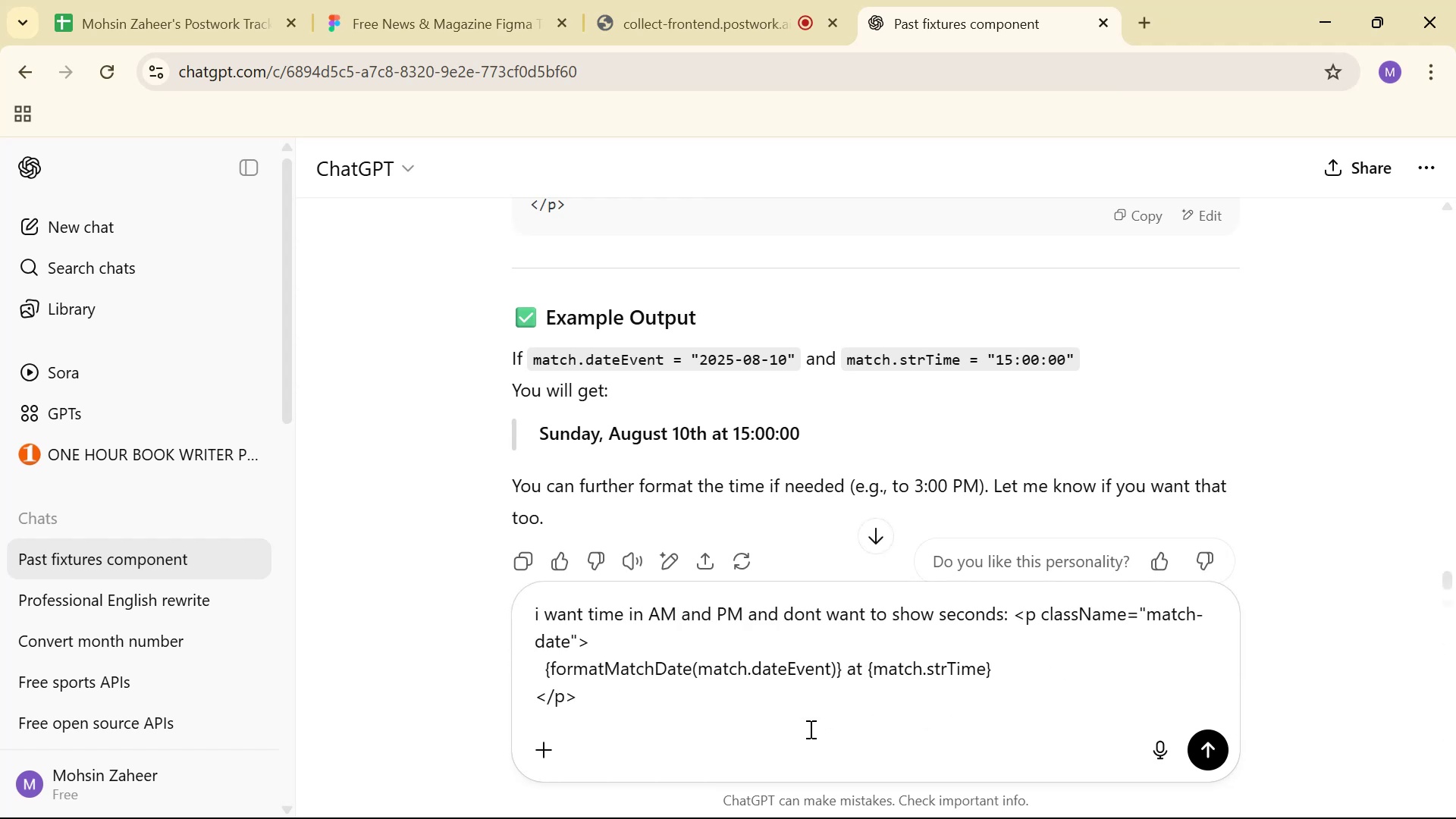 
key(Control+Z)
 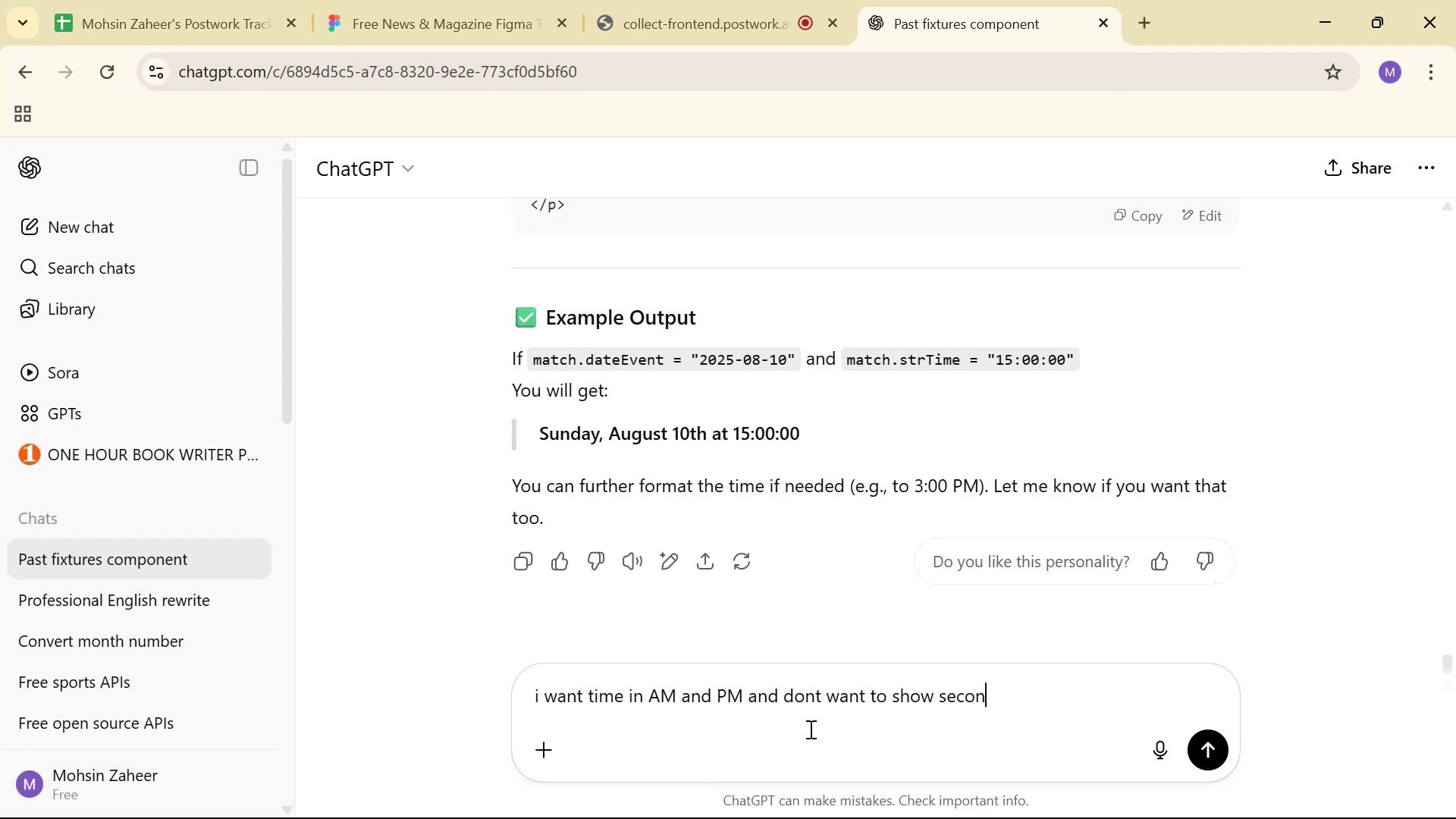 
key(Enter)
 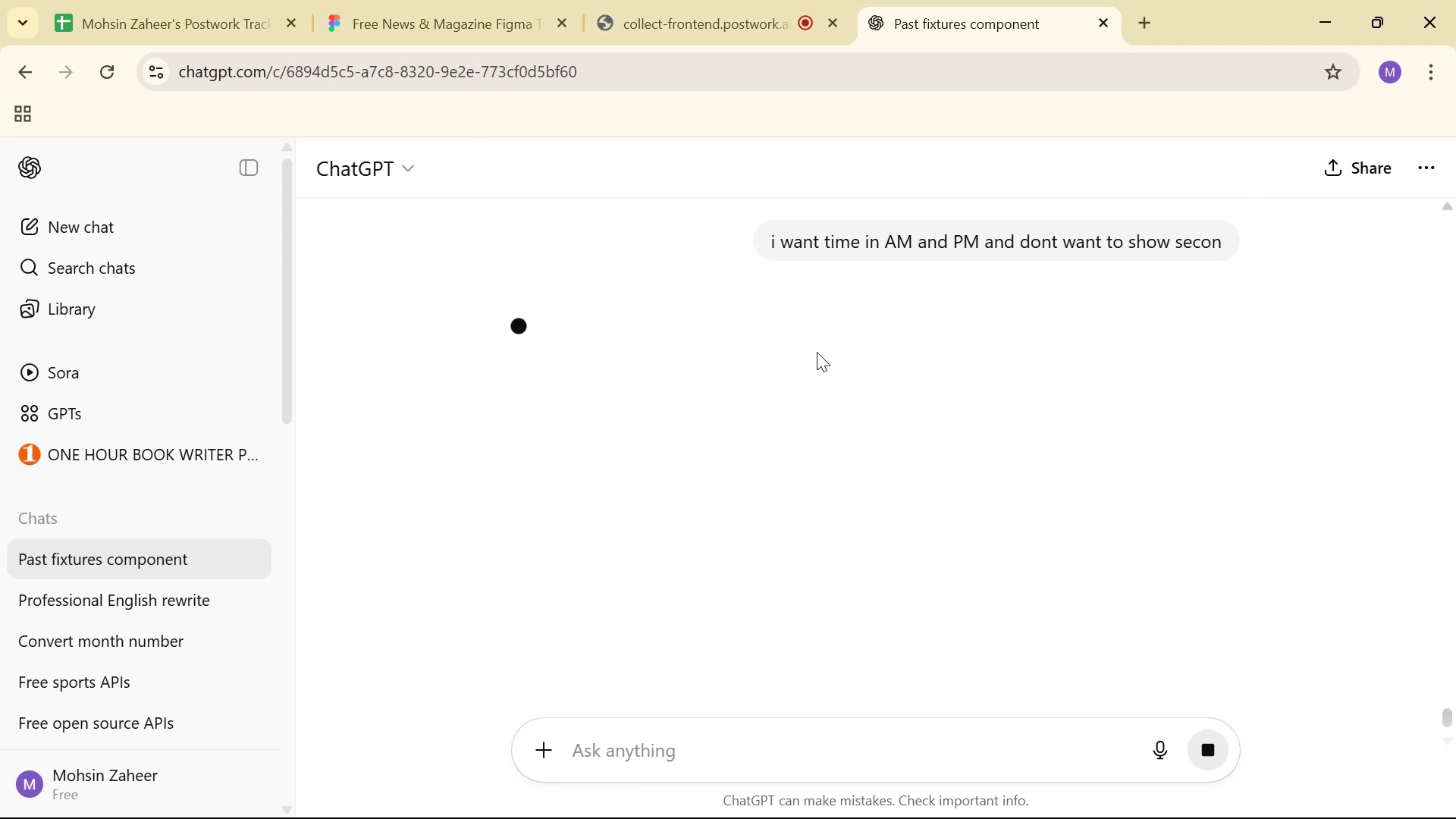 
wait(6.01)
 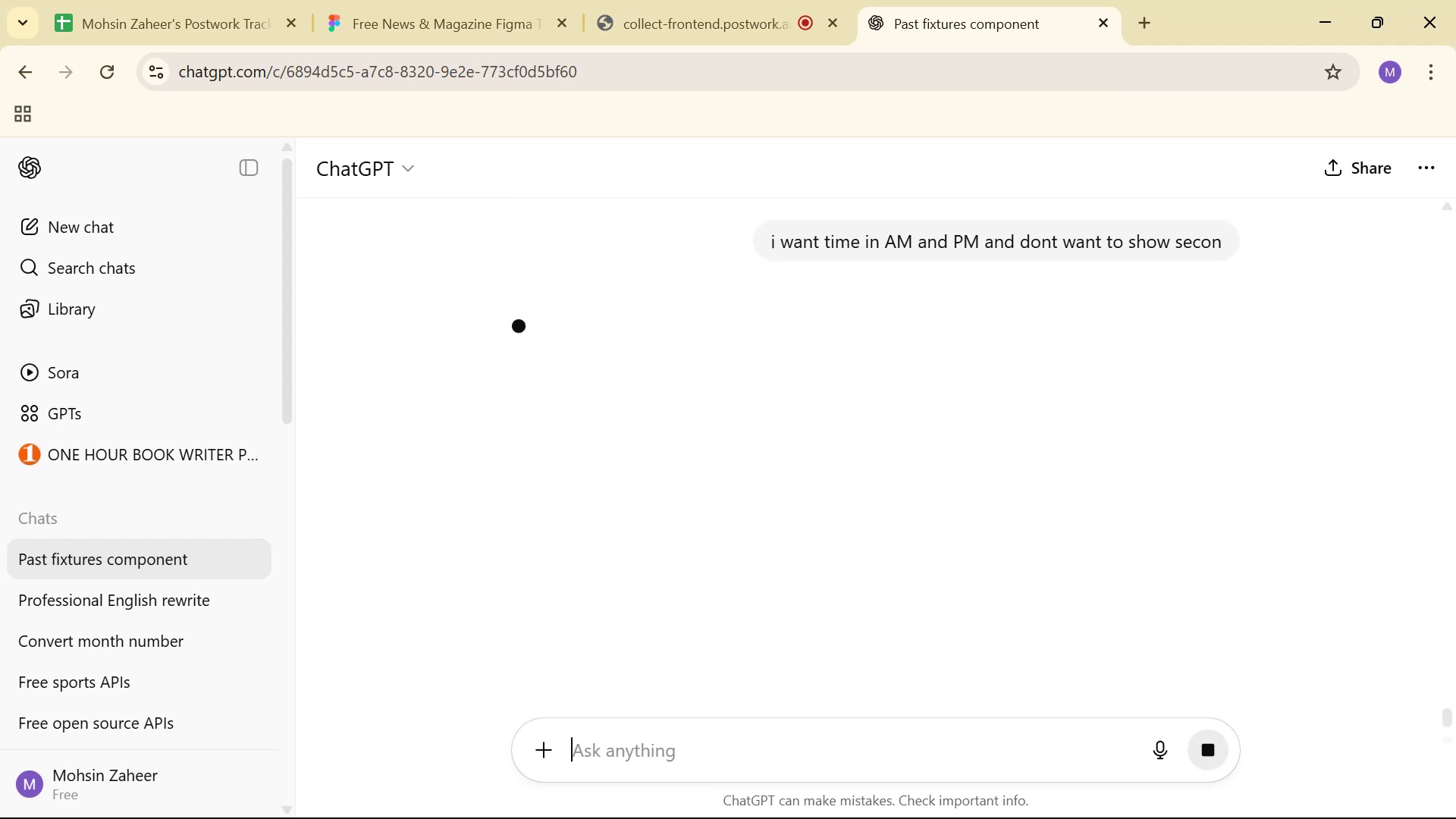 
key(Alt+Tab)
 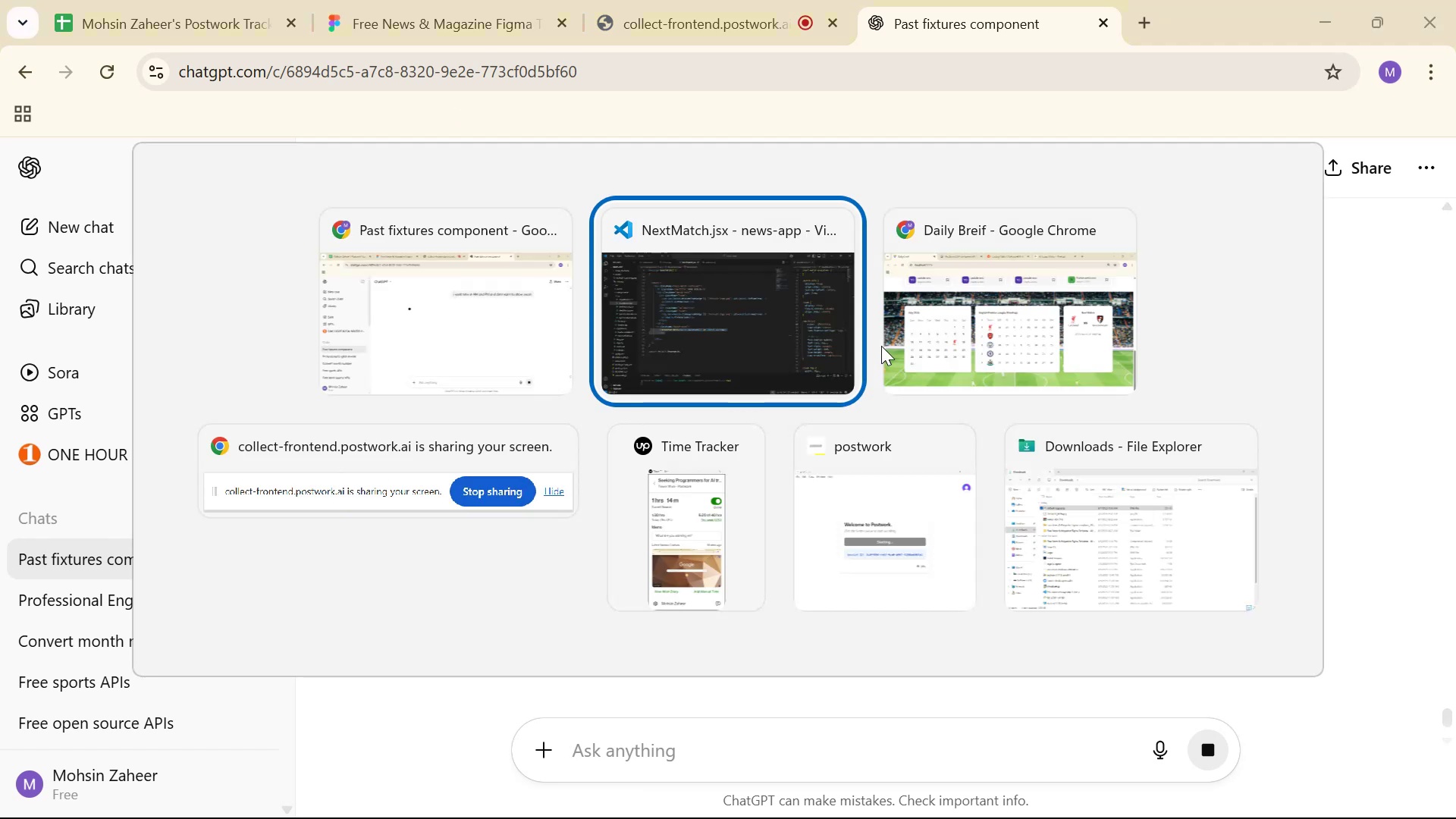 
key(Alt+Tab)
 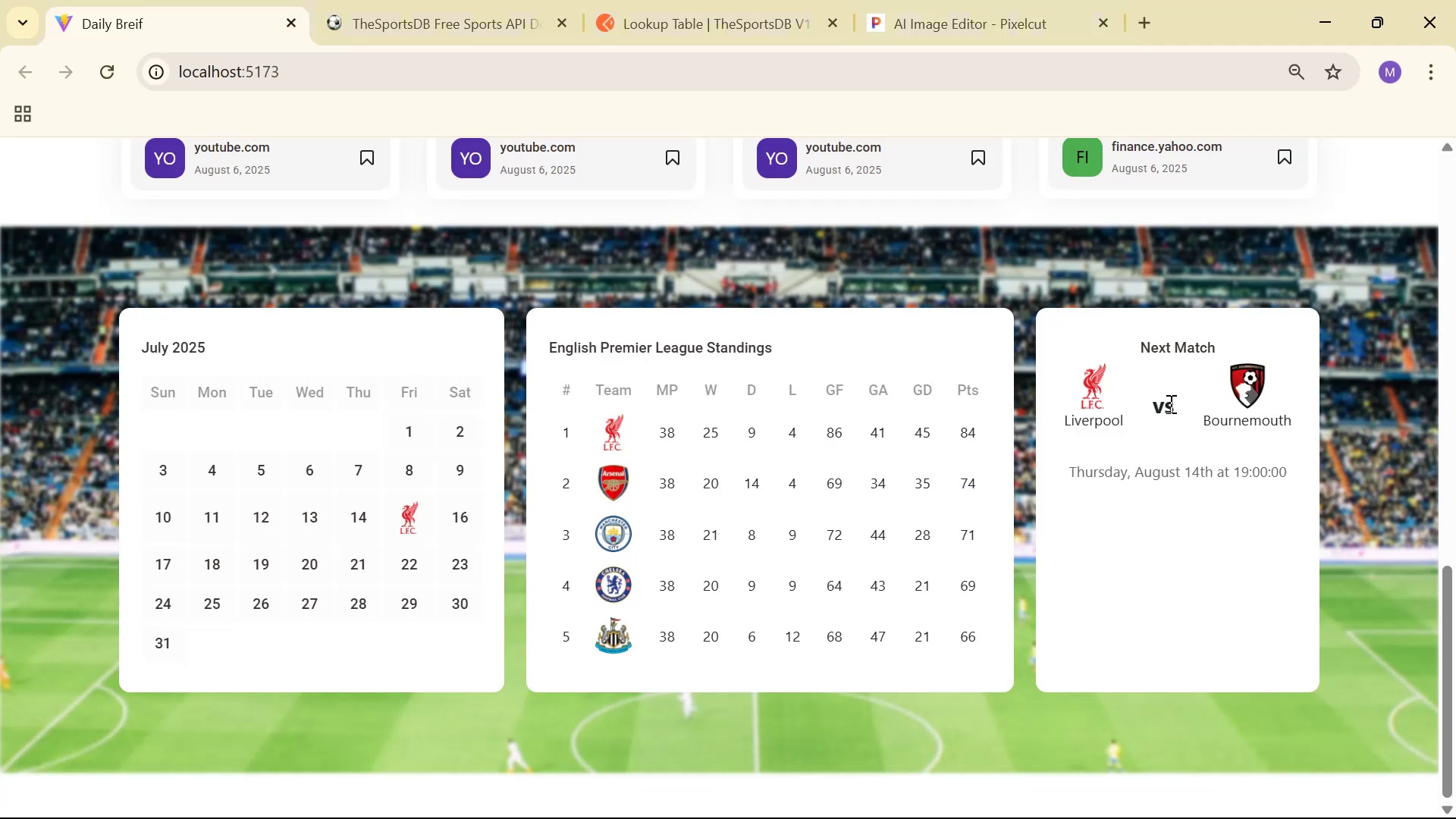 
key(Alt+Tab)
 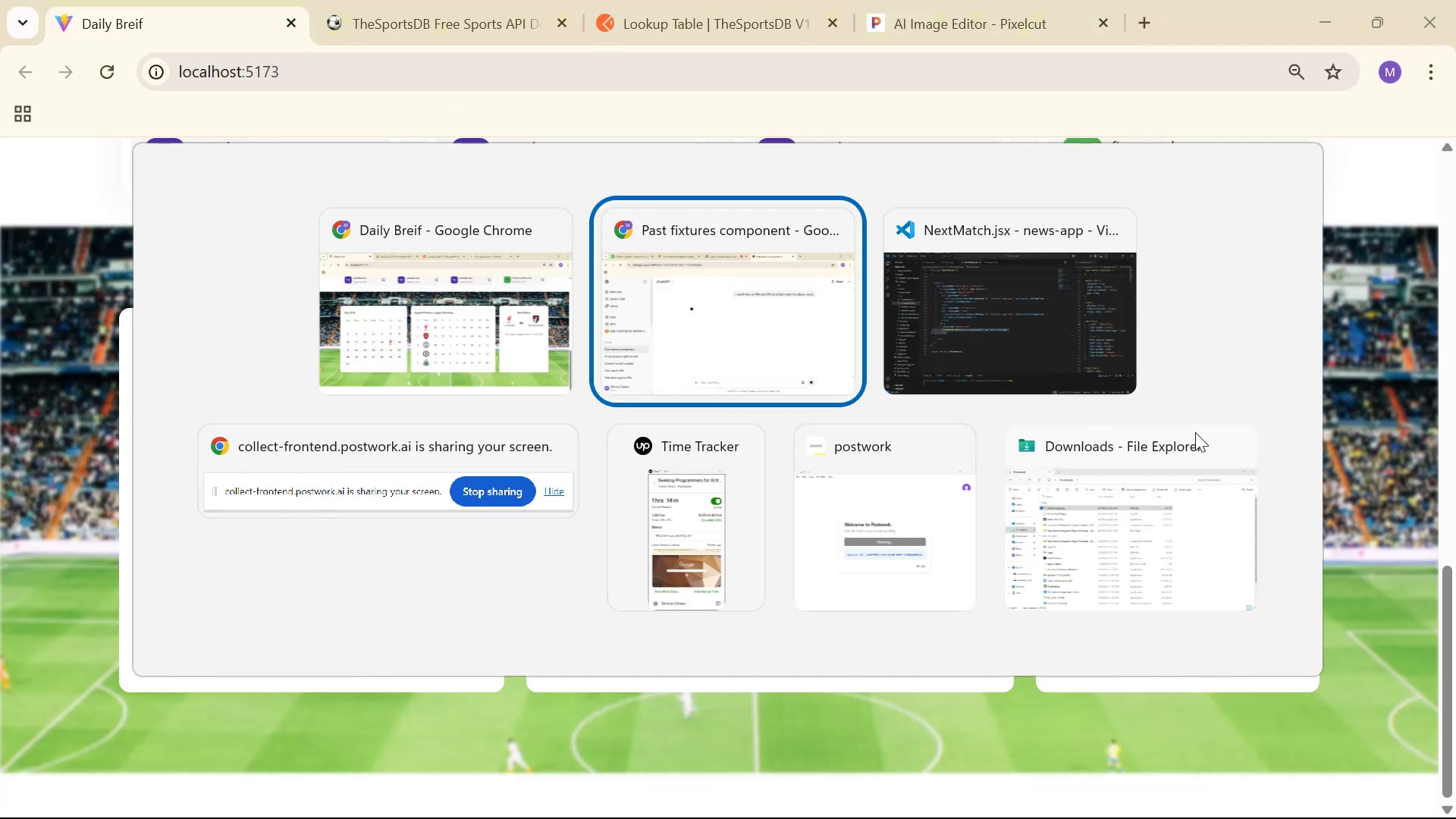 
key(Alt+Tab)
 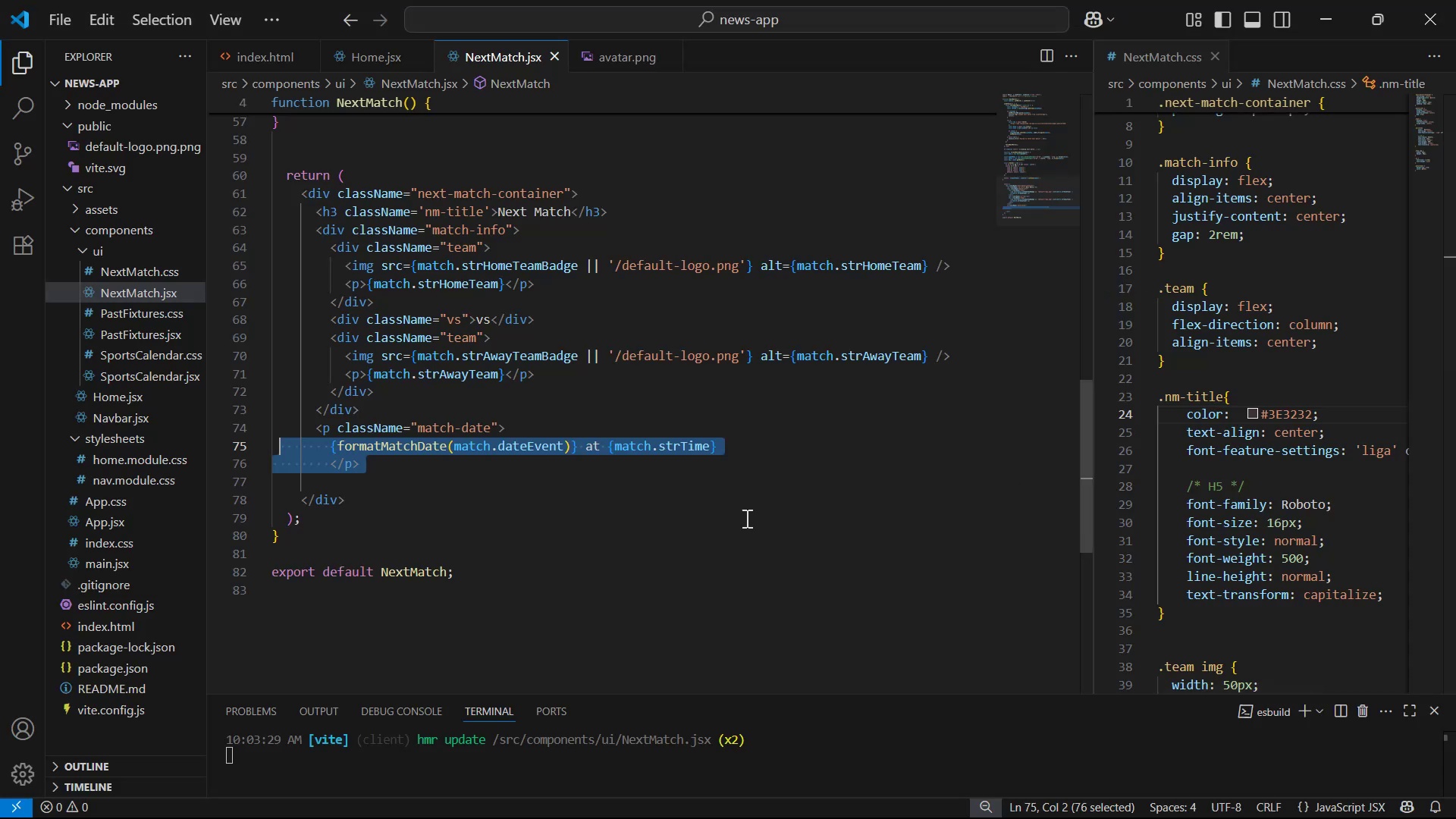 
left_click([661, 495])
 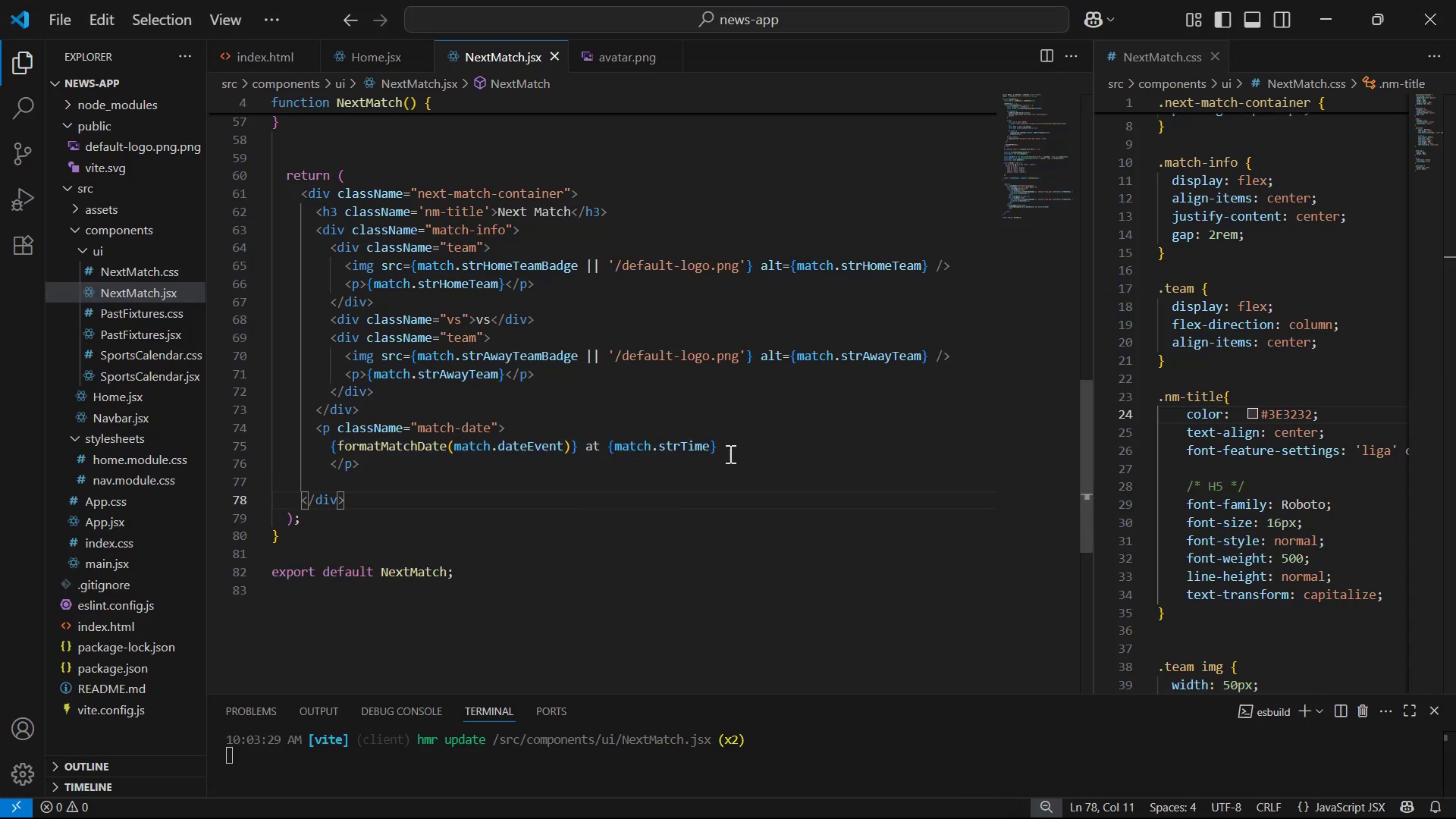 
scroll: coordinate [792, 419], scroll_direction: up, amount: 8.0
 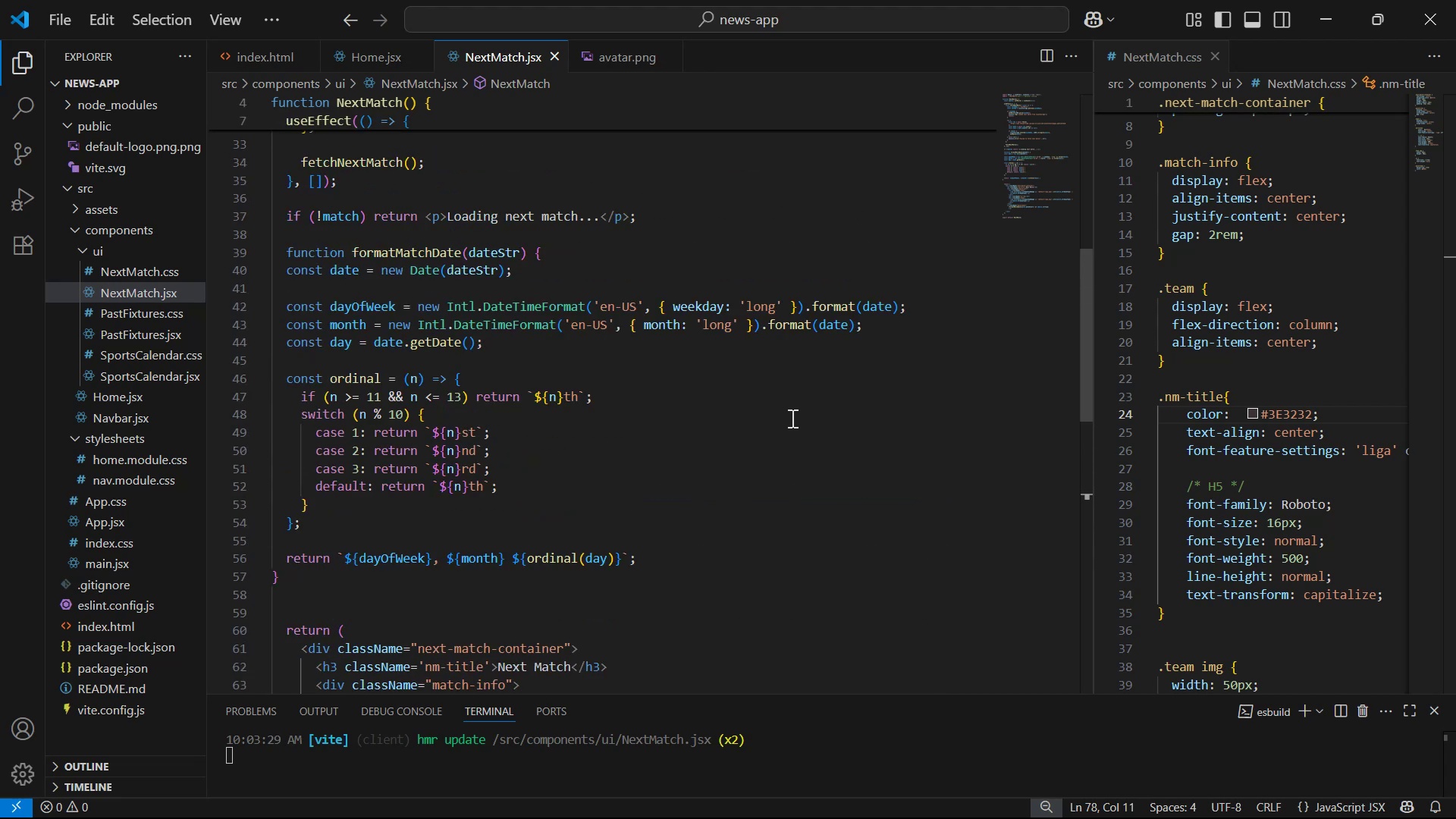 
scroll: coordinate [844, 449], scroll_direction: down, amount: 6.0
 